 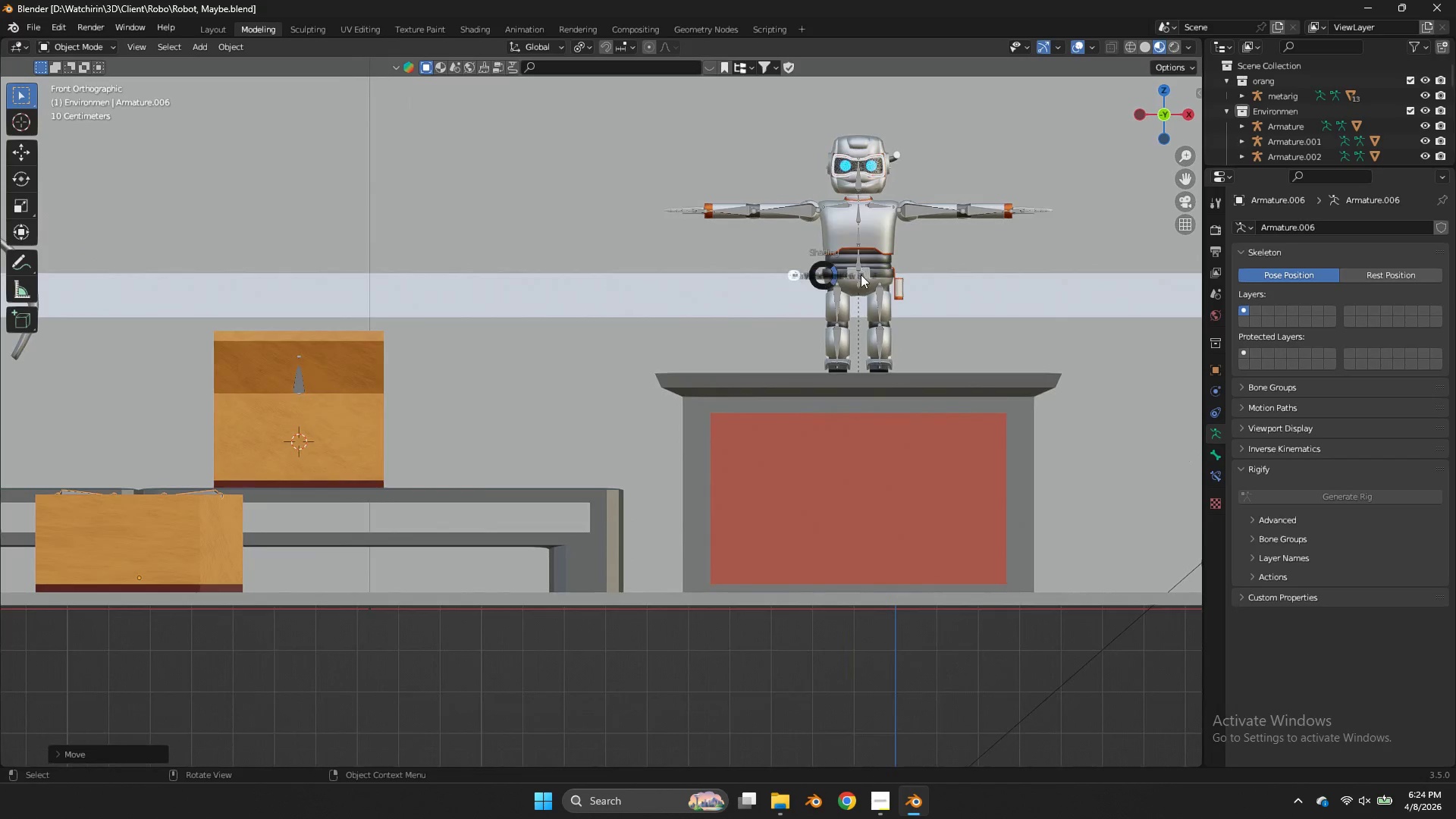 
key(Z)
 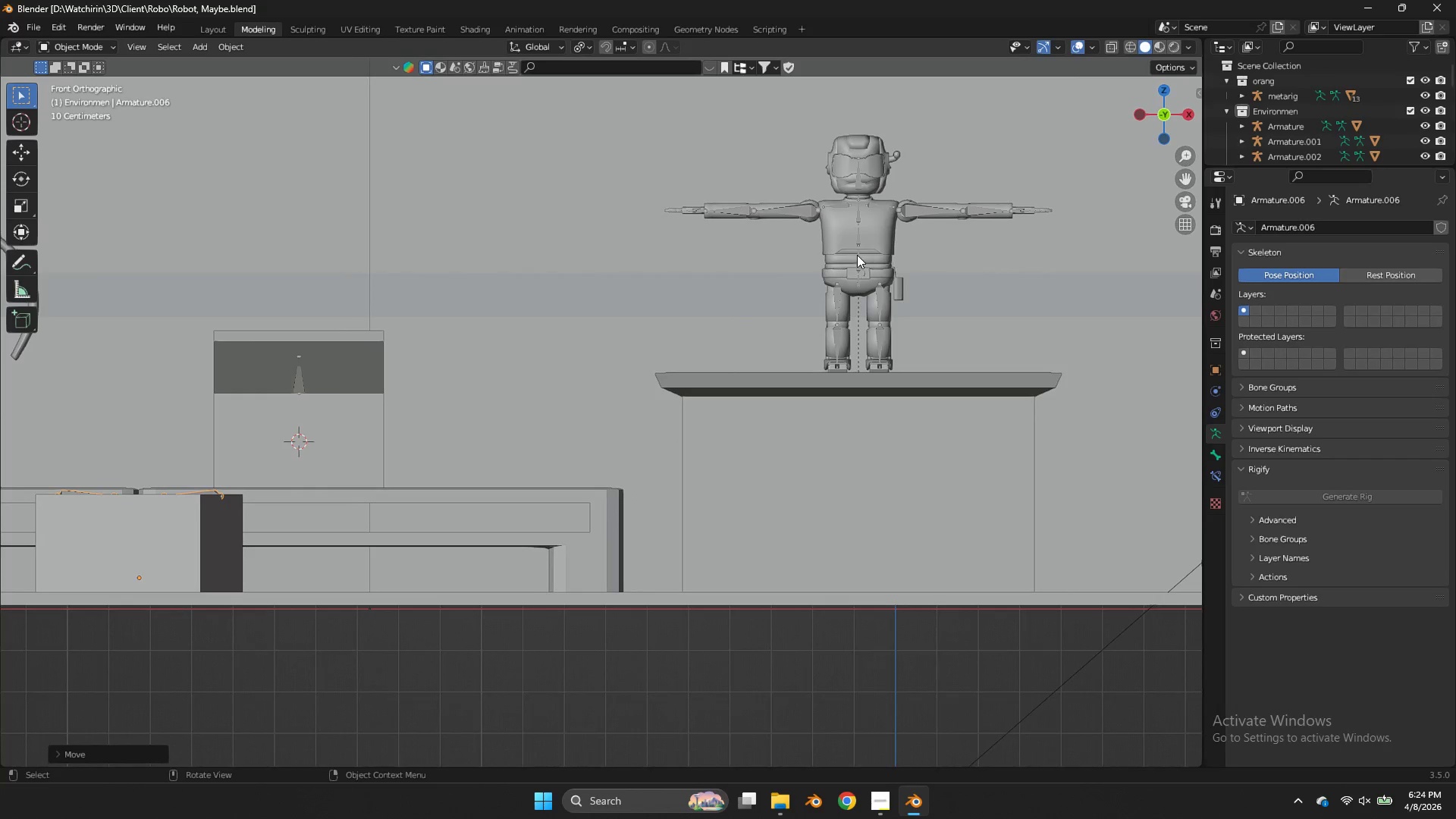 
scroll: coordinate [737, 300], scroll_direction: up, amount: 9.0
 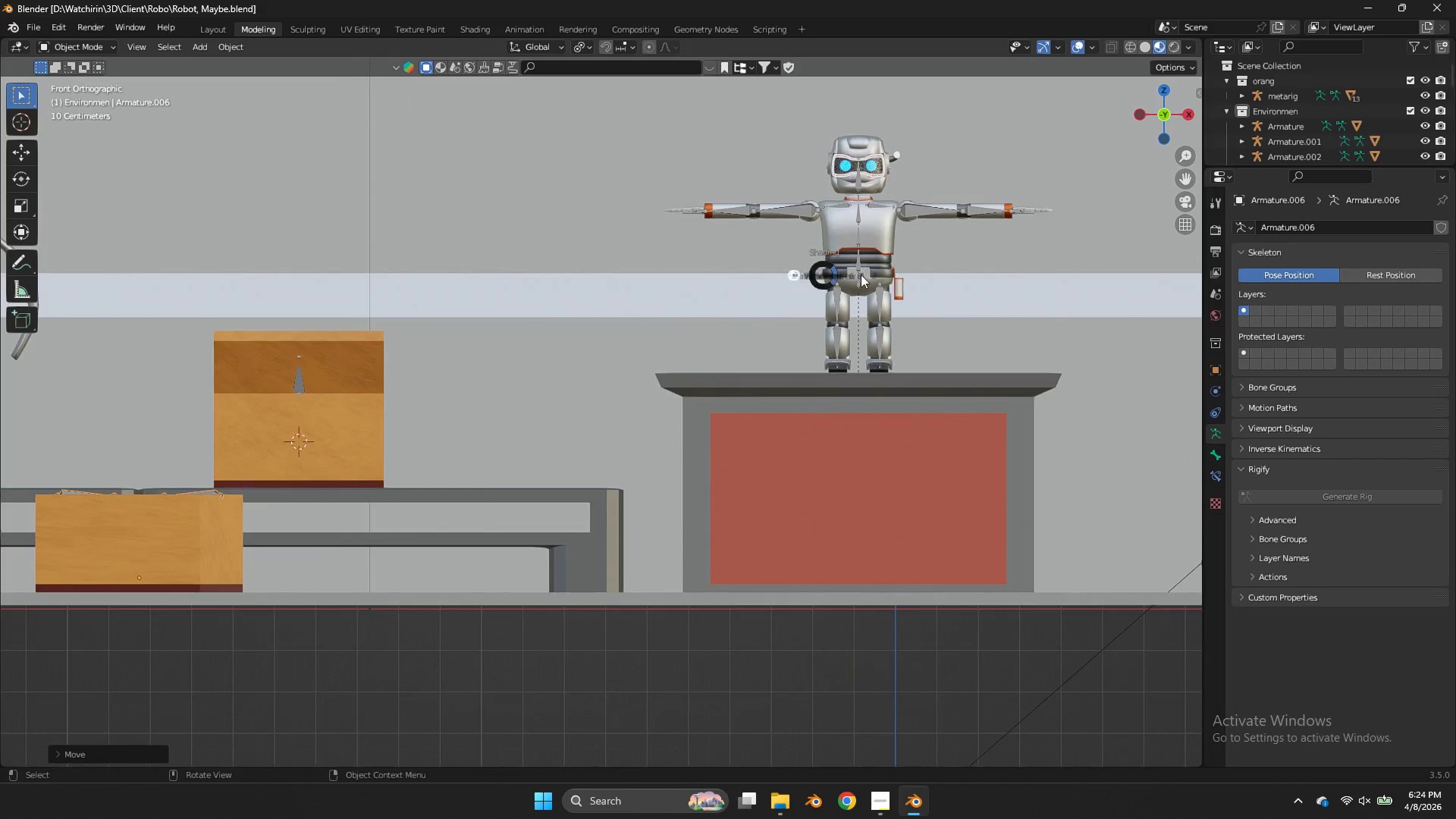 
left_click([857, 255])
 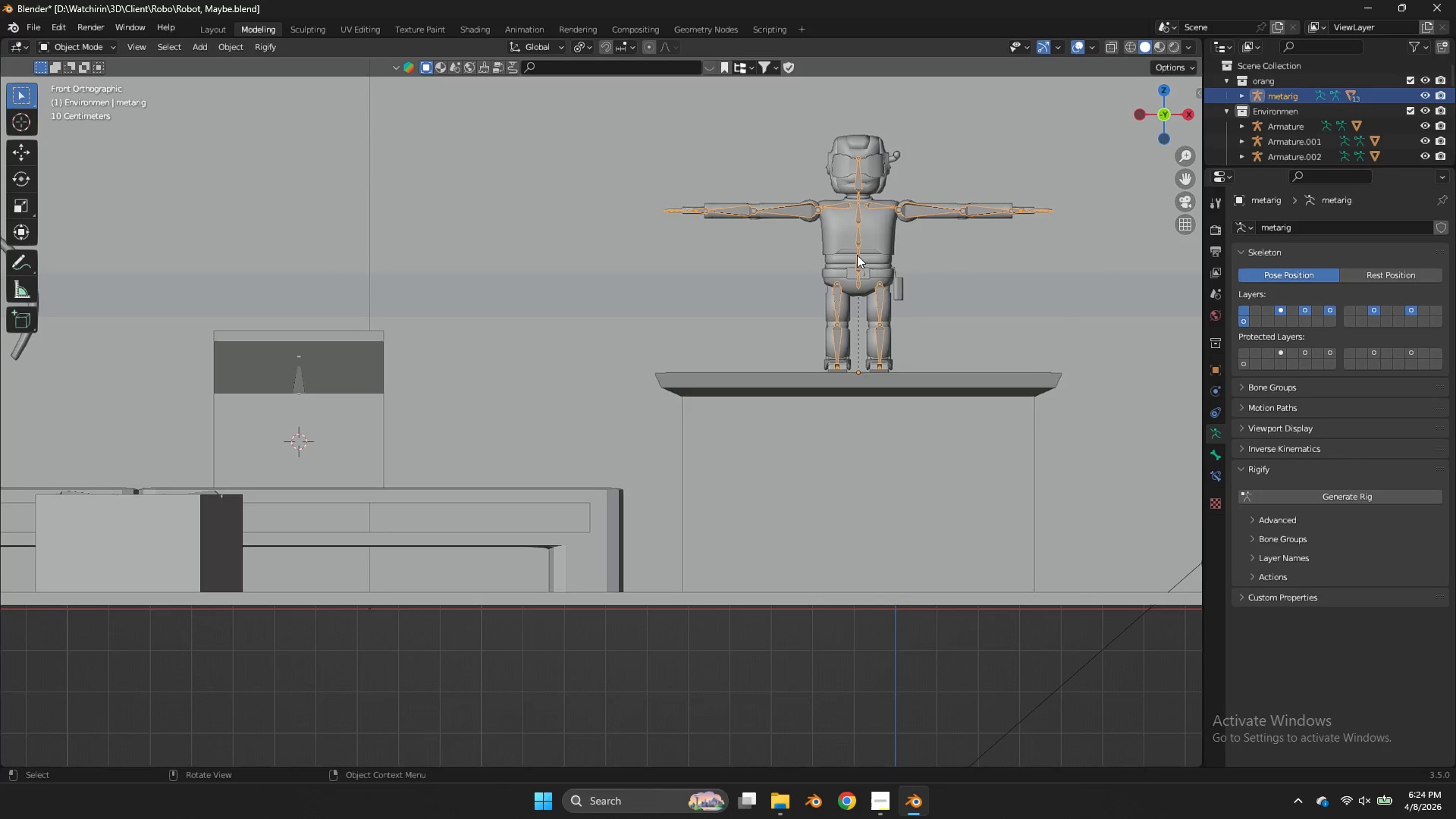 
key(NumpadDivide)
 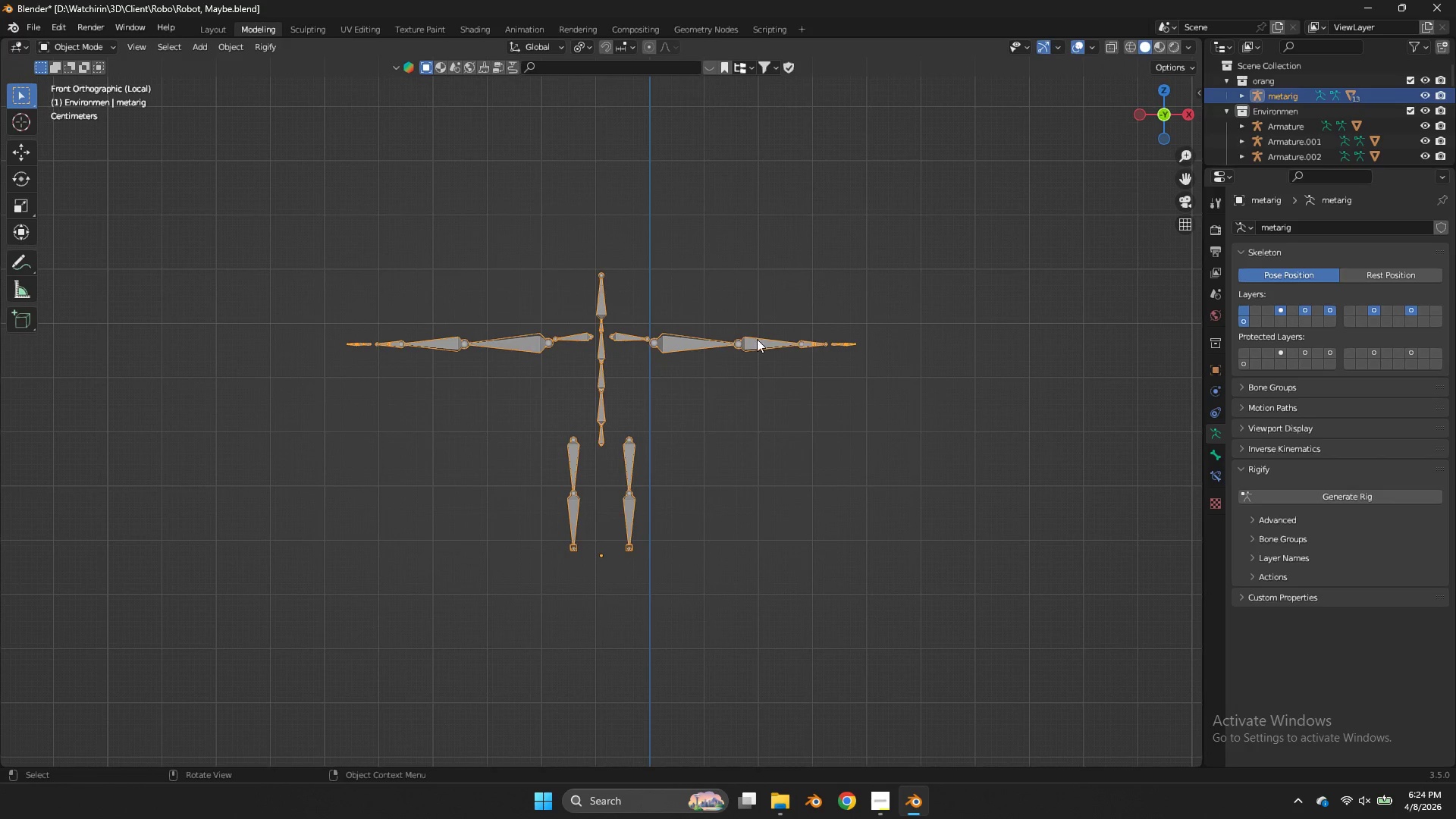 
key(Control+Tab)
 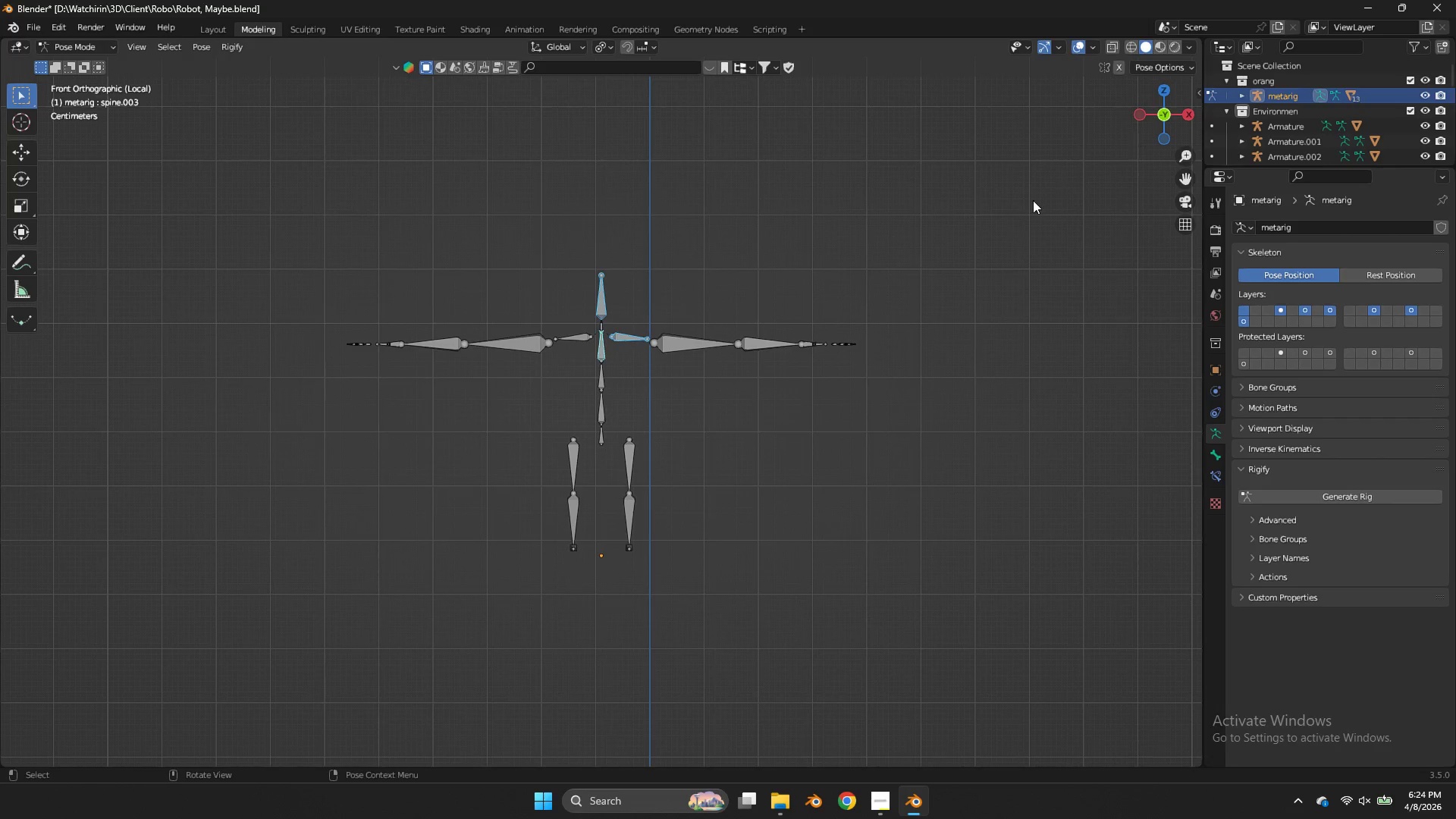 
left_click_drag(start_coordinate=[1171, 103], to_coordinate=[1162, 195])
 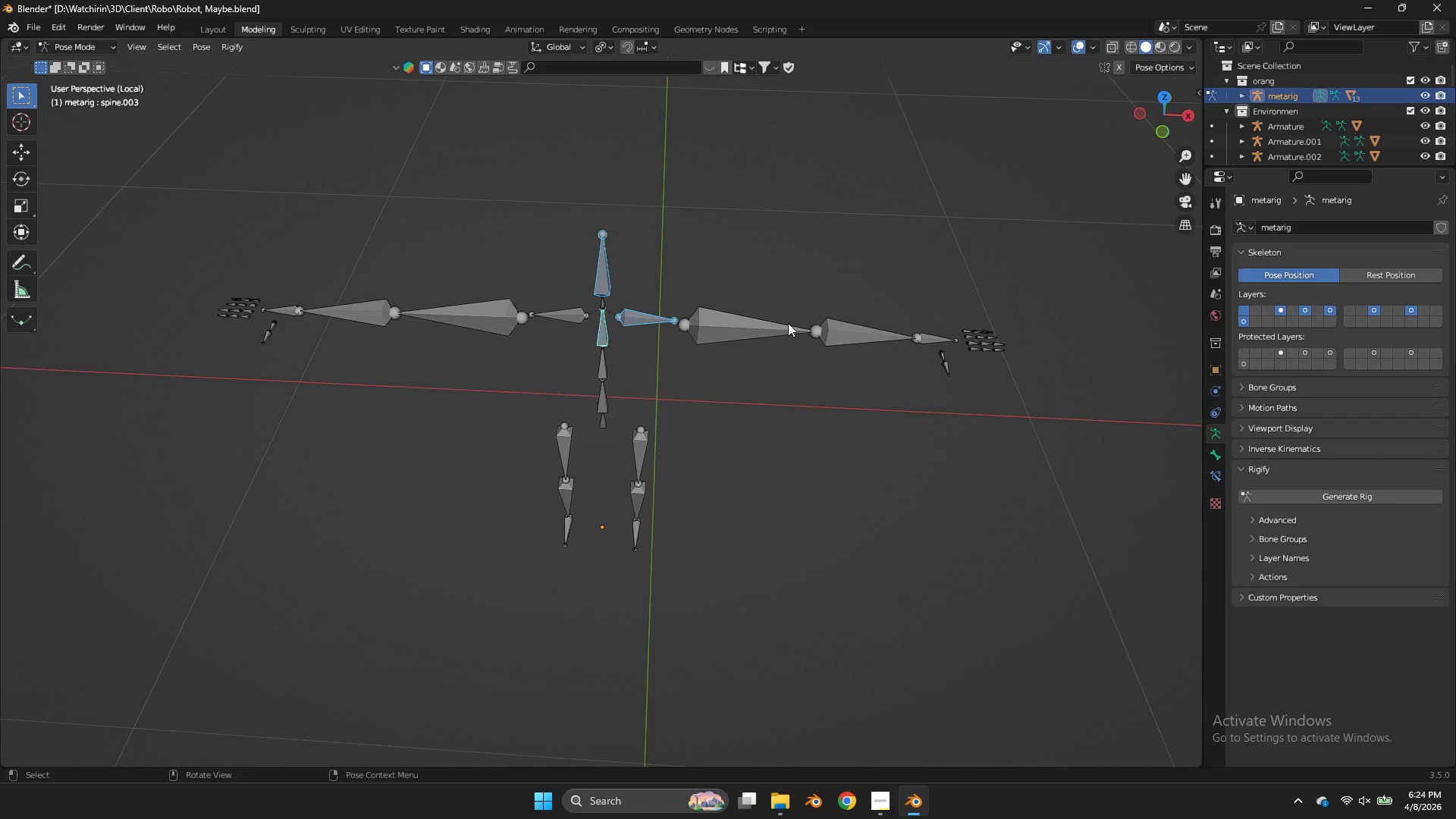 
scroll: coordinate [1033, 200], scroll_direction: up, amount: 2.0
 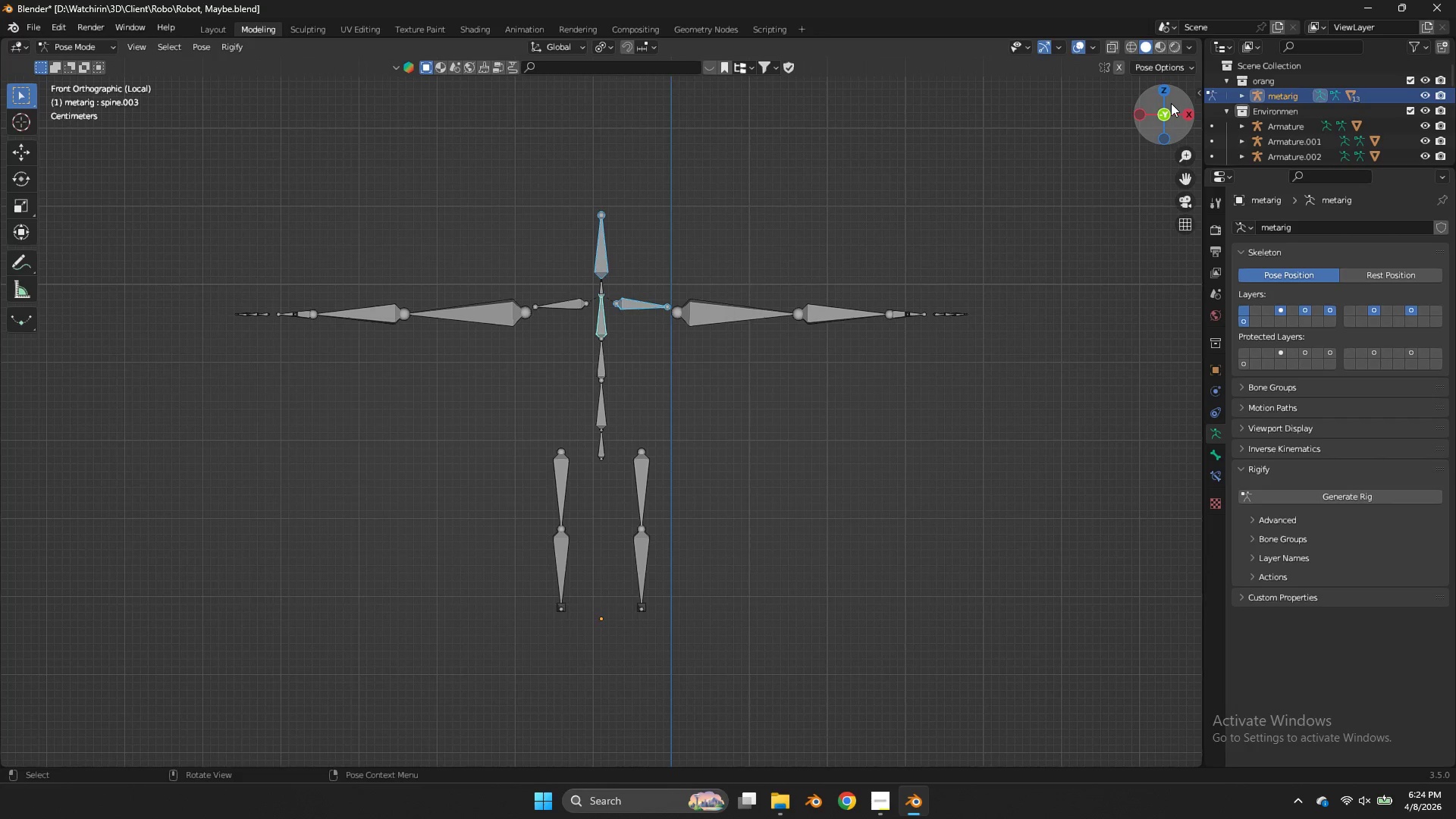 
left_click([788, 322])
 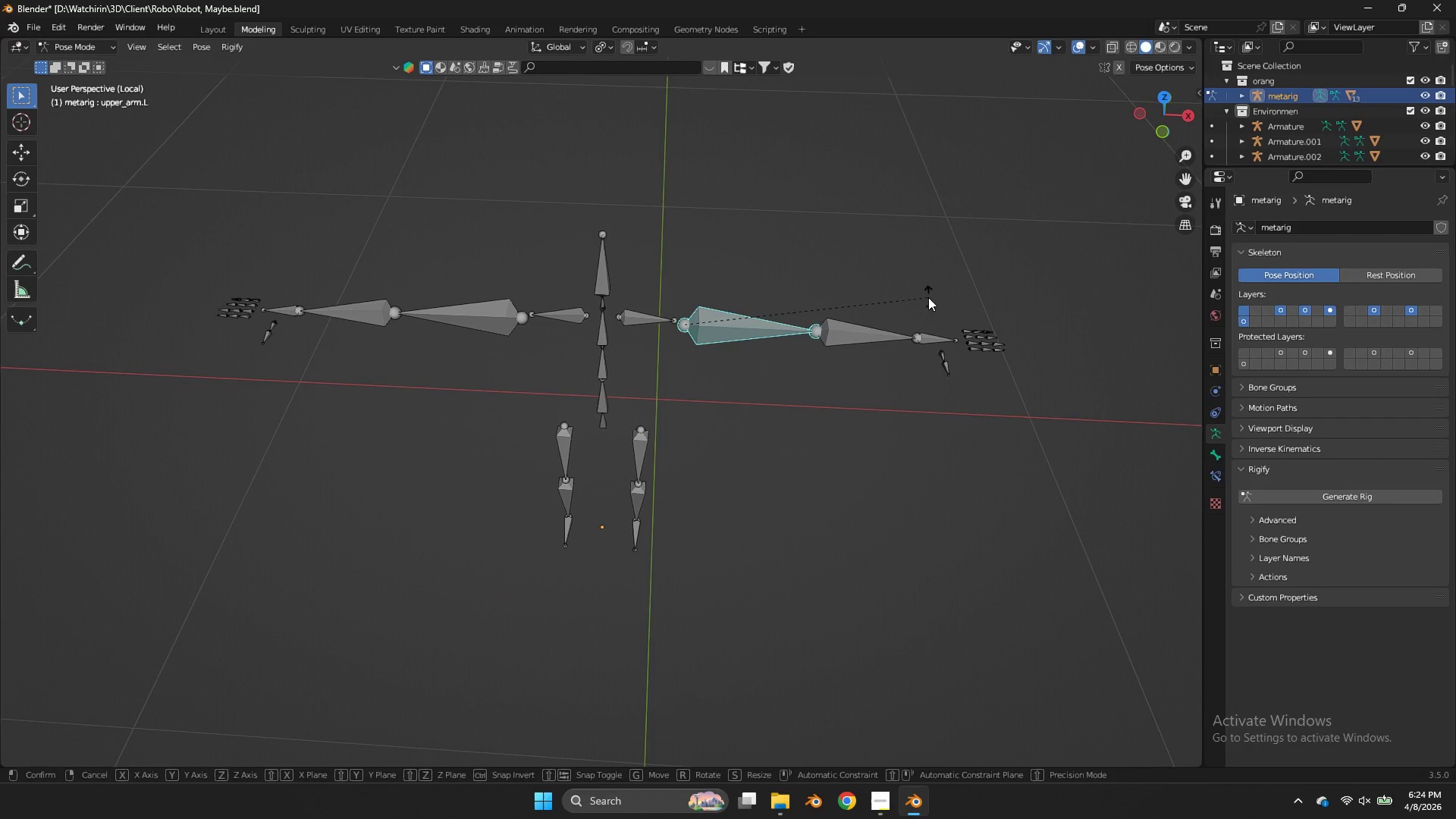 
type(rz)
 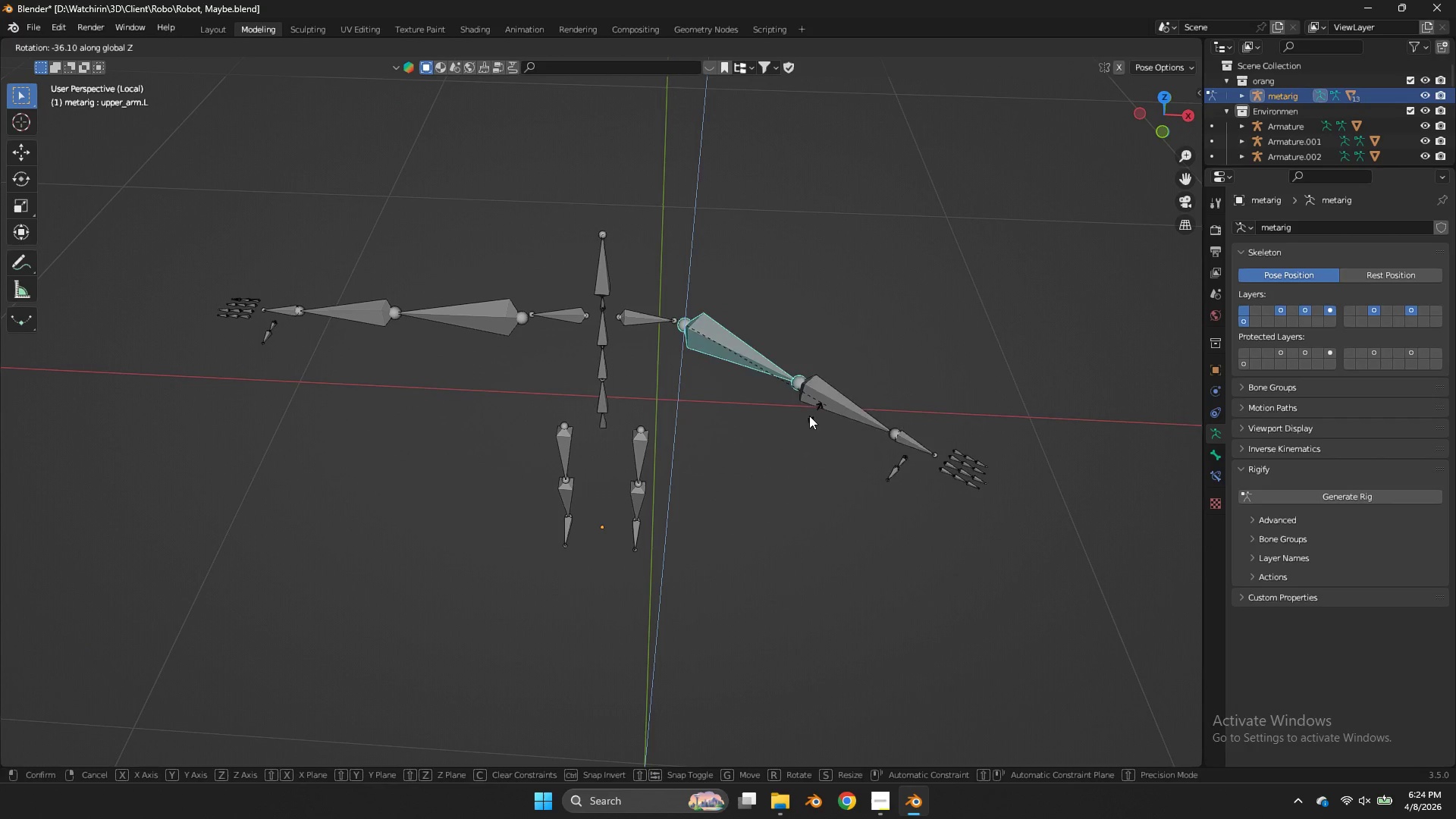 
left_click([783, 427])
 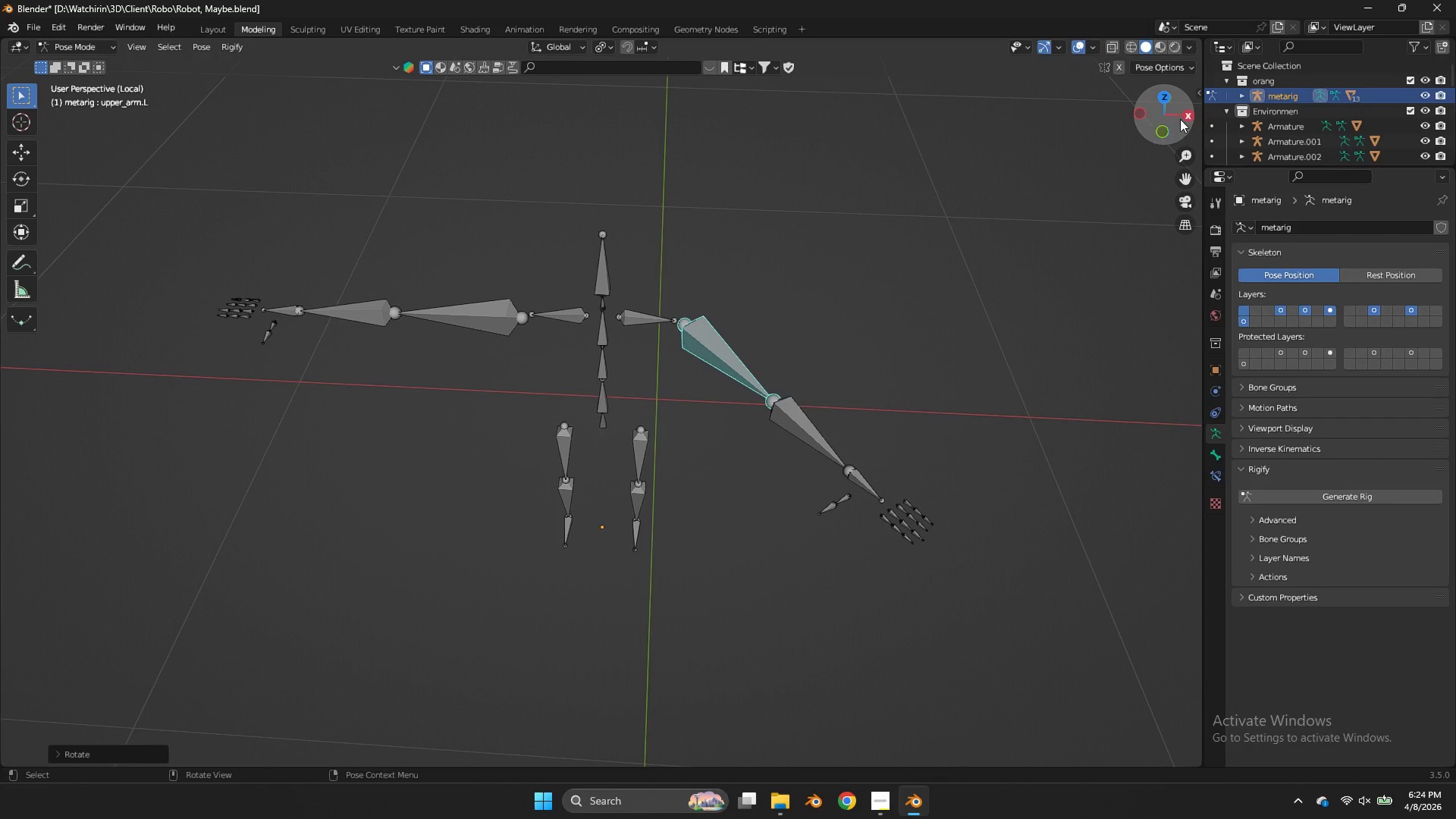 
left_click_drag(start_coordinate=[1180, 119], to_coordinate=[1190, 74])
 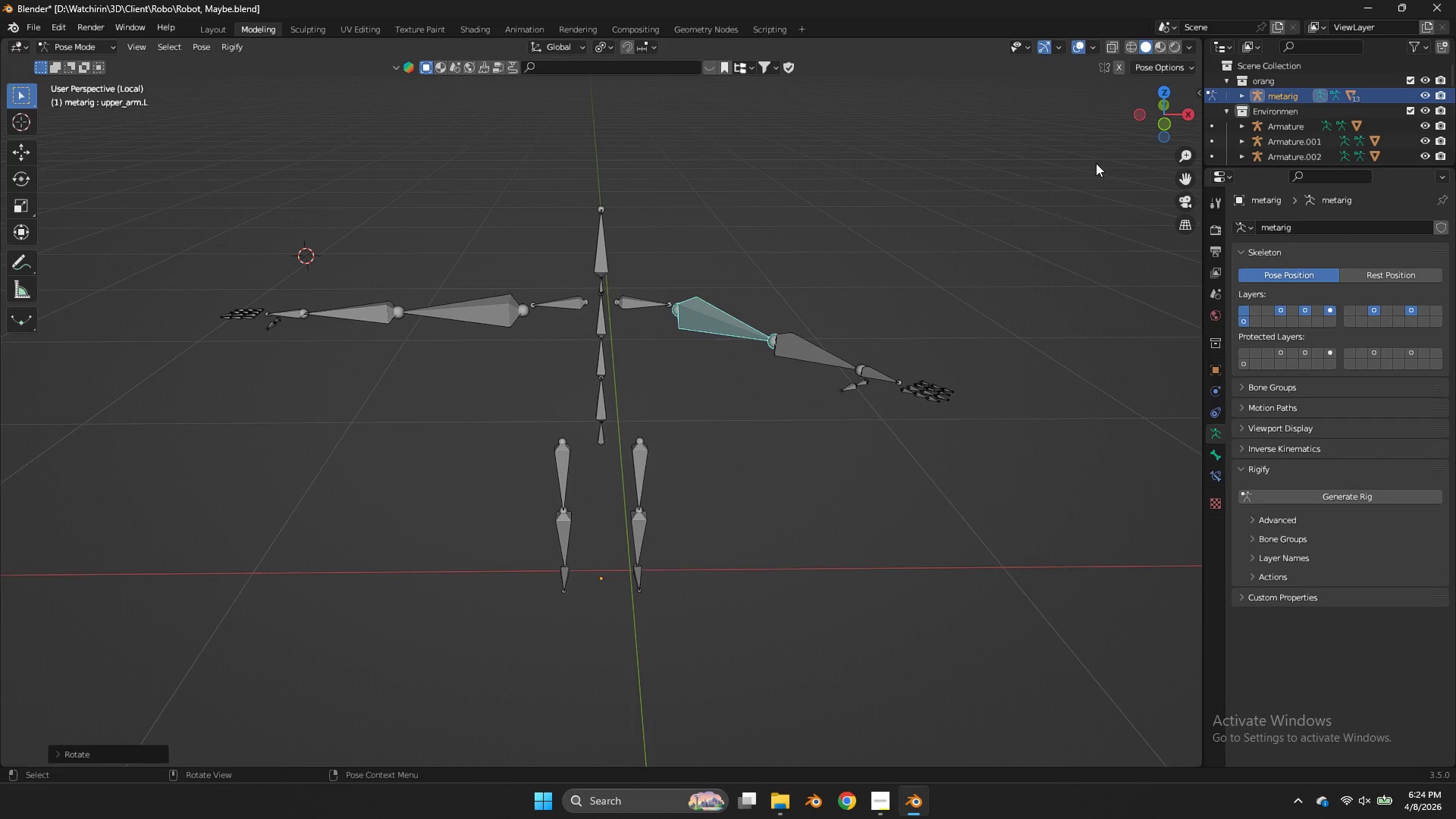 
key(NumpadDivide)
 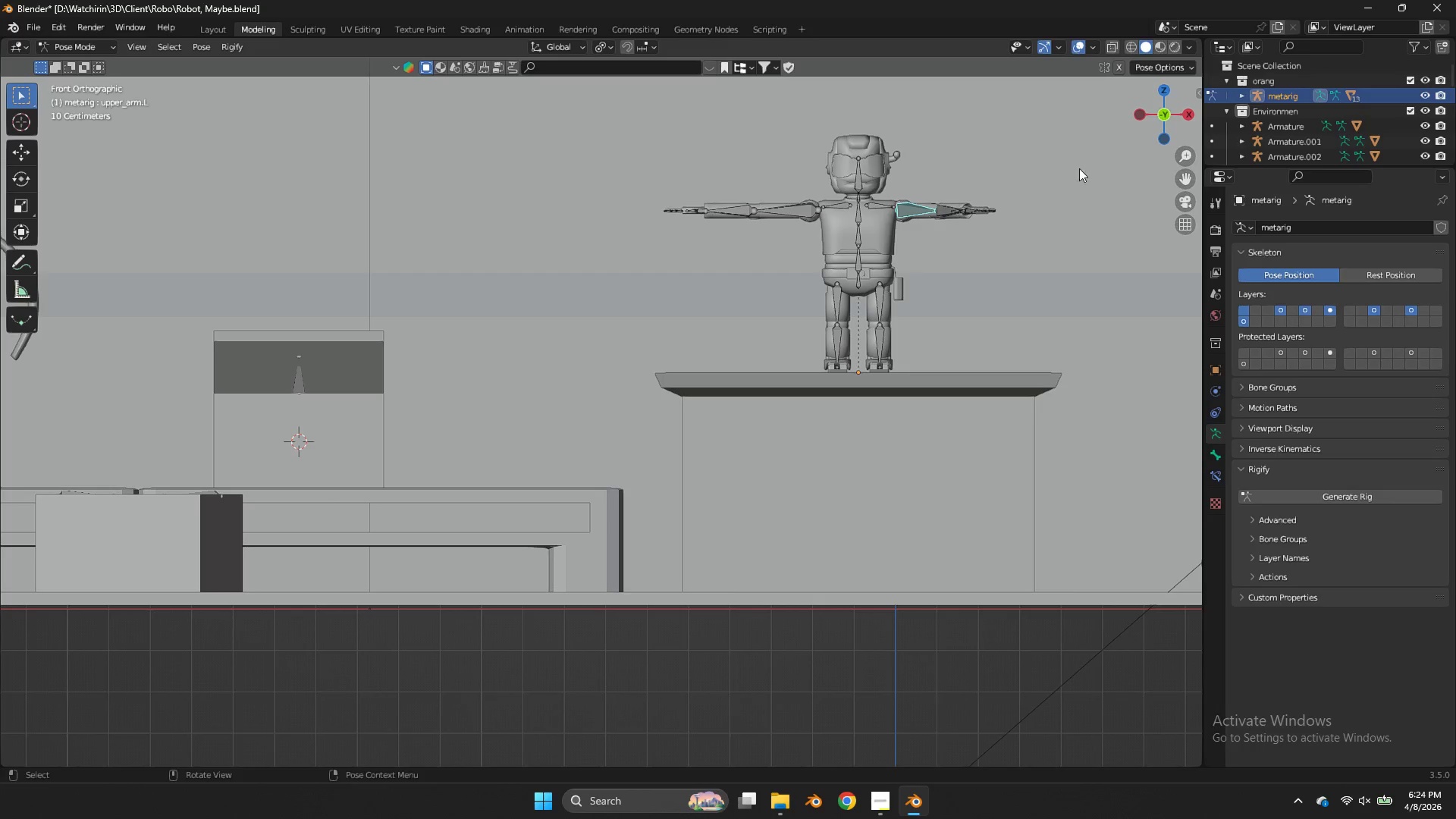 
key(Control+Tab)
 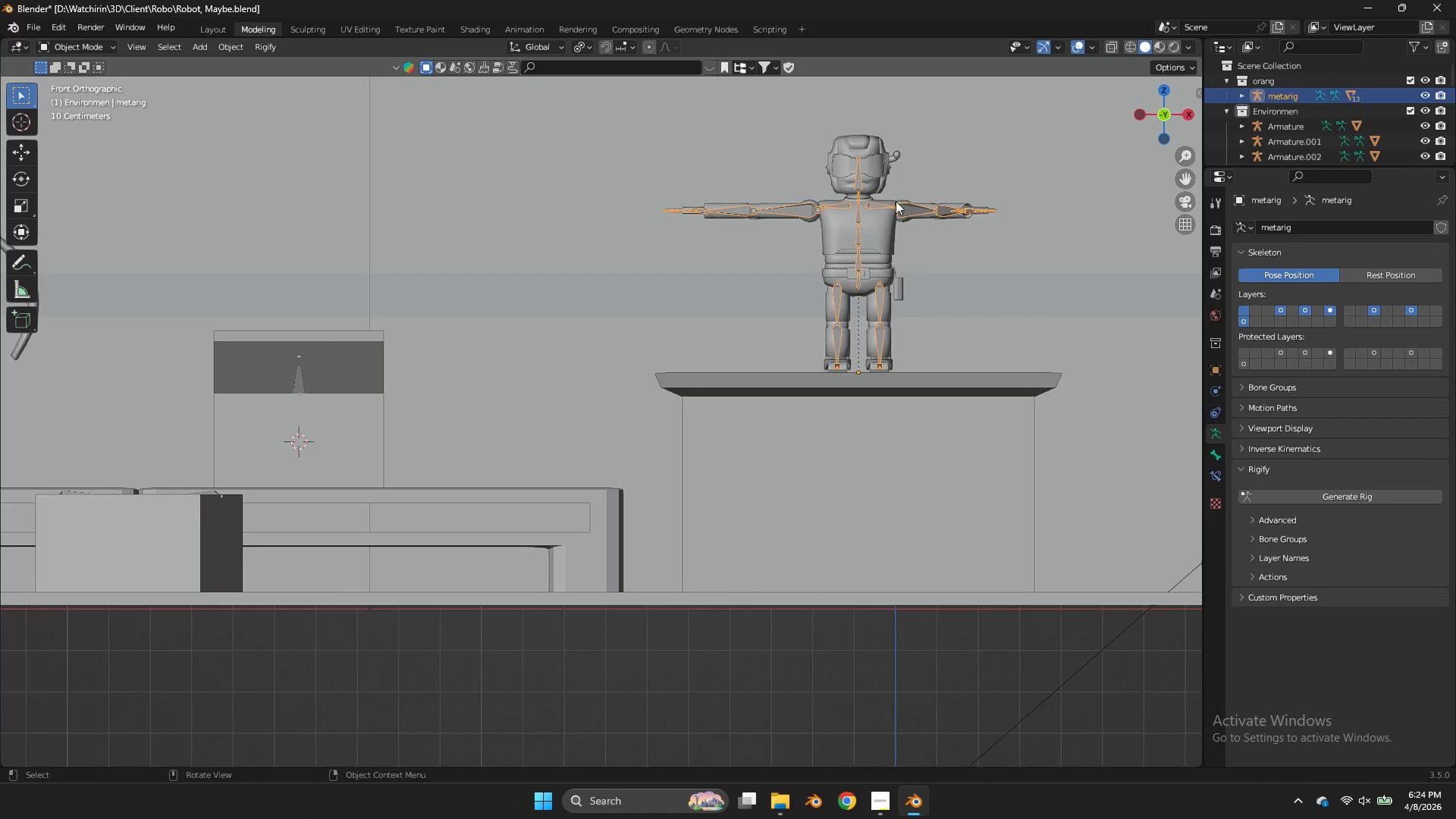 
key(Shift+ShiftLeft)
 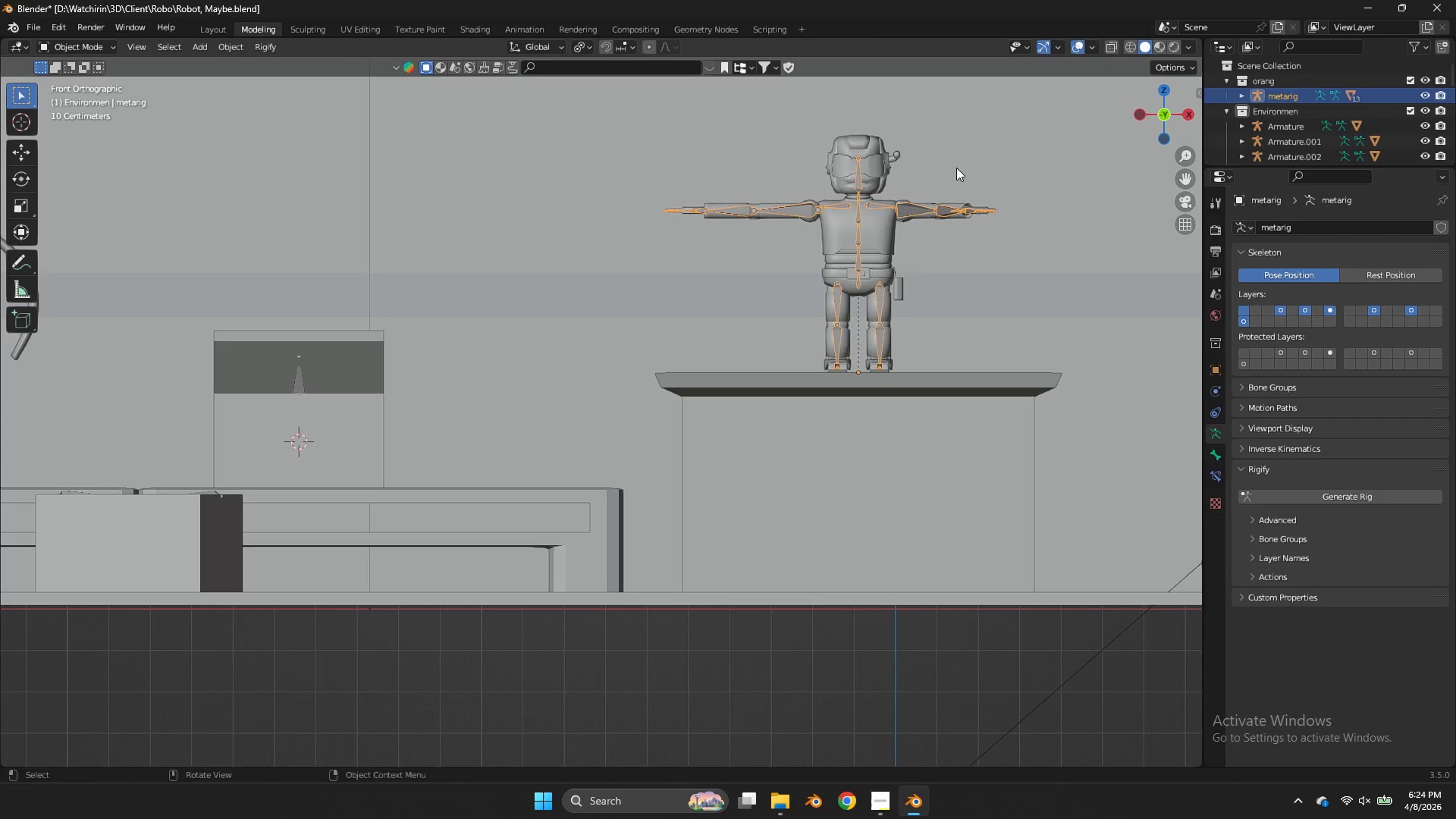 
key(Z)
 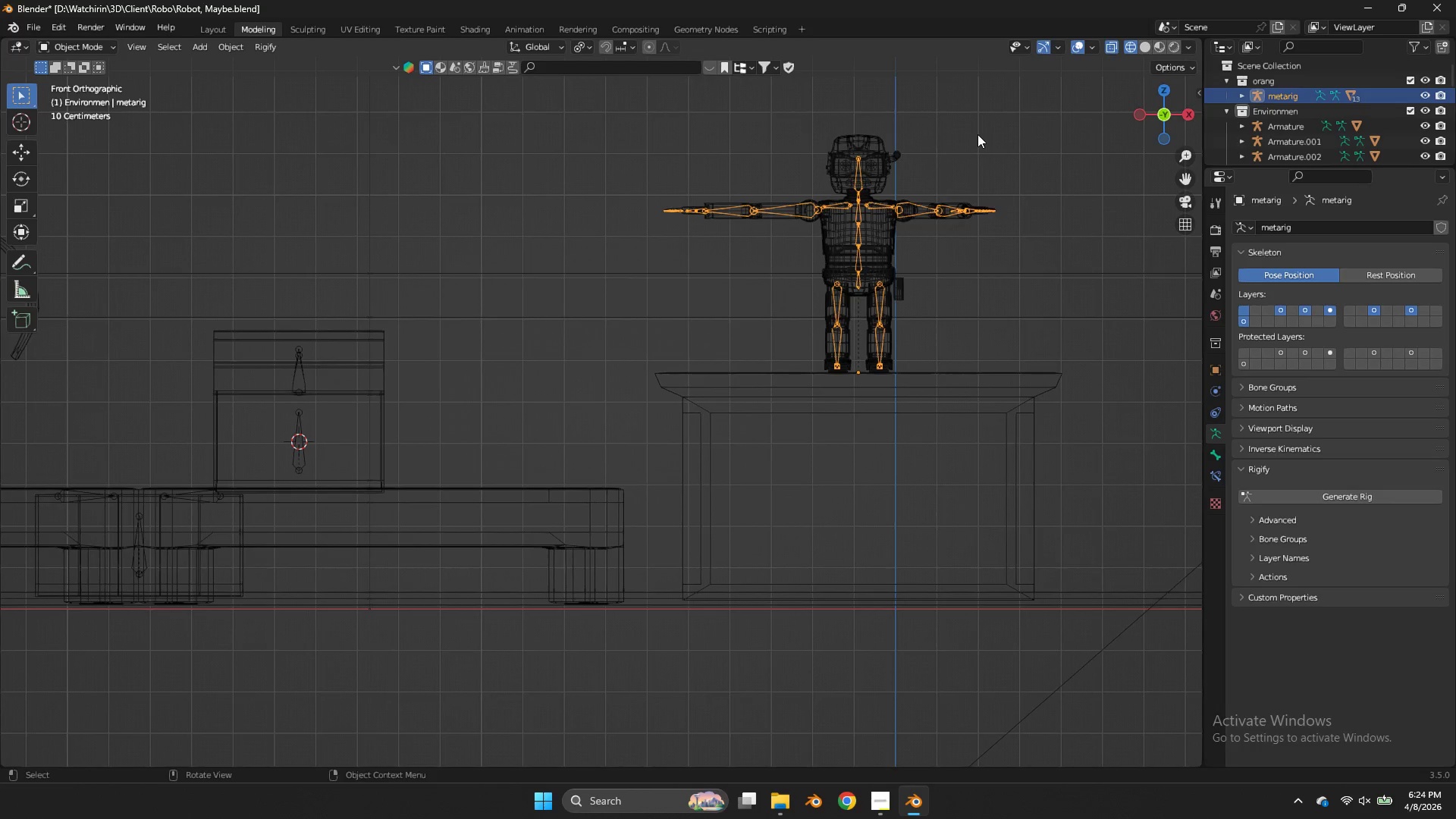 
hold_key(key=ShiftLeft, duration=0.69)
left_click_drag(start_coordinate=[990, 130], to_coordinate=[626, 352])
 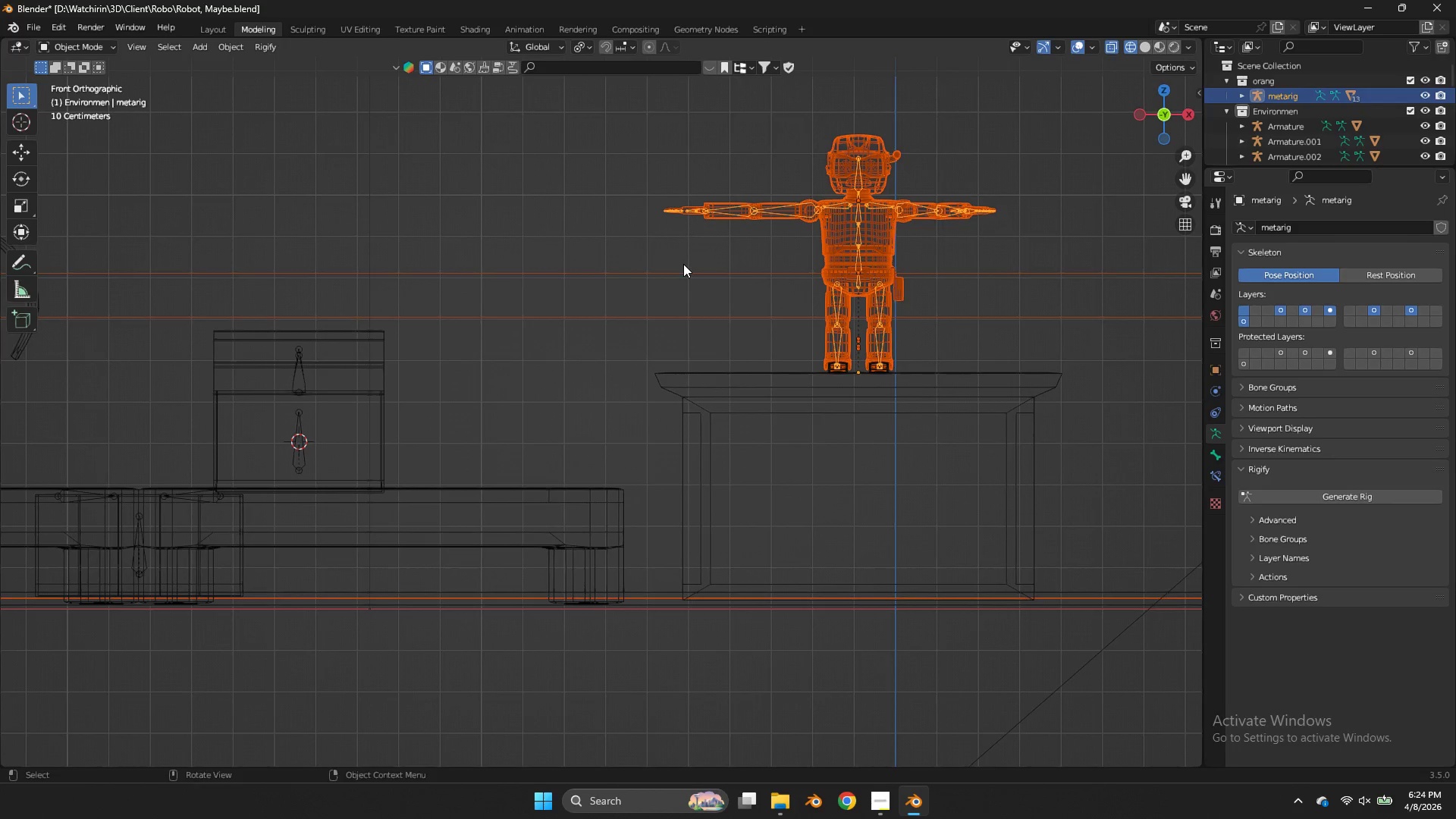 
hold_key(key=ControlLeft, duration=0.59)
left_click_drag(start_coordinate=[659, 238], to_coordinate=[557, 312])
 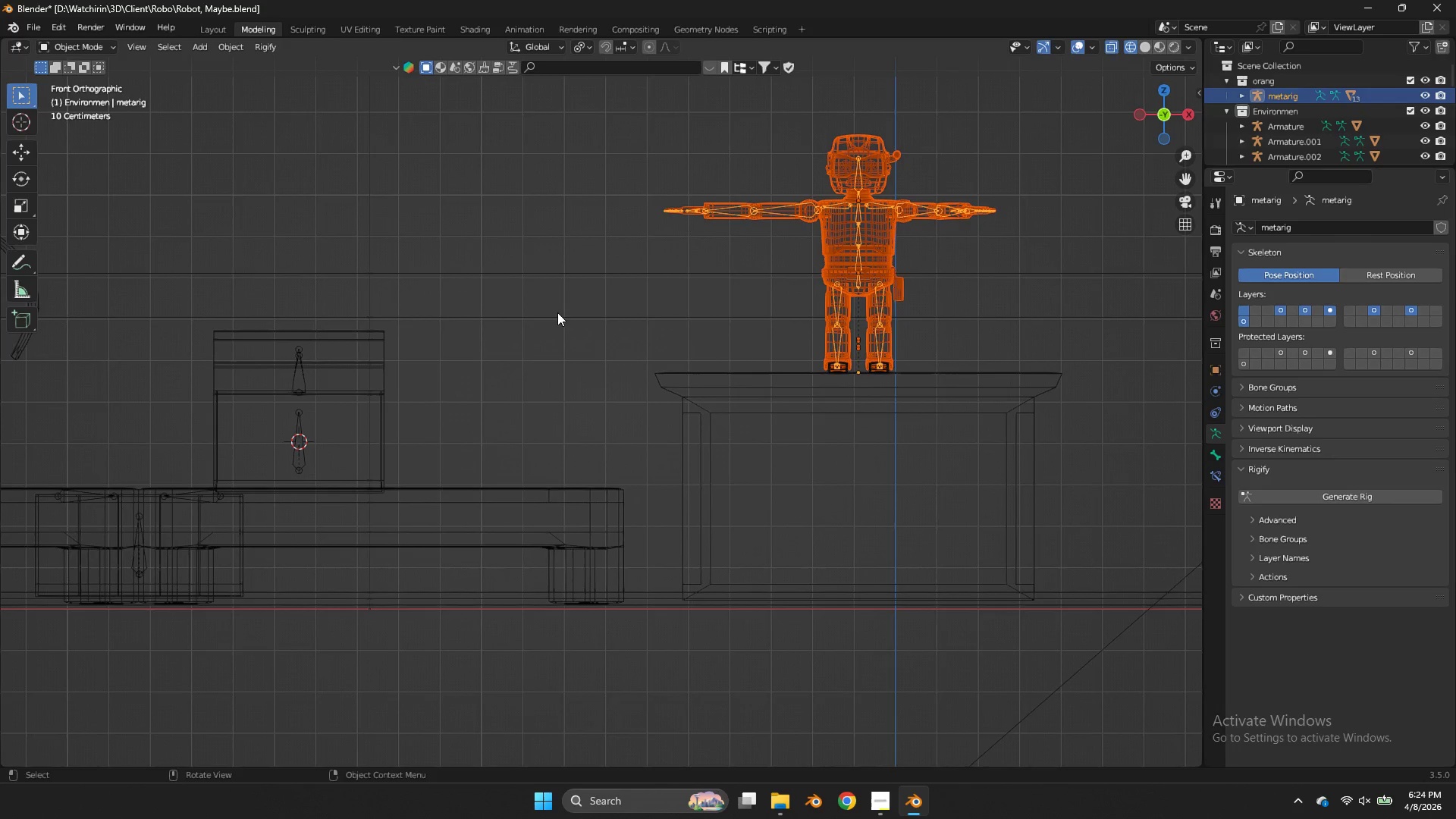 
key(NumpadDivide)
 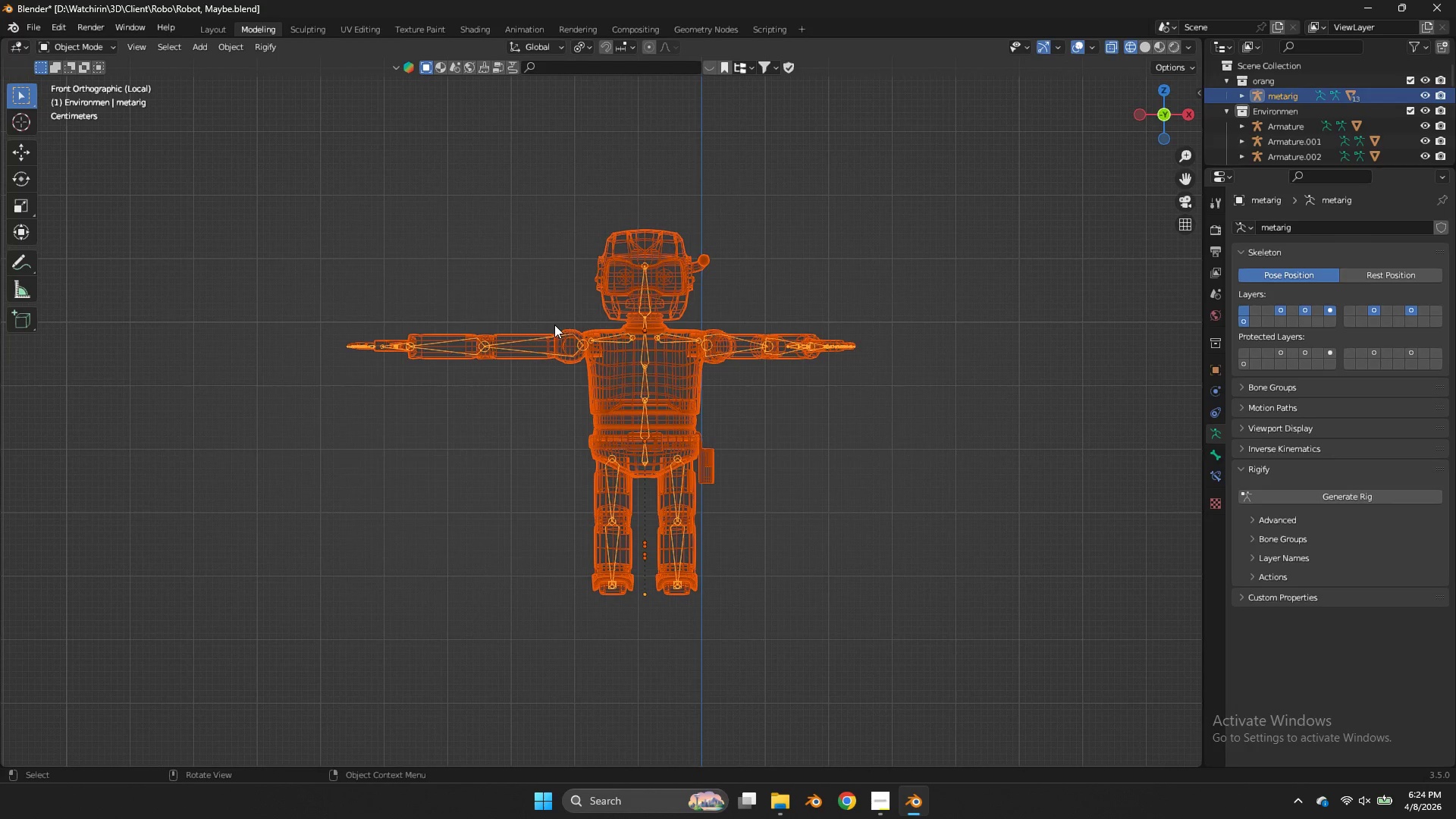 
scroll: coordinate [795, 264], scroll_direction: up, amount: 3.0
 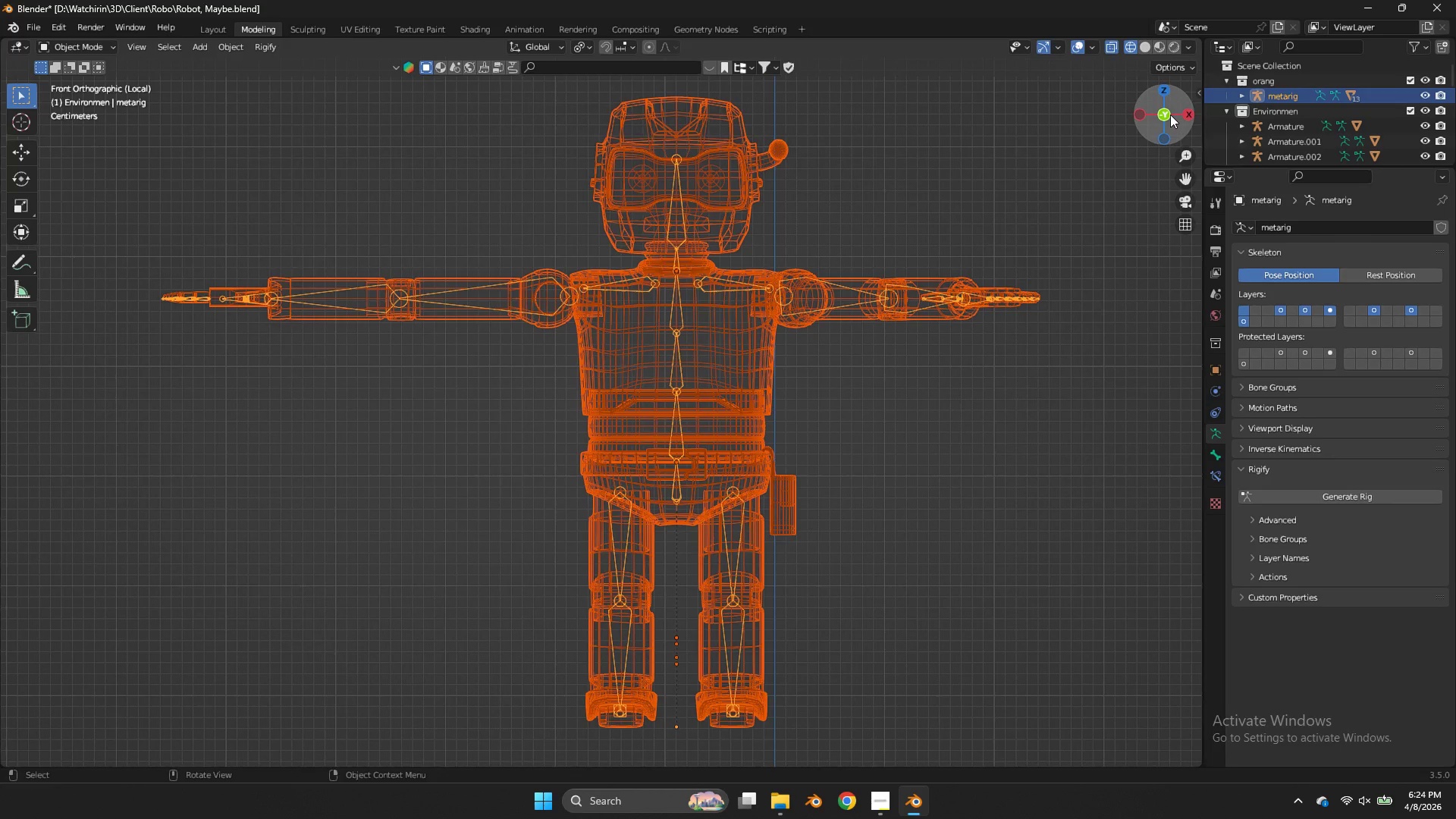 
left_click_drag(start_coordinate=[1170, 115], to_coordinate=[1180, 131])
 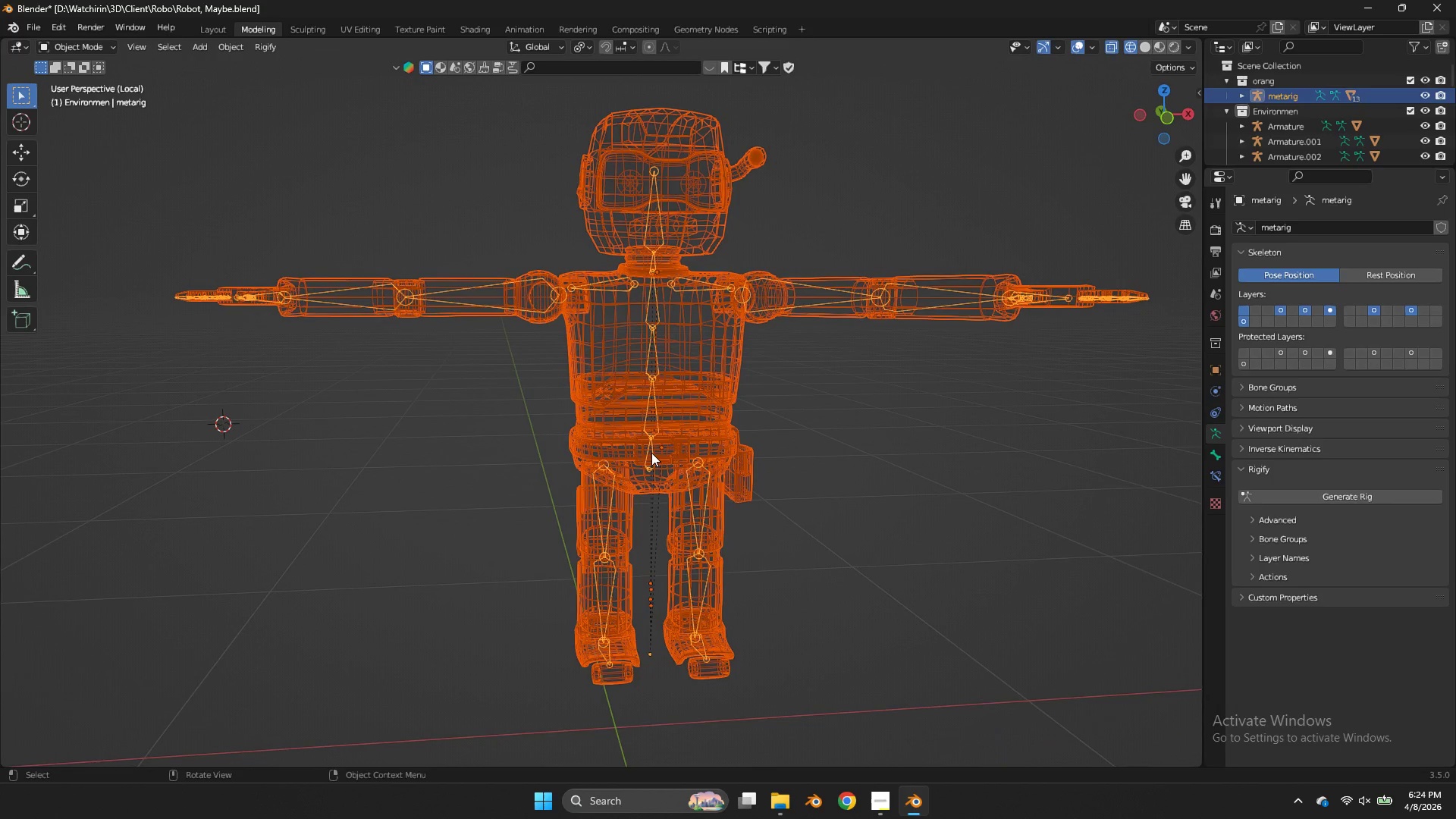 
left_click([651, 453])
 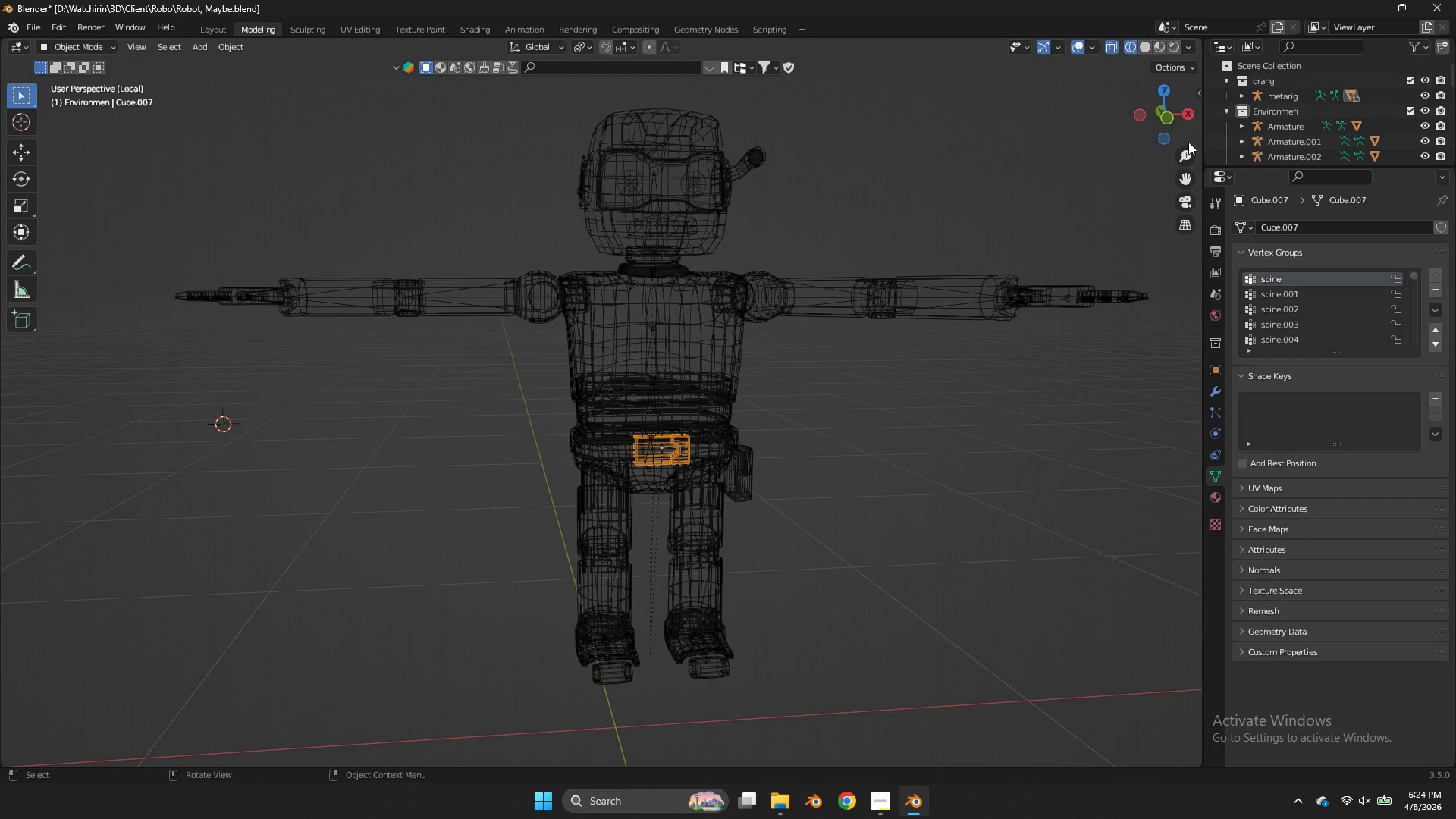 
left_click_drag(start_coordinate=[1196, 120], to_coordinate=[996, 153])
 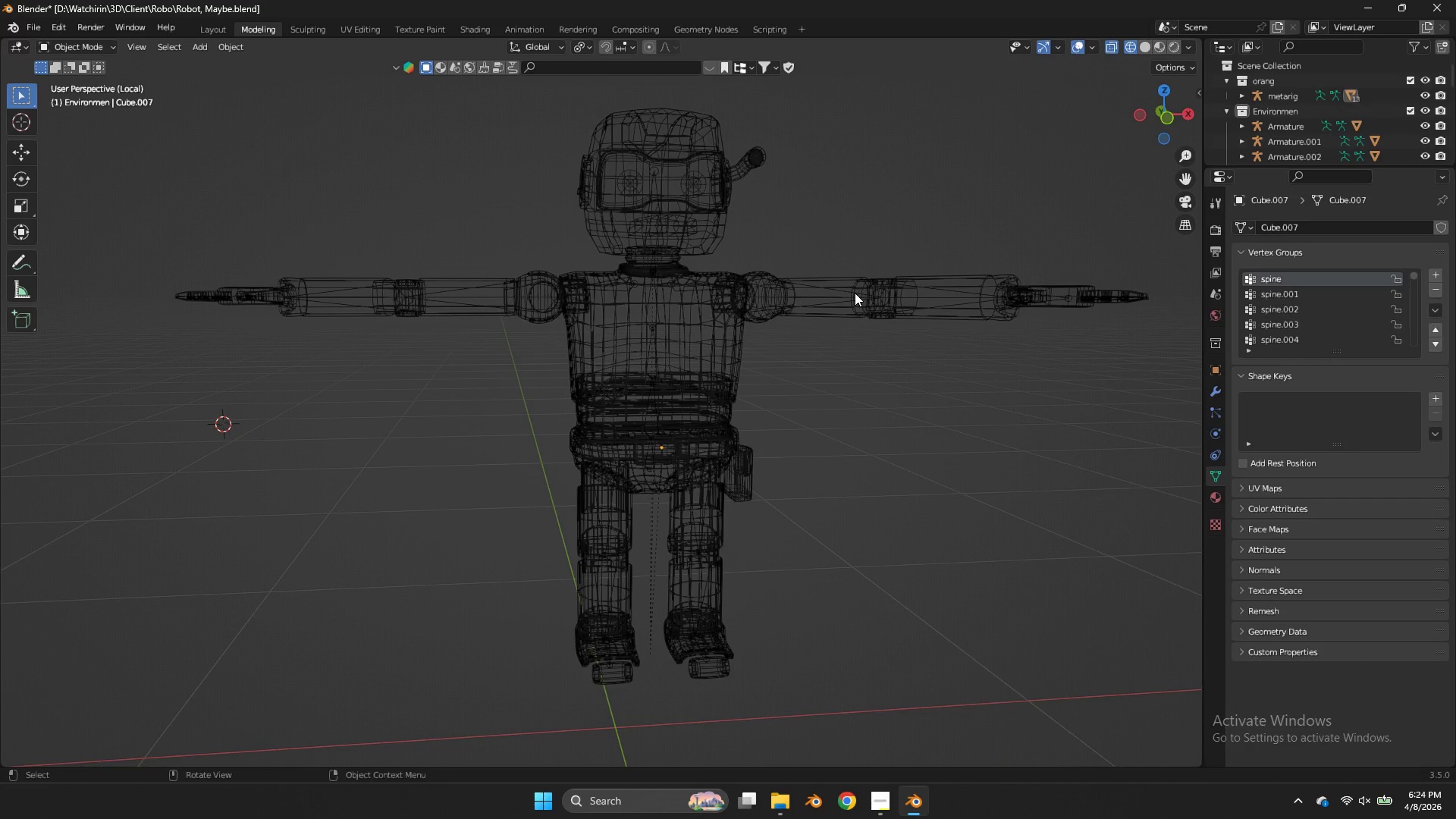 
left_click([855, 293])
 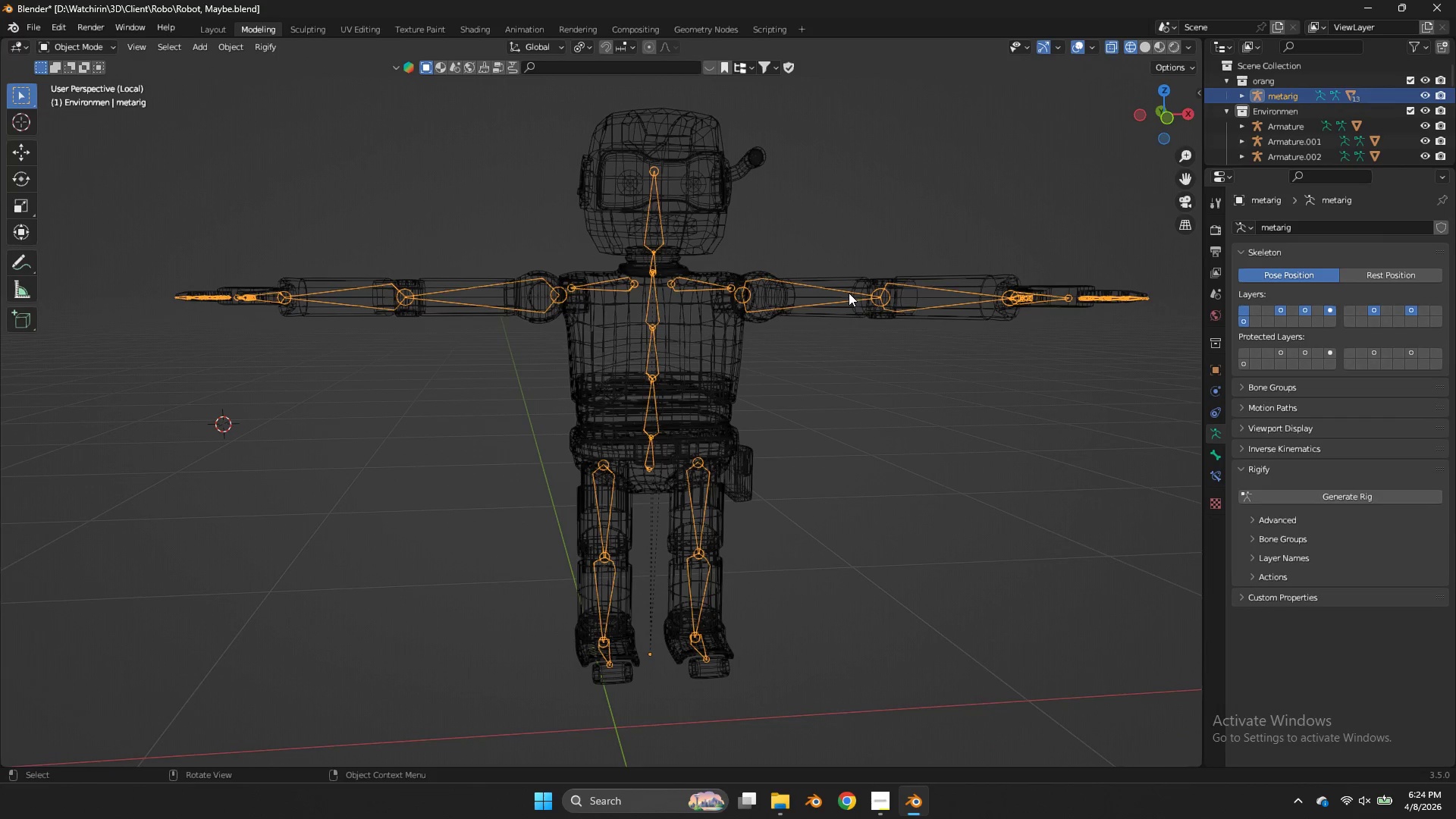 
key(Control+ControlLeft)
 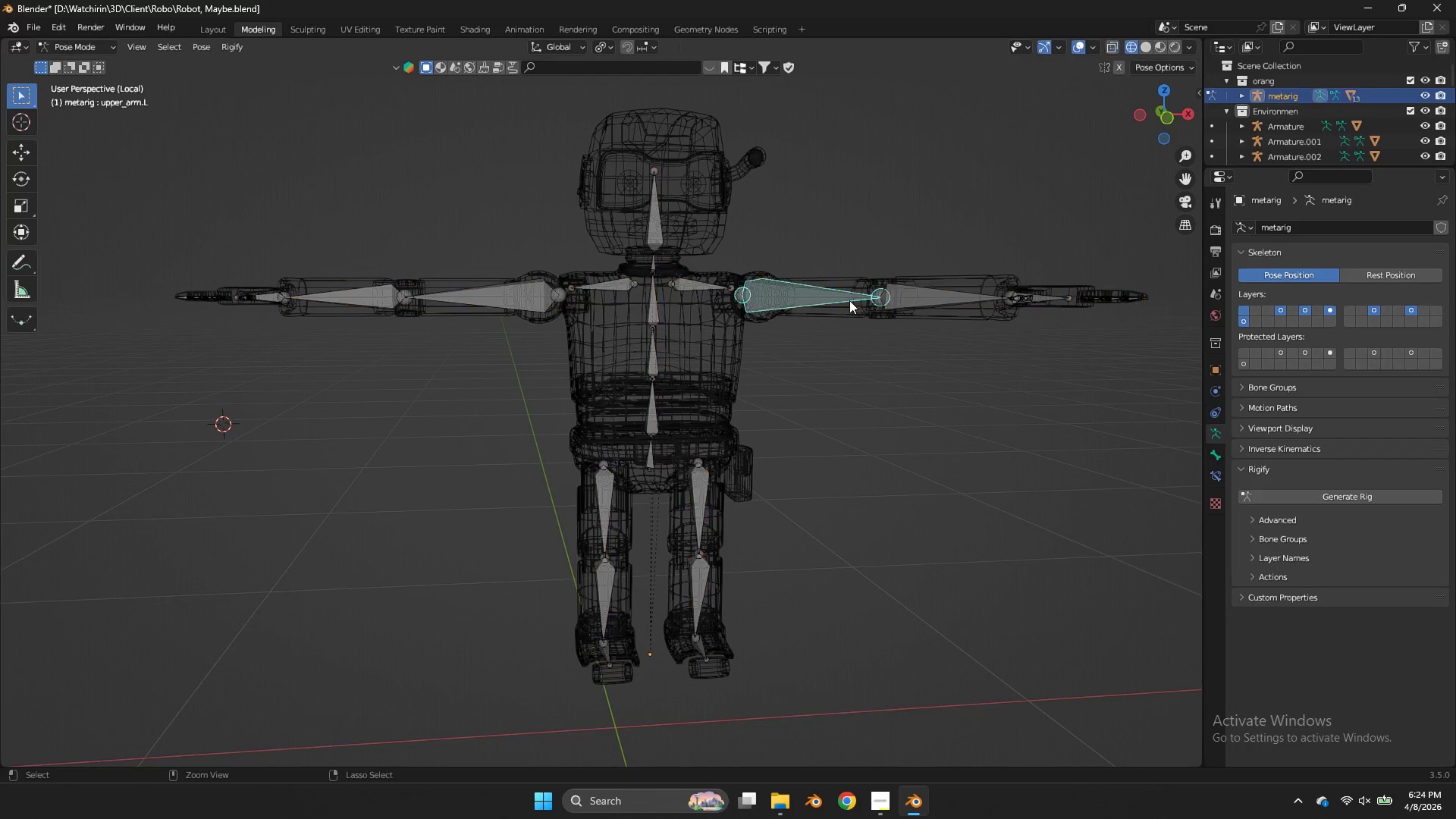 
key(Control+Tab)
 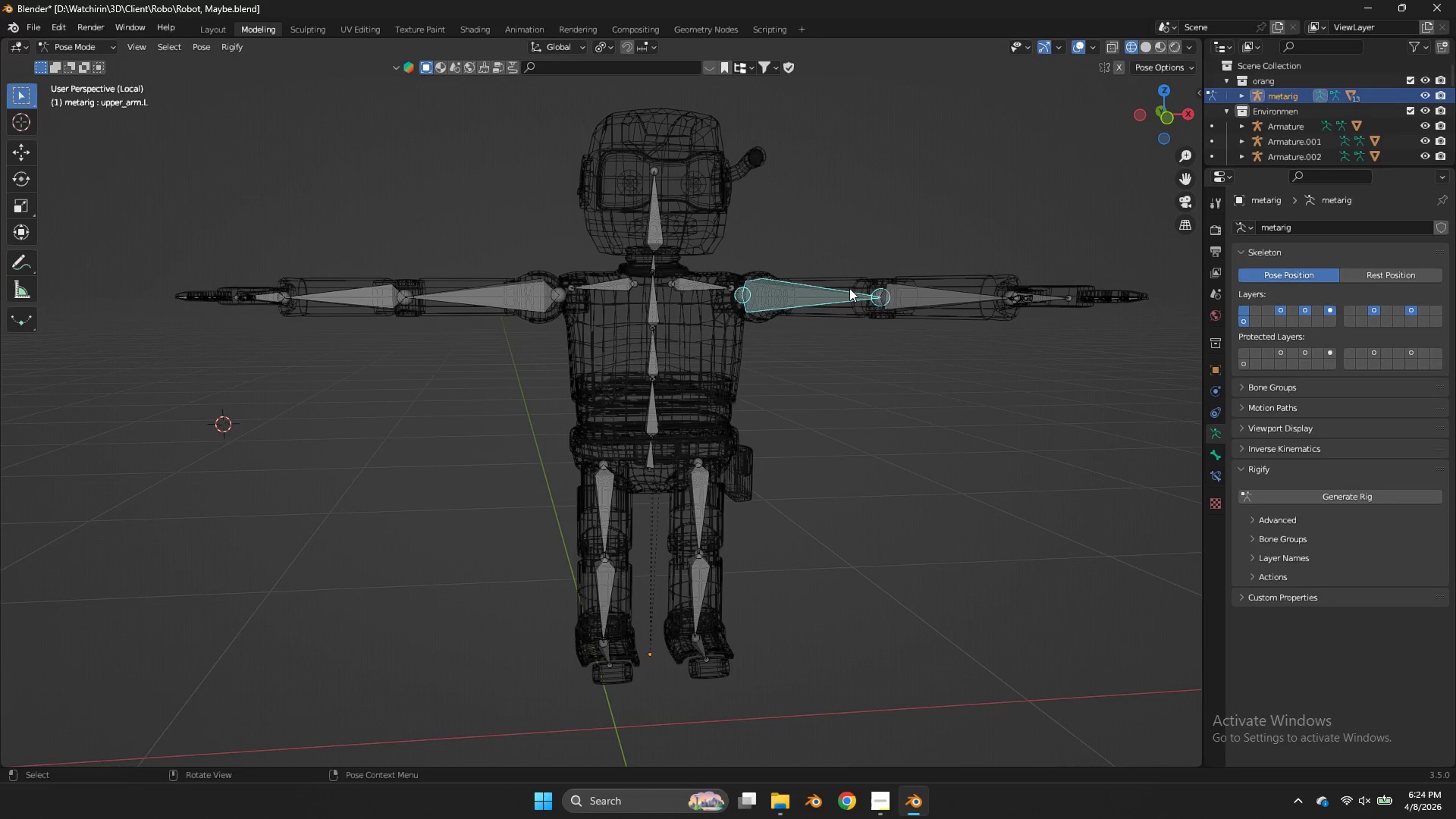 
left_click([849, 288])
 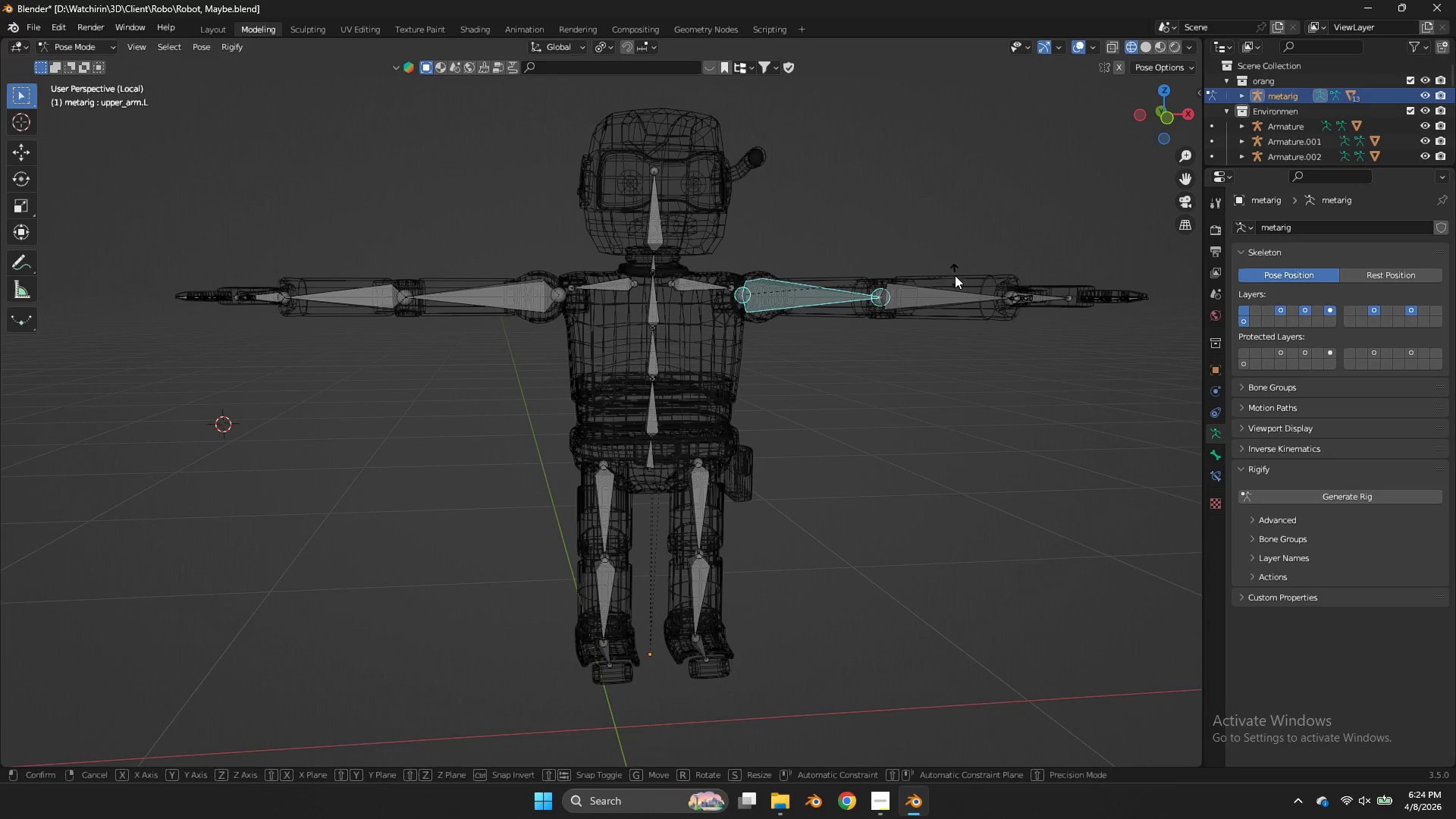 
type(rxx)
 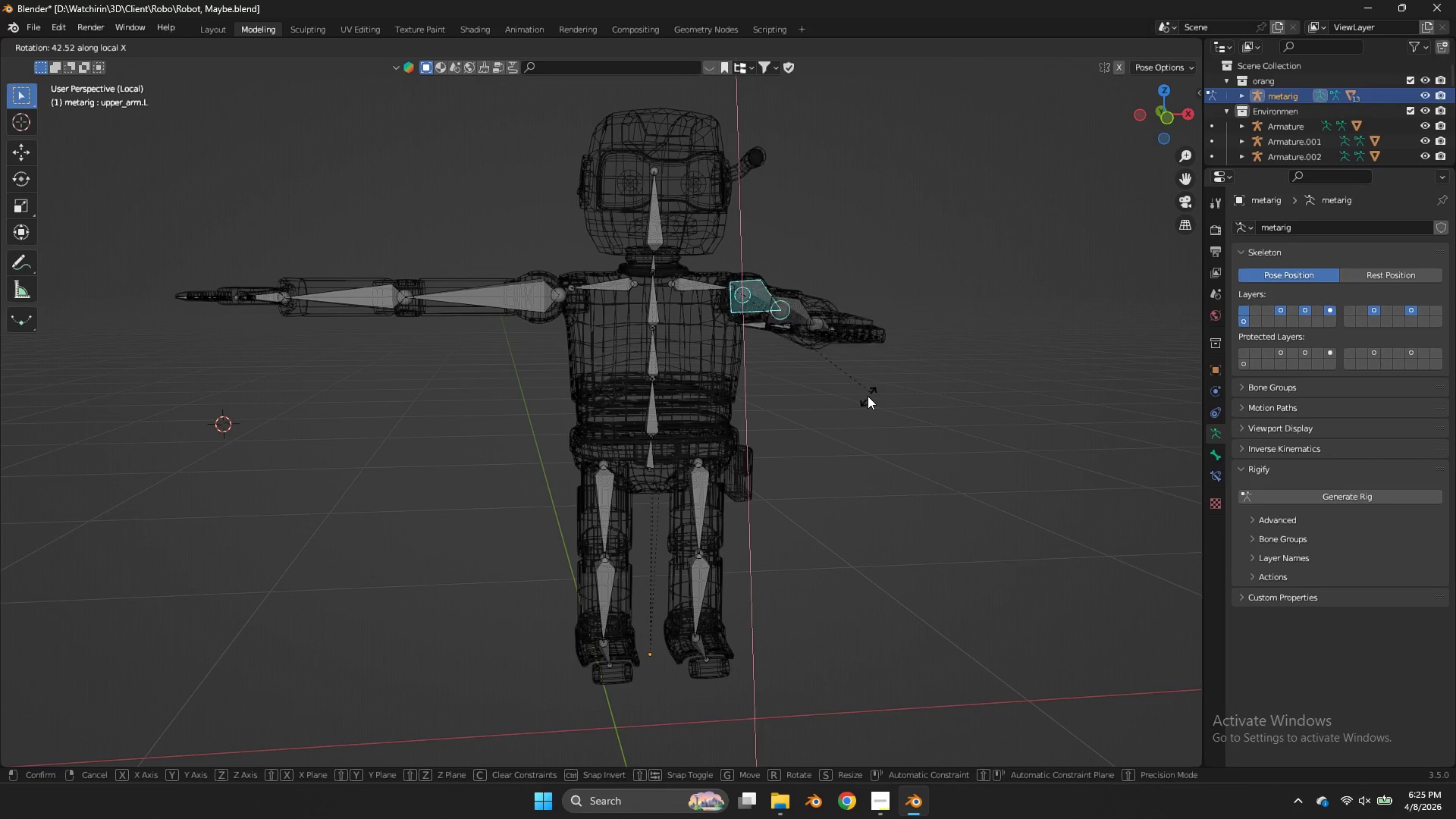 
right_click([868, 396])
 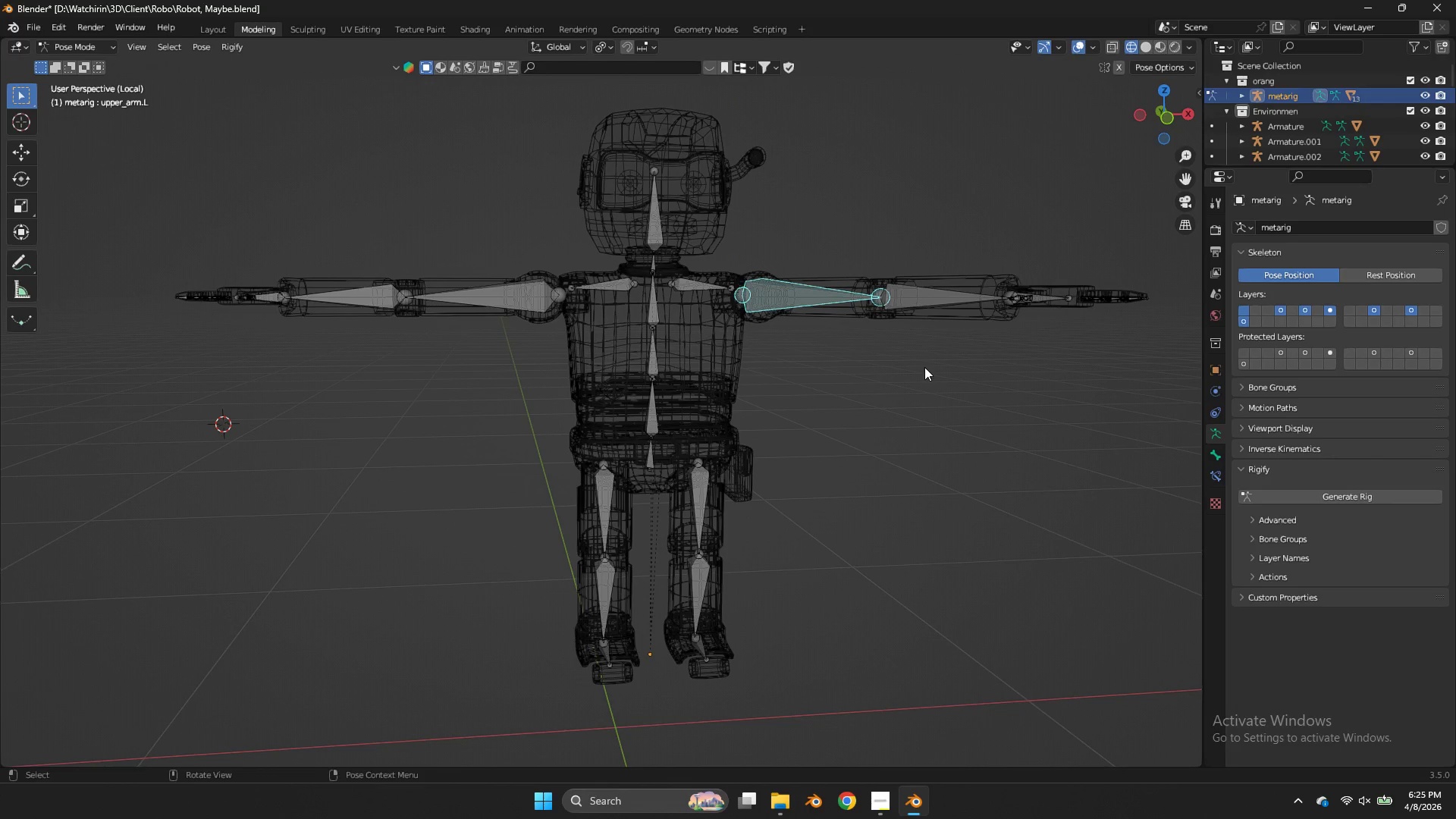 
type(rx)
 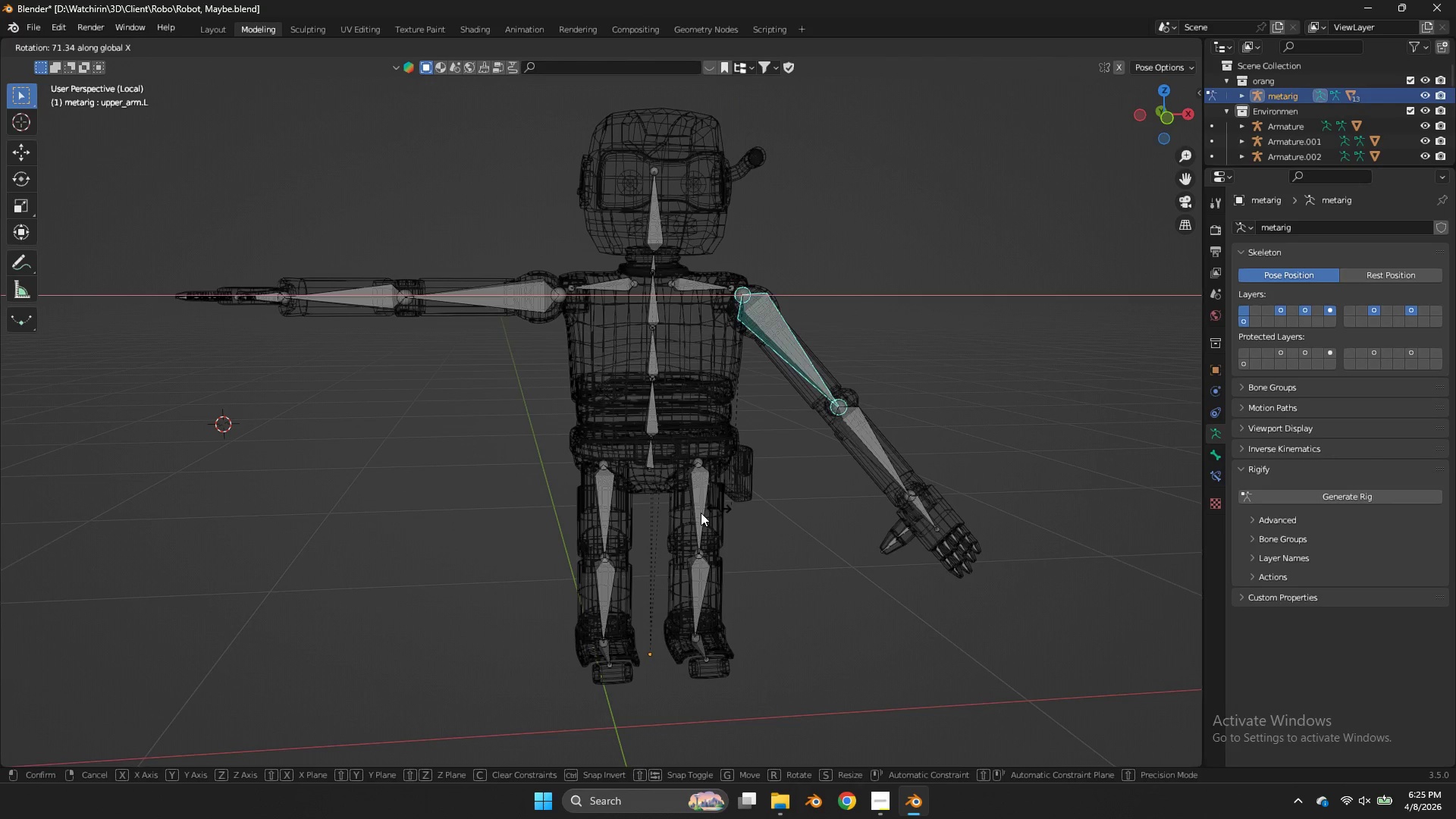 
left_click_drag(start_coordinate=[692, 514], to_coordinate=[701, 507])
 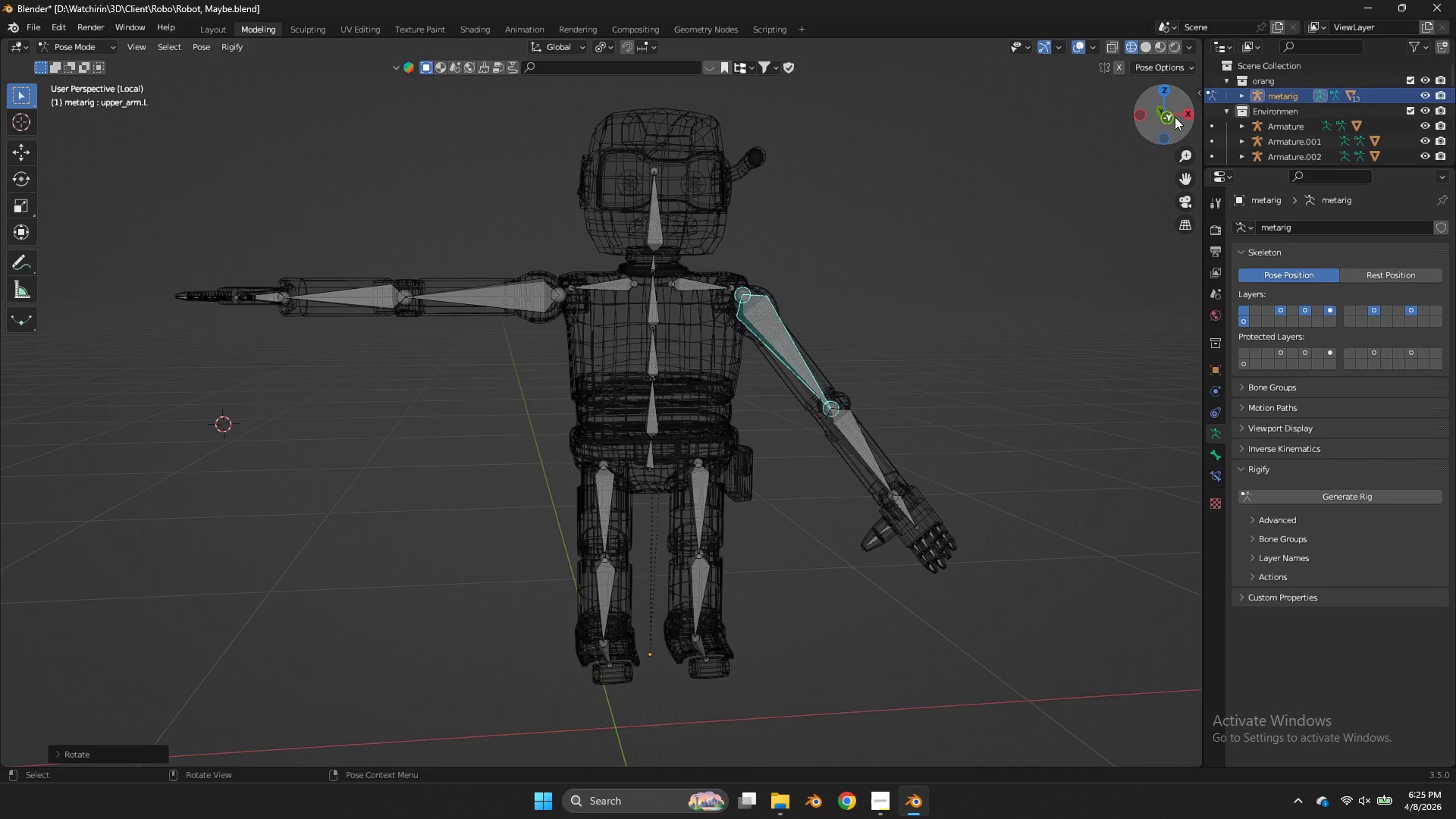 
left_click_drag(start_coordinate=[1175, 117], to_coordinate=[1107, 108])
 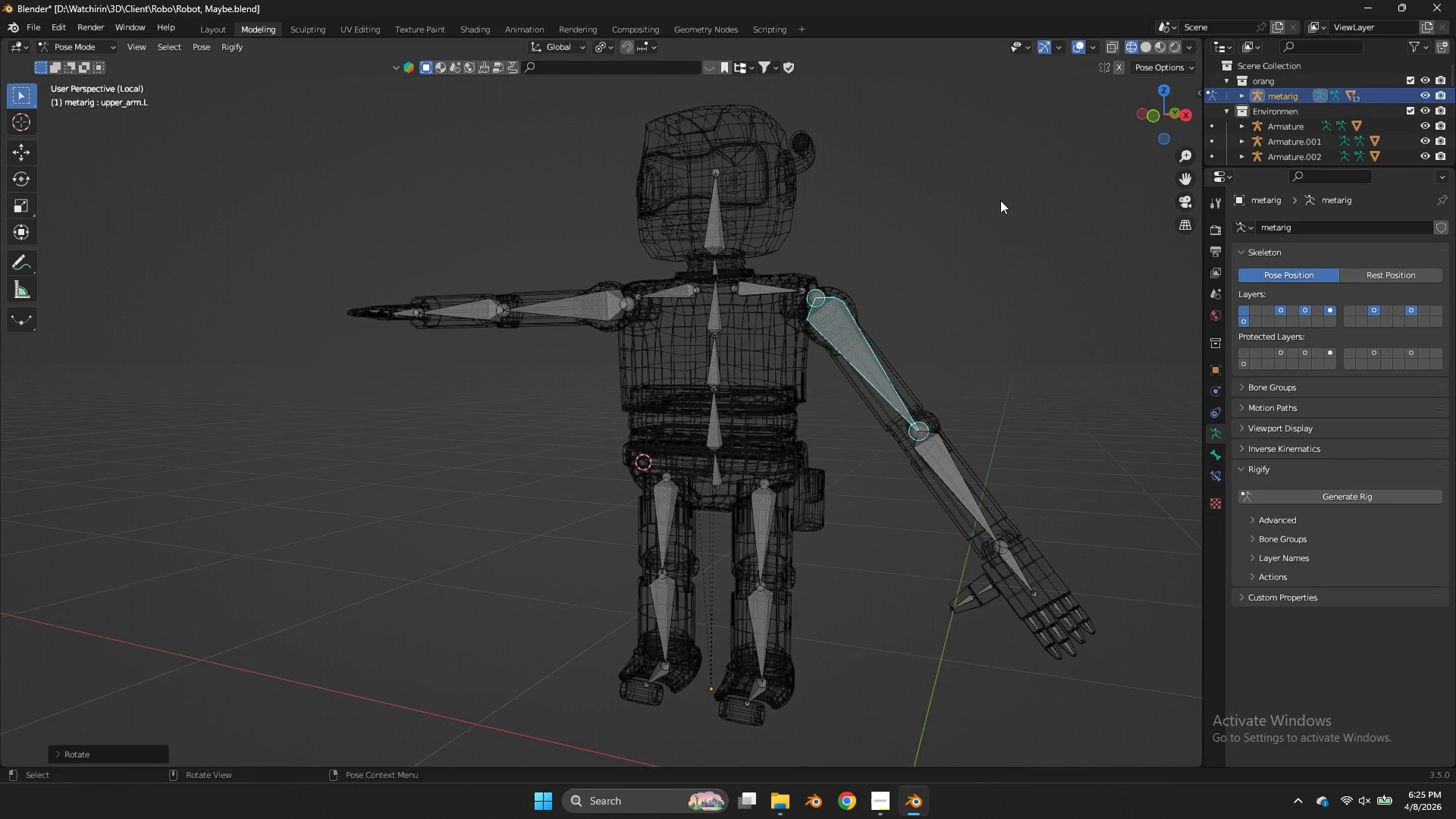 
type(rz)
 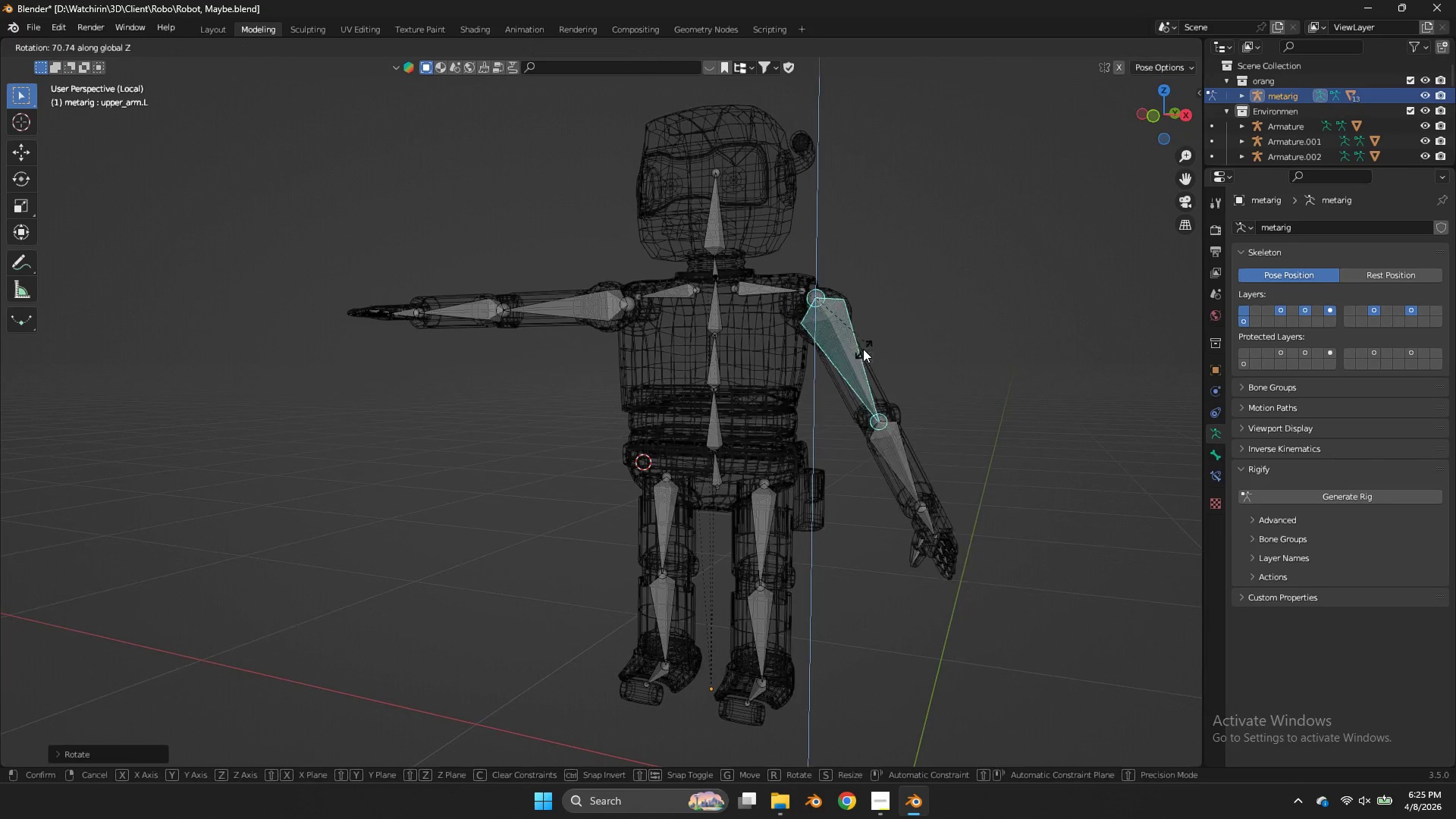 
right_click([863, 349])
 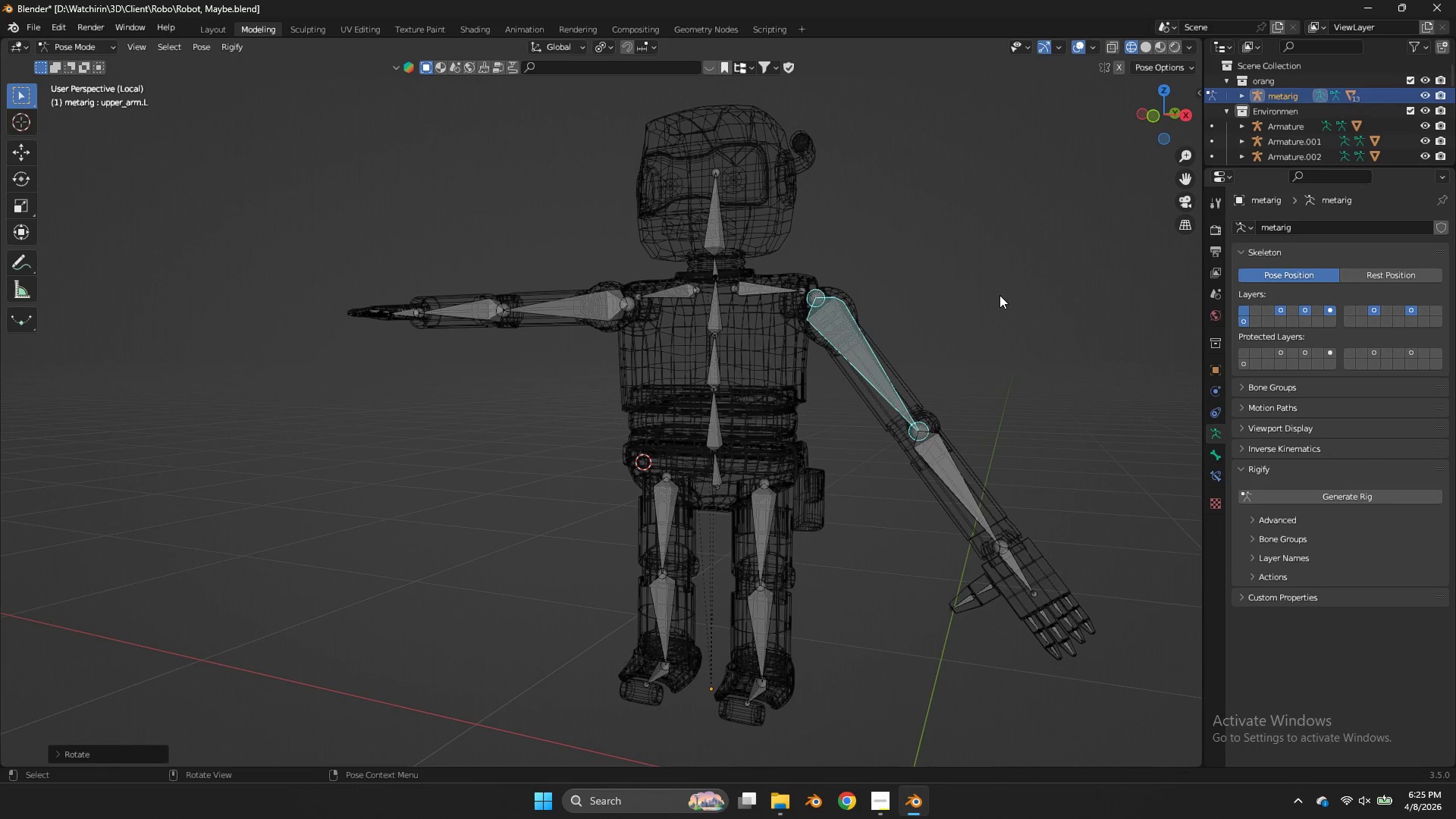 
type(ry)
 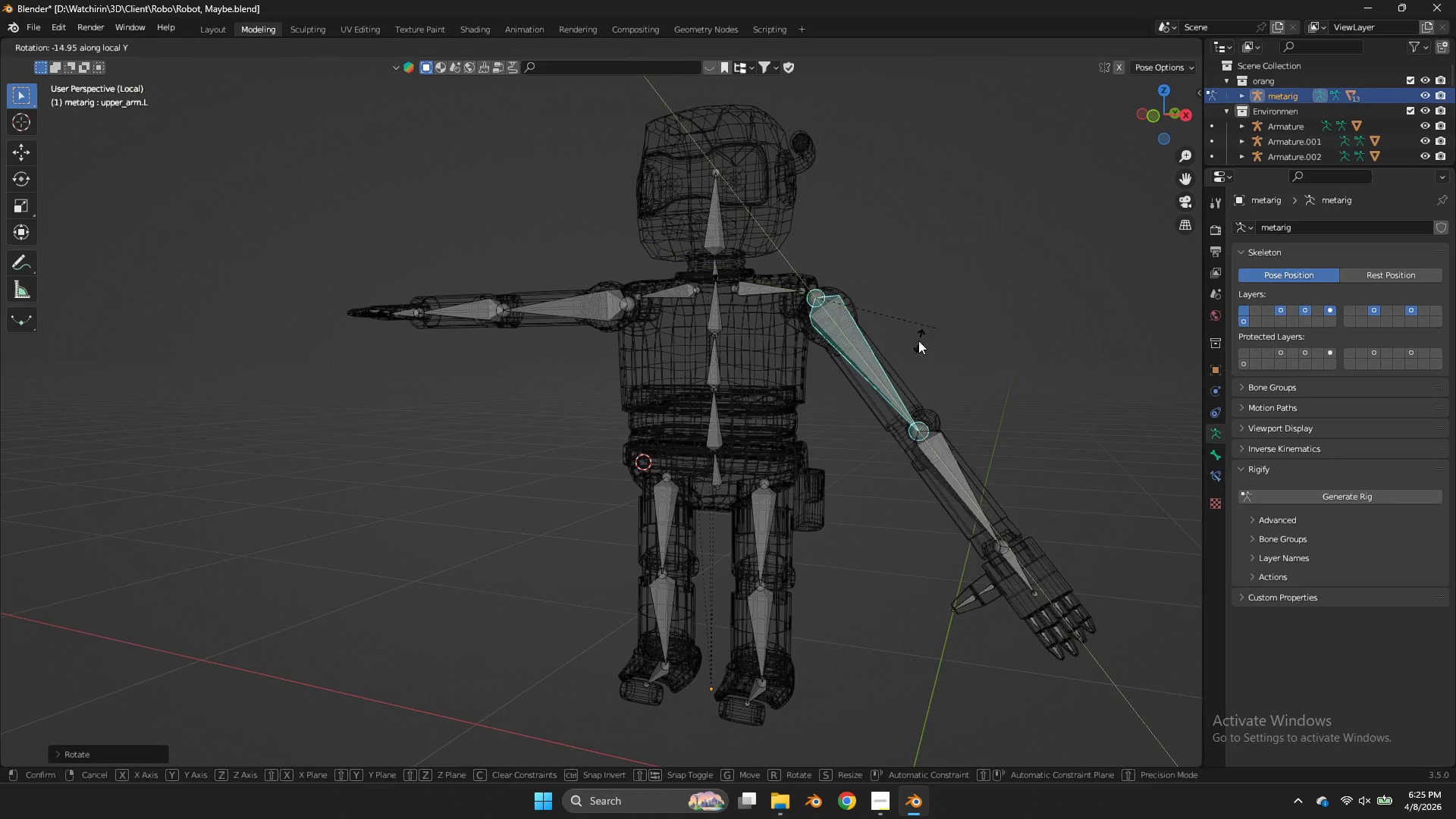 
key(Y)
 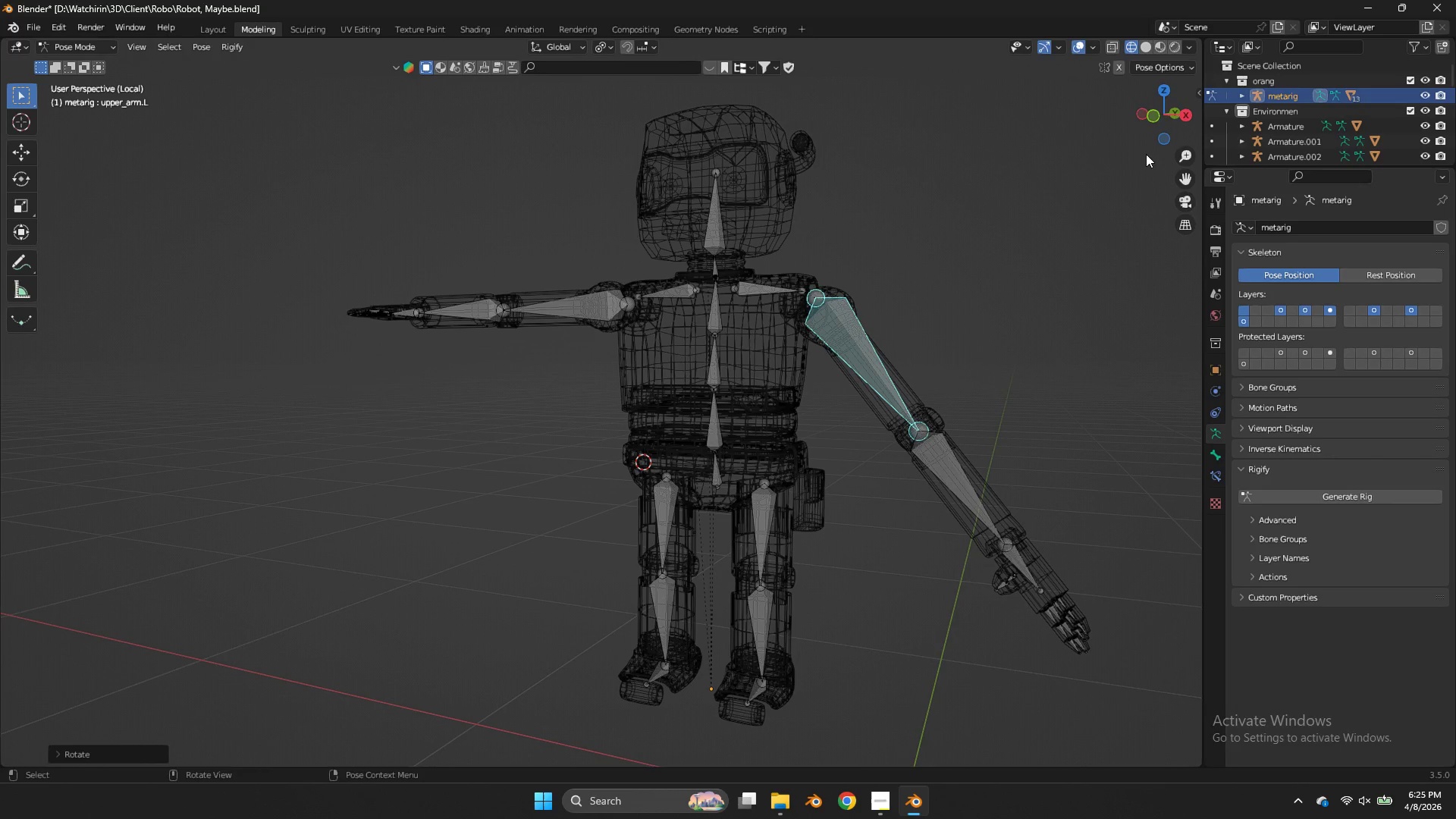 
left_click_drag(start_coordinate=[1188, 105], to_coordinate=[24, 92])
 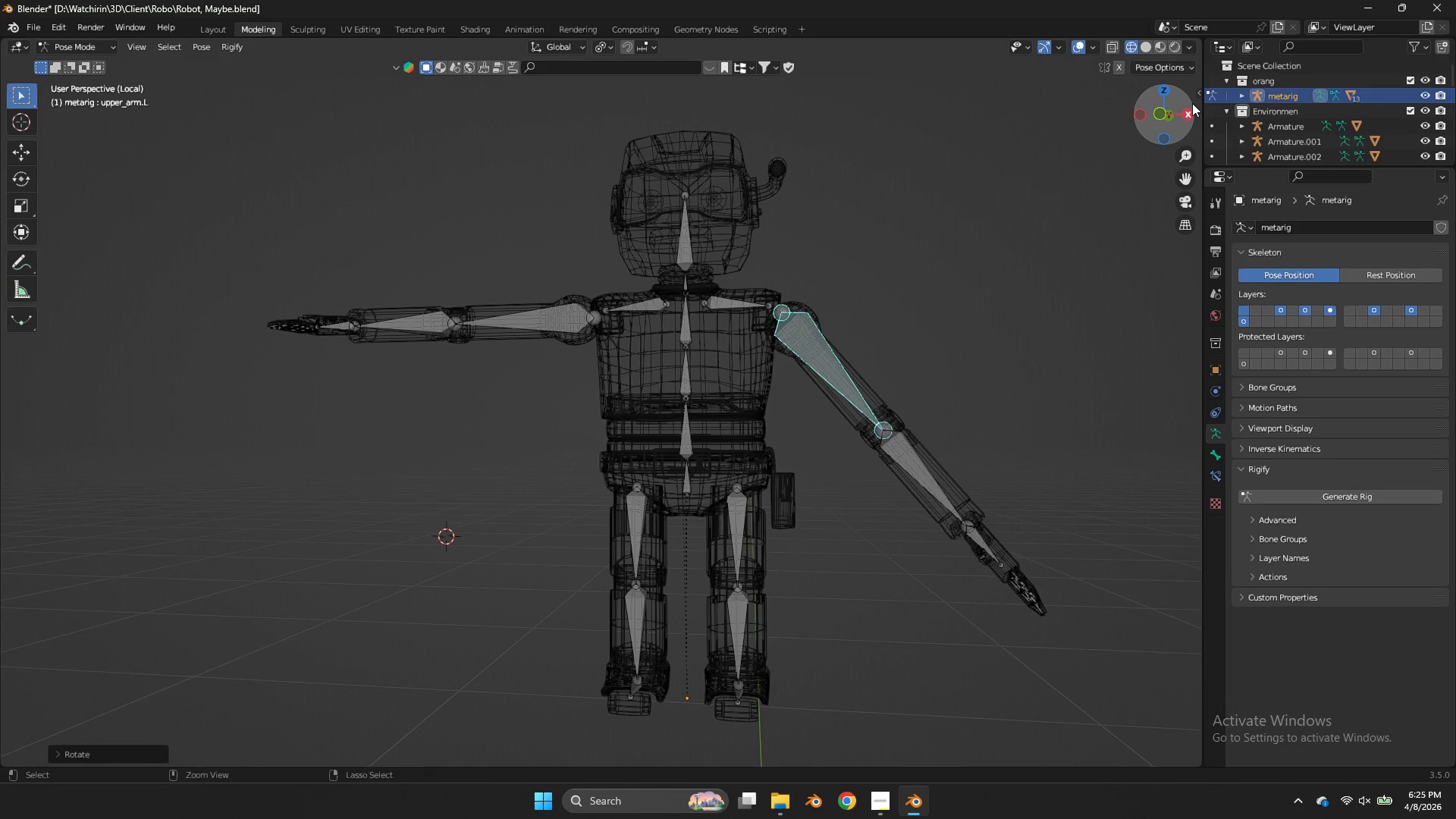 
key(Control+Z)
 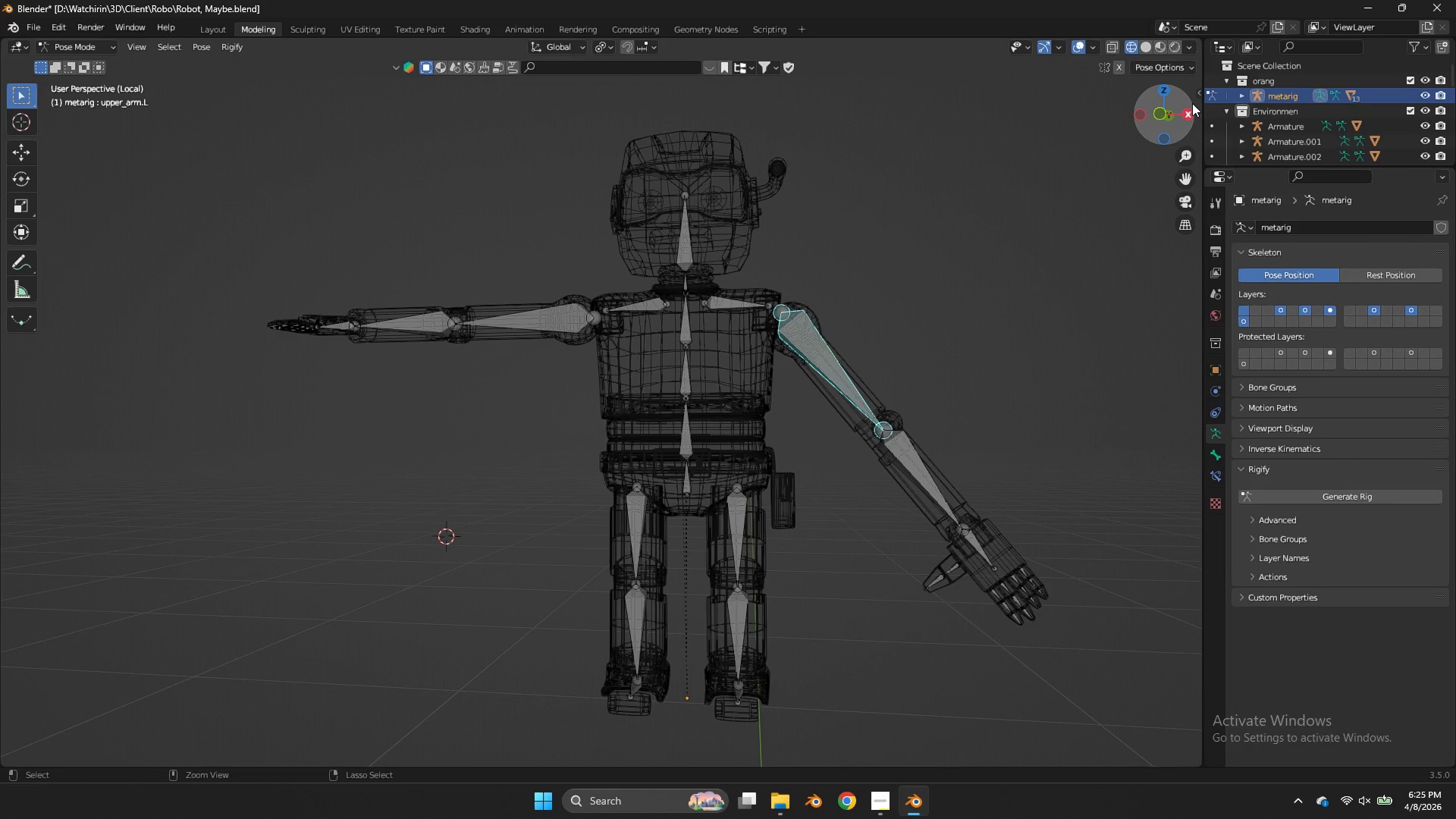 
key(Control+Z)
 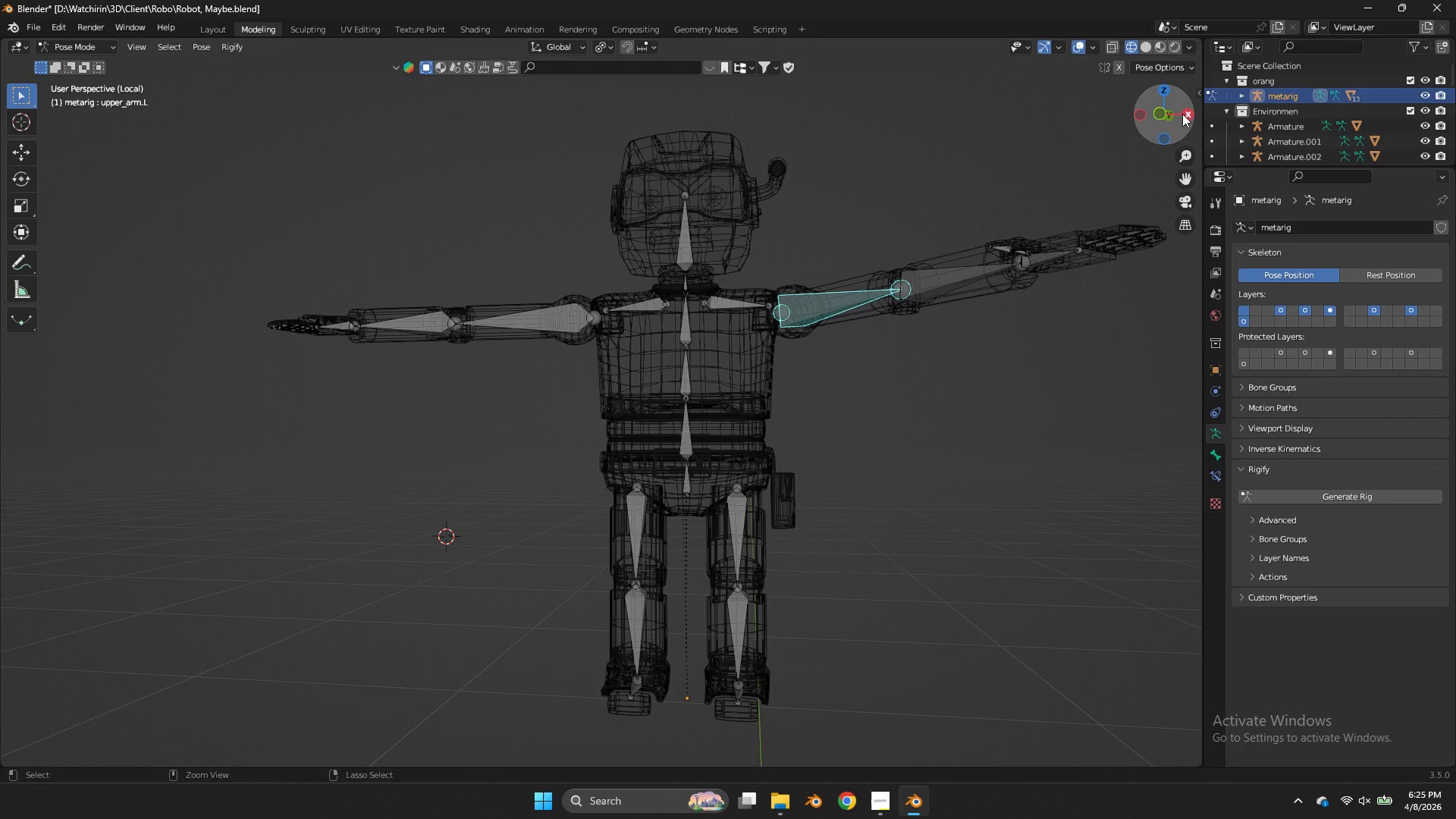 
key(Control+Z)
 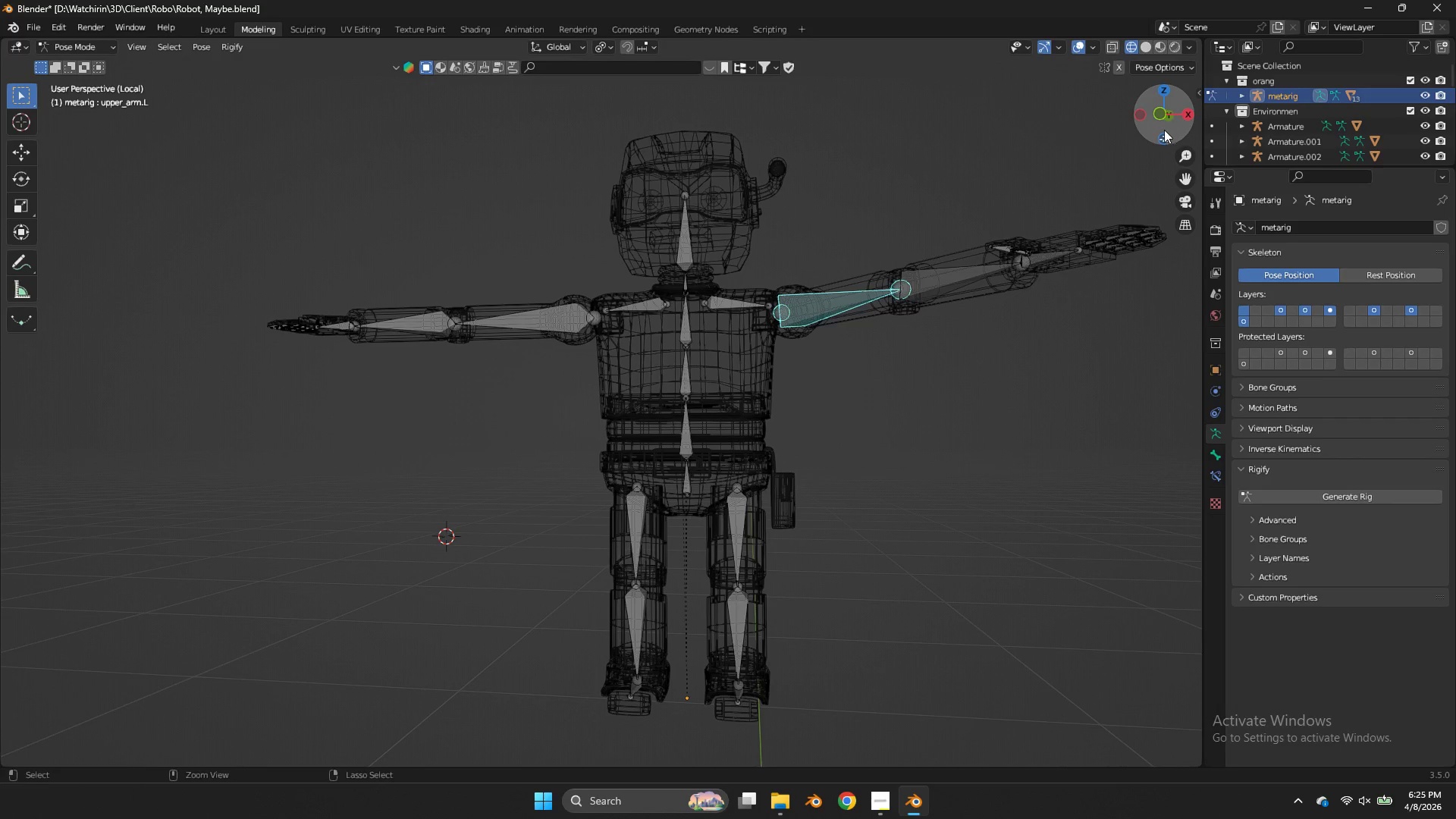 
key(Control+Z)
 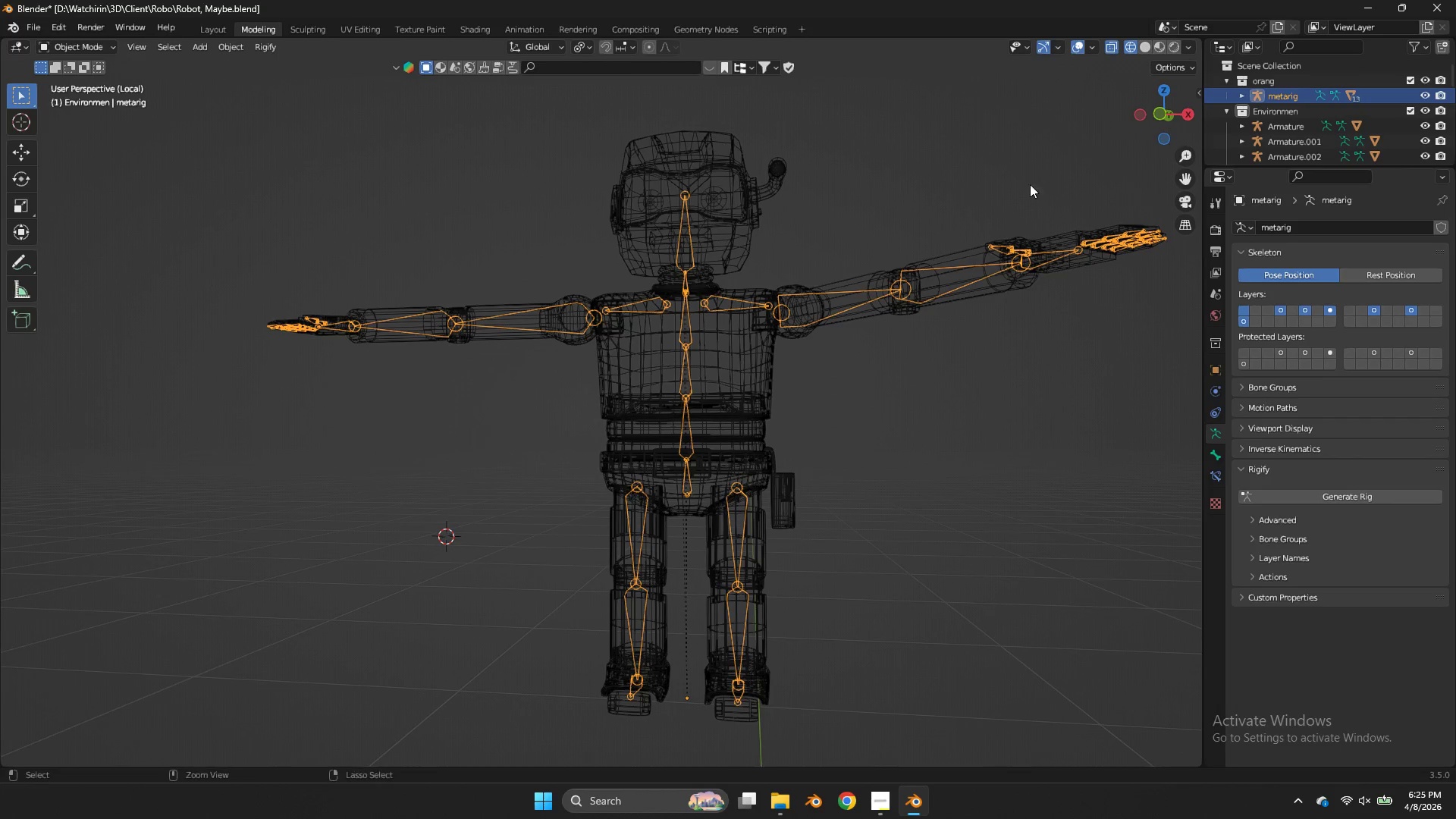 
key(Control+Z)
 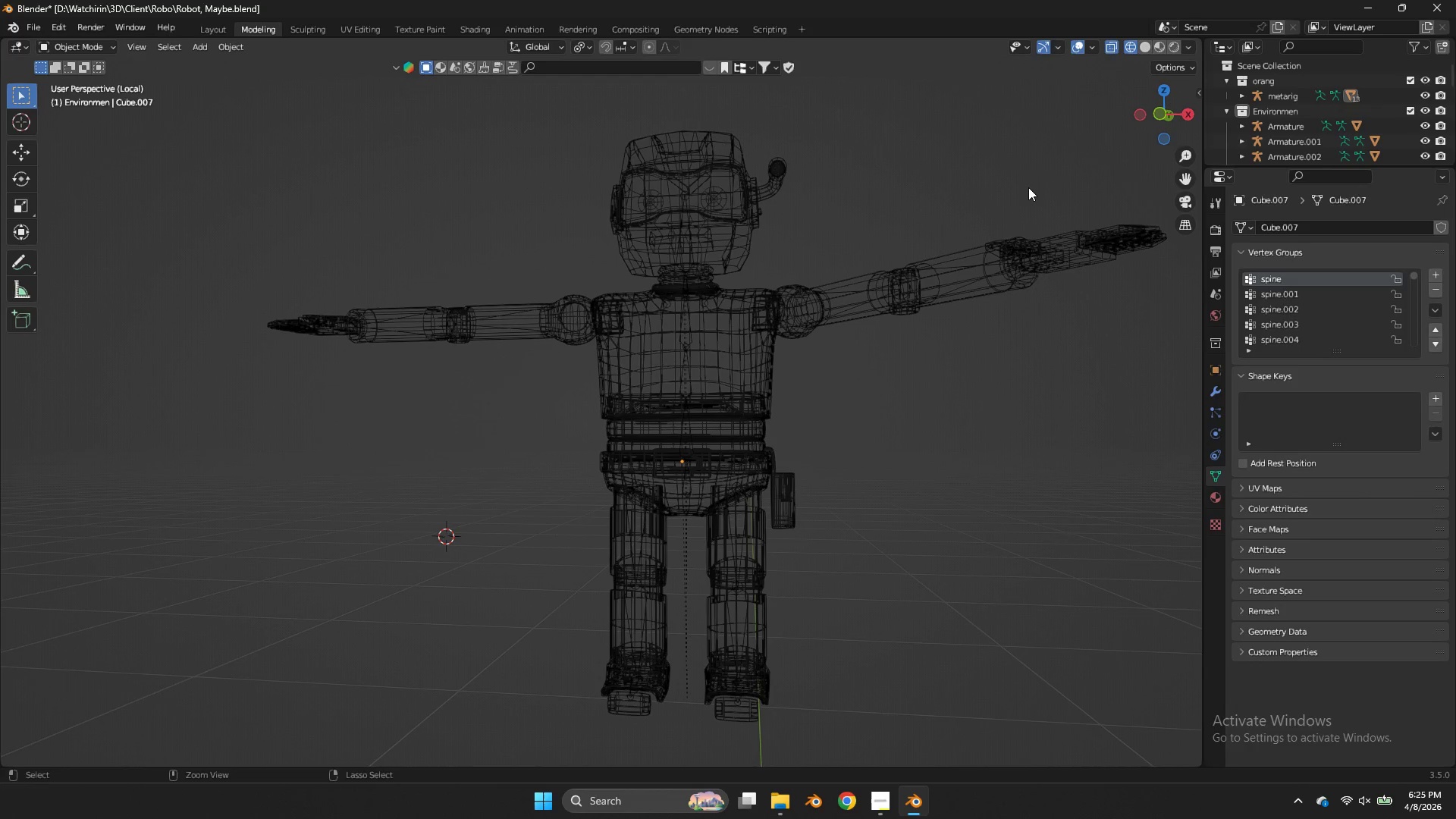 
key(Control+Z)
 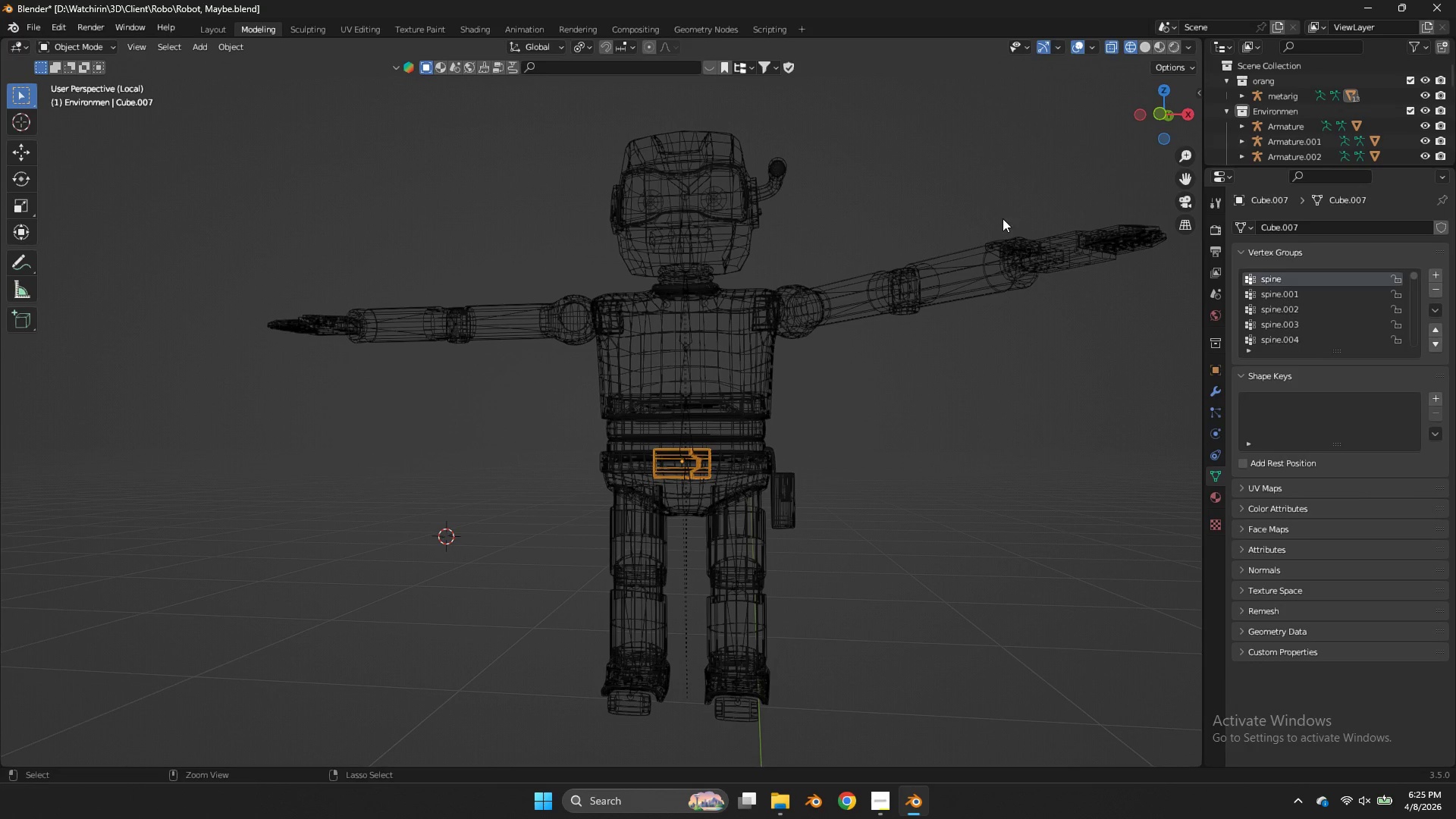 
key(Control+Z)
 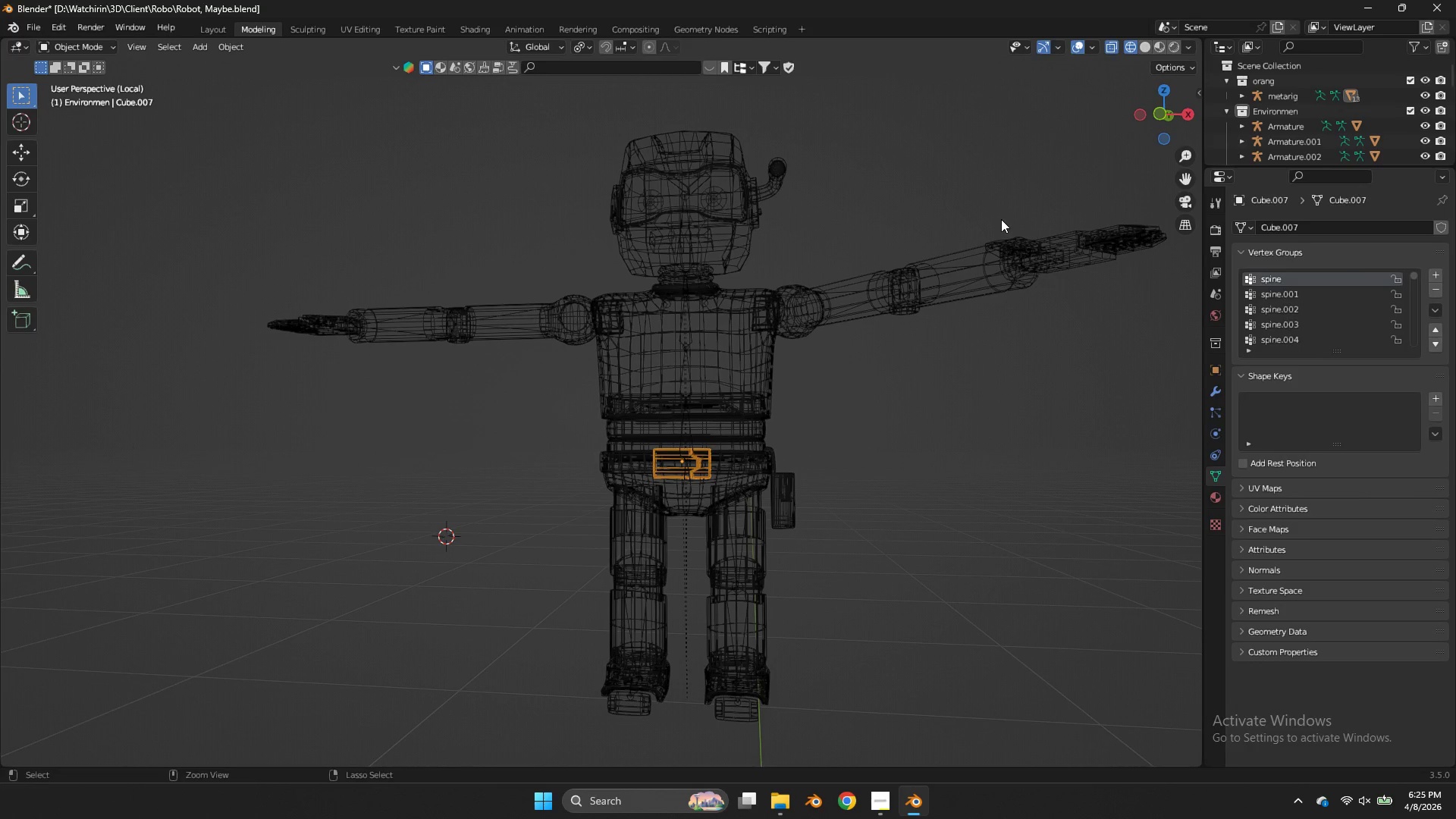 
key(Control+Z)
 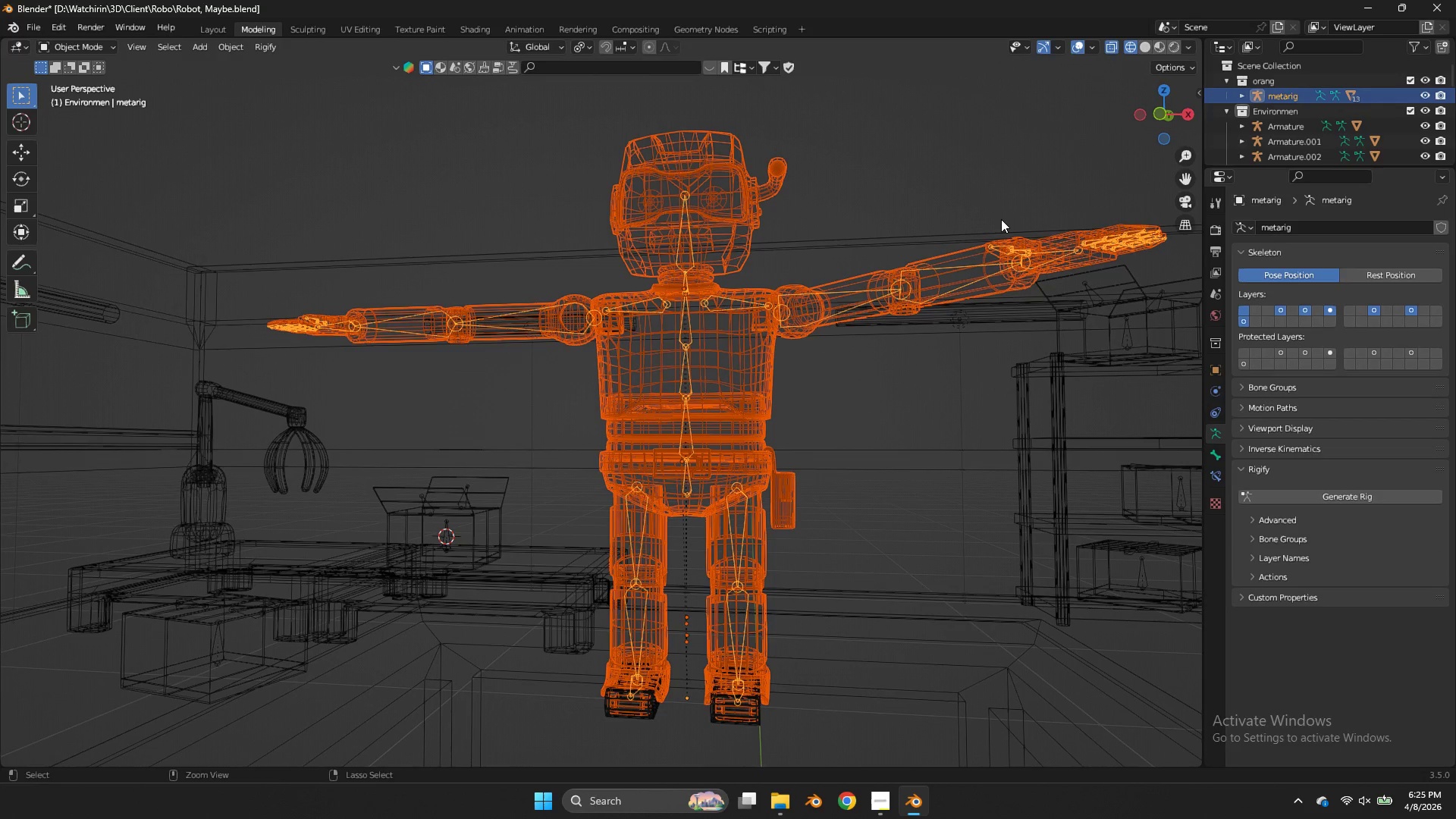 
key(Control+Z)
 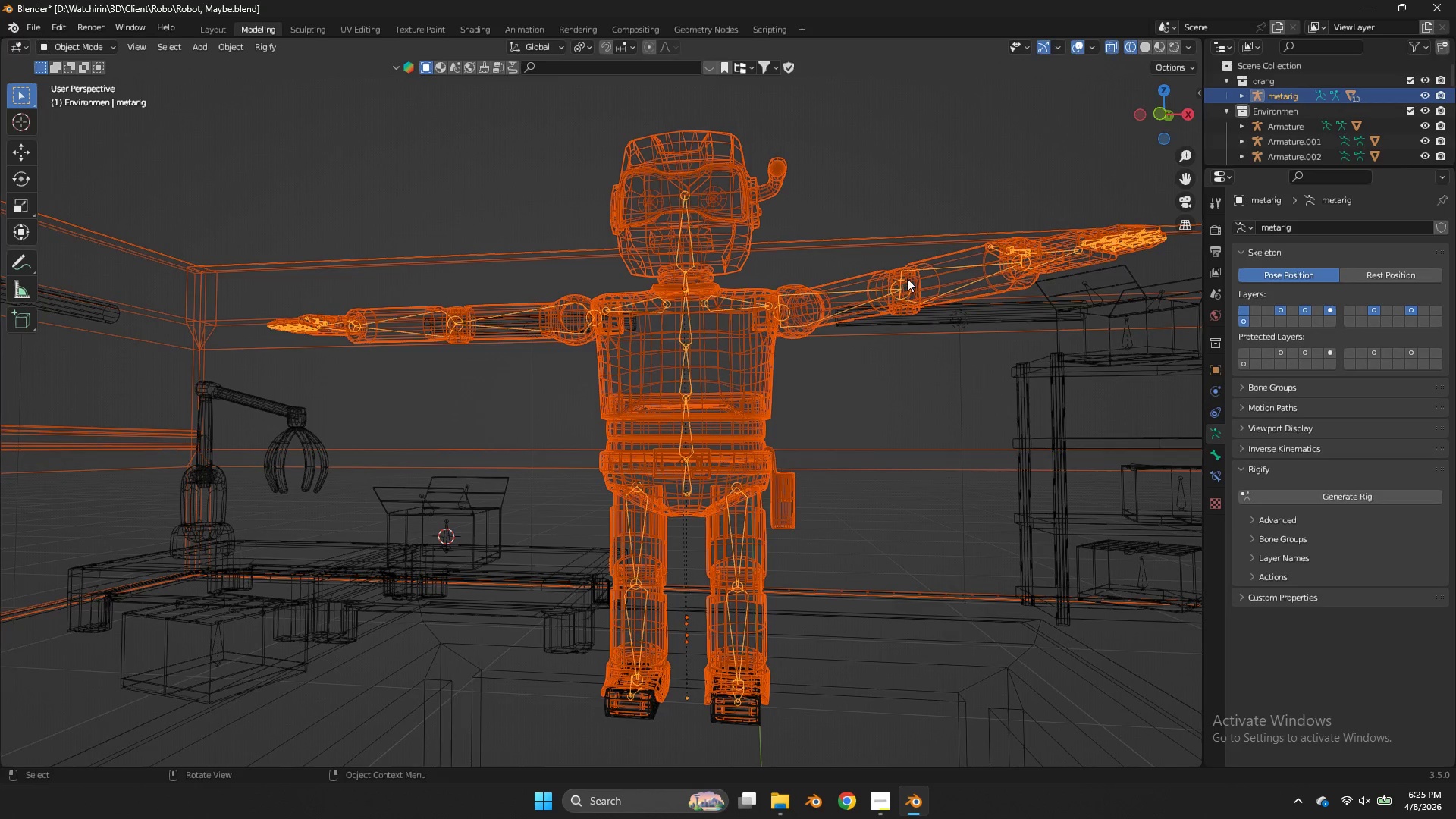 
key(Control+ControlLeft)
 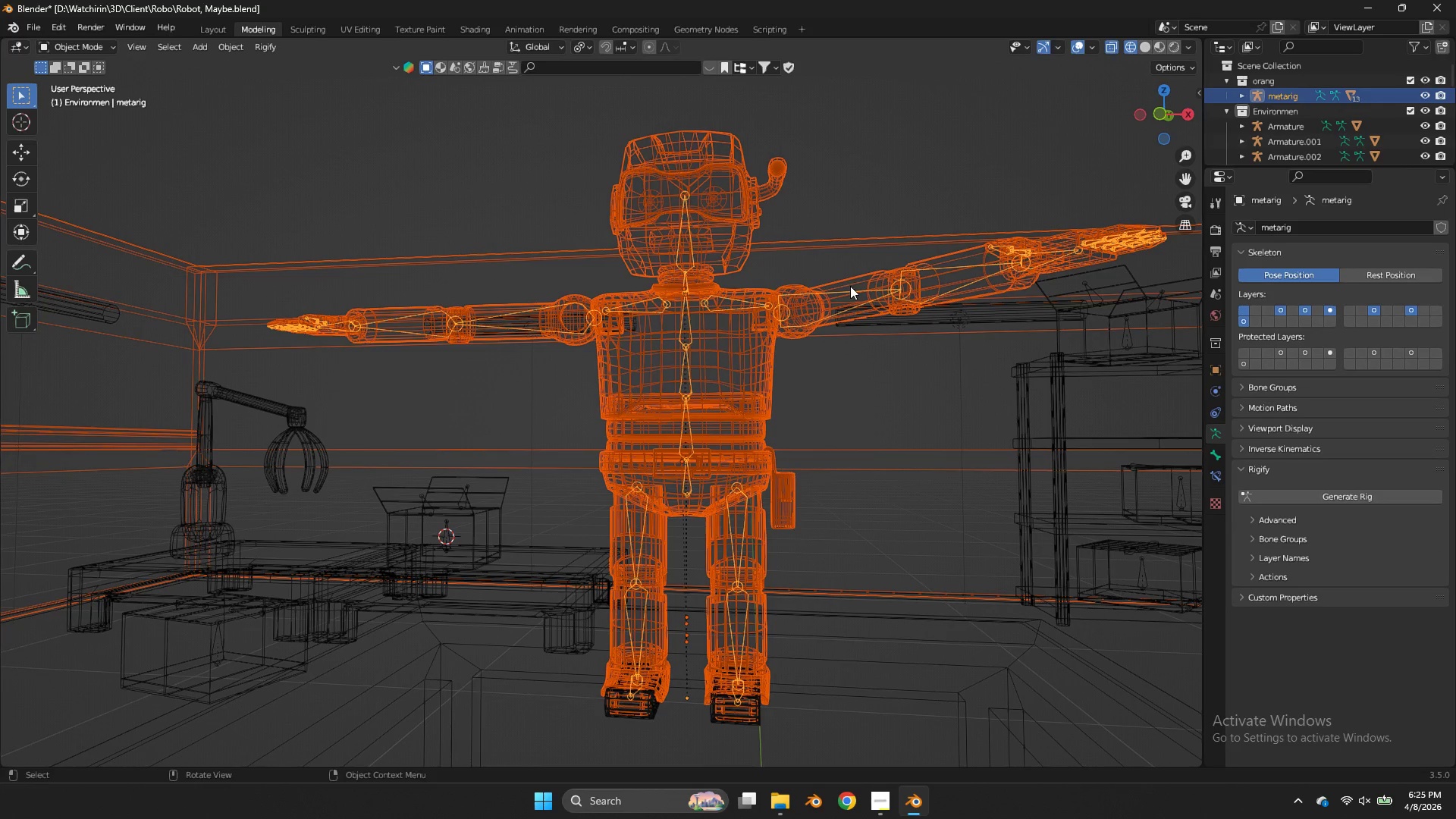 
left_click([851, 288])
 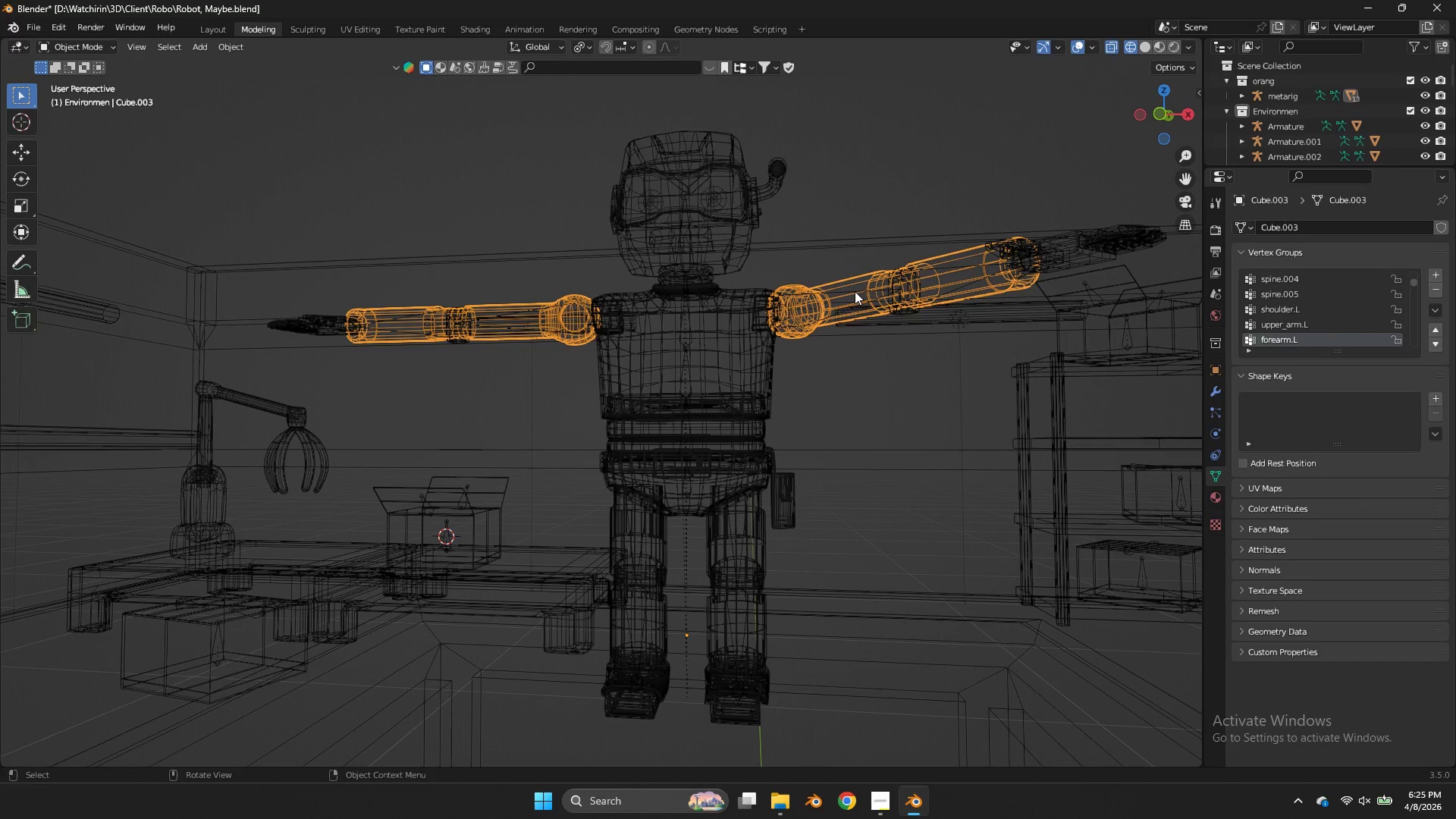 
left_click([855, 291])
 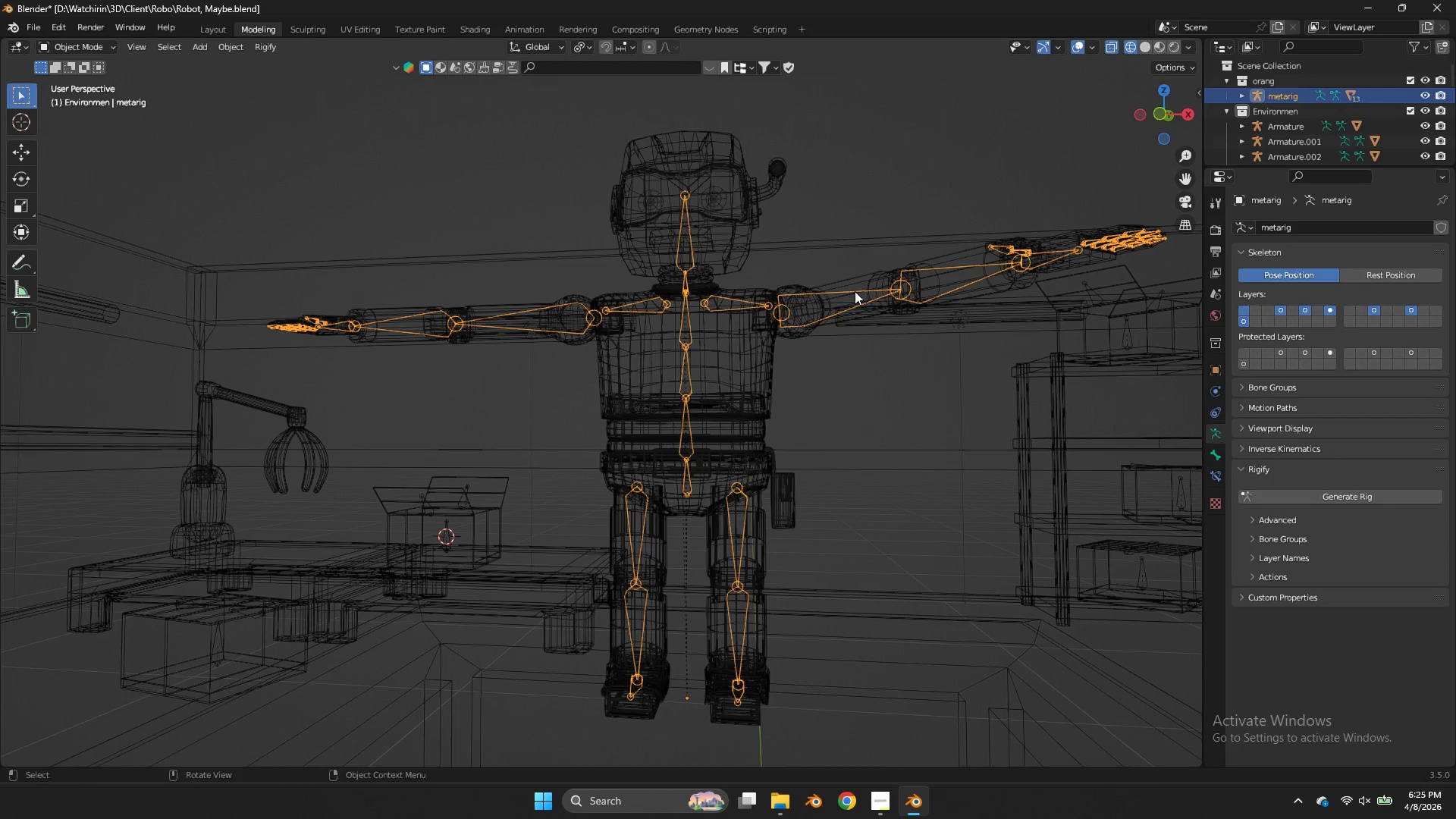 
key(Control+Tab)
 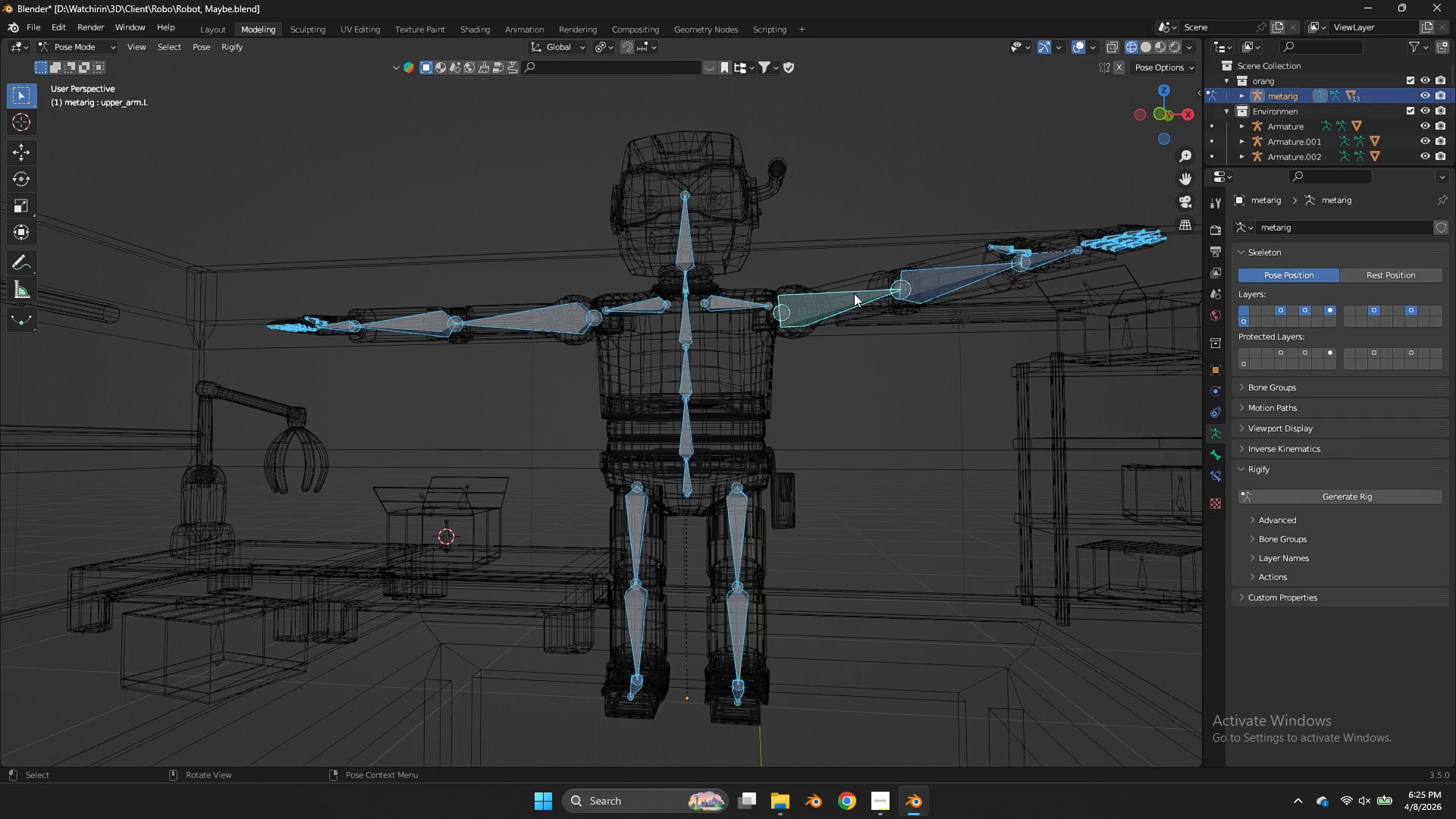 
key(A)
 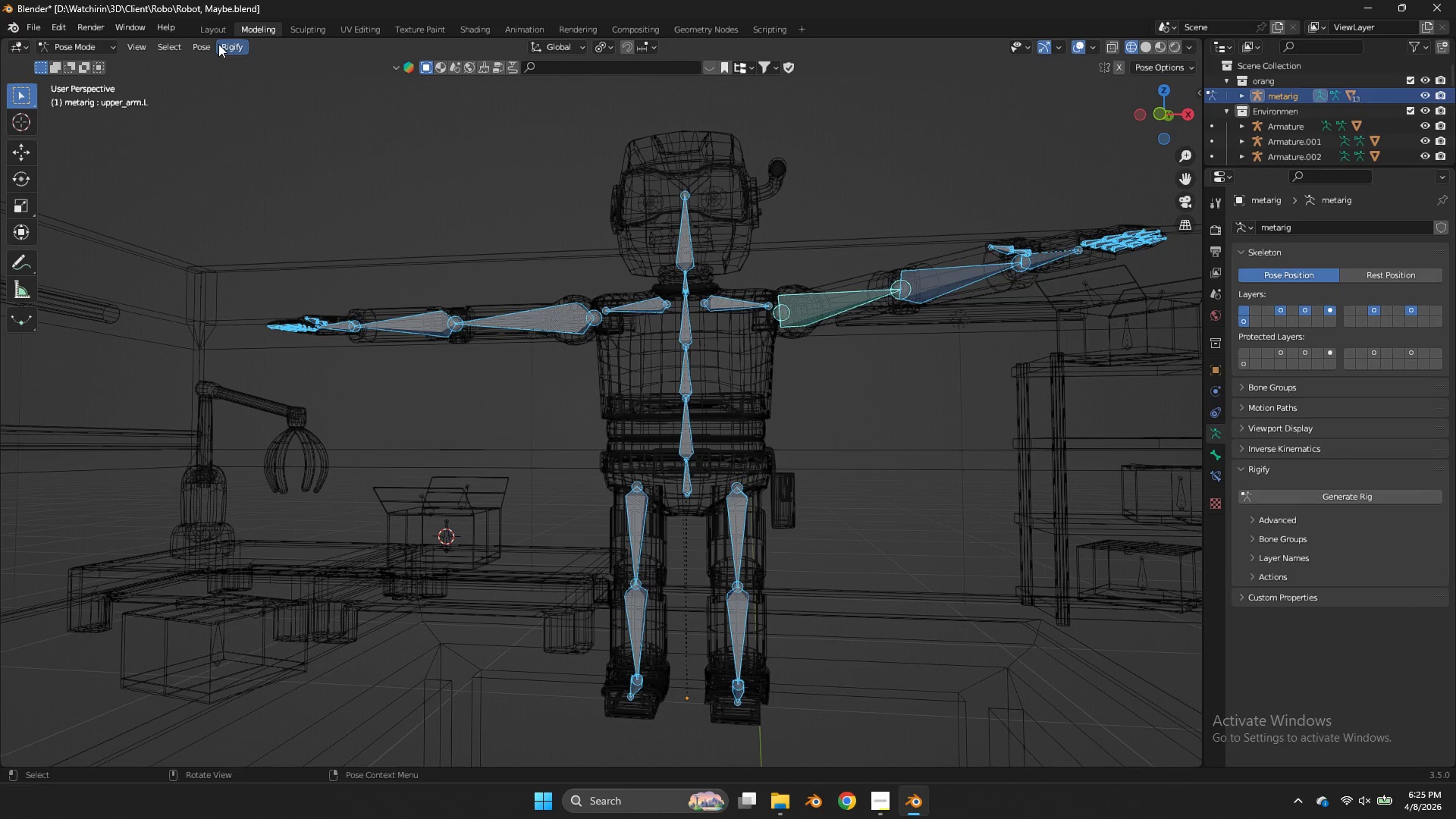 
left_click([206, 46])
 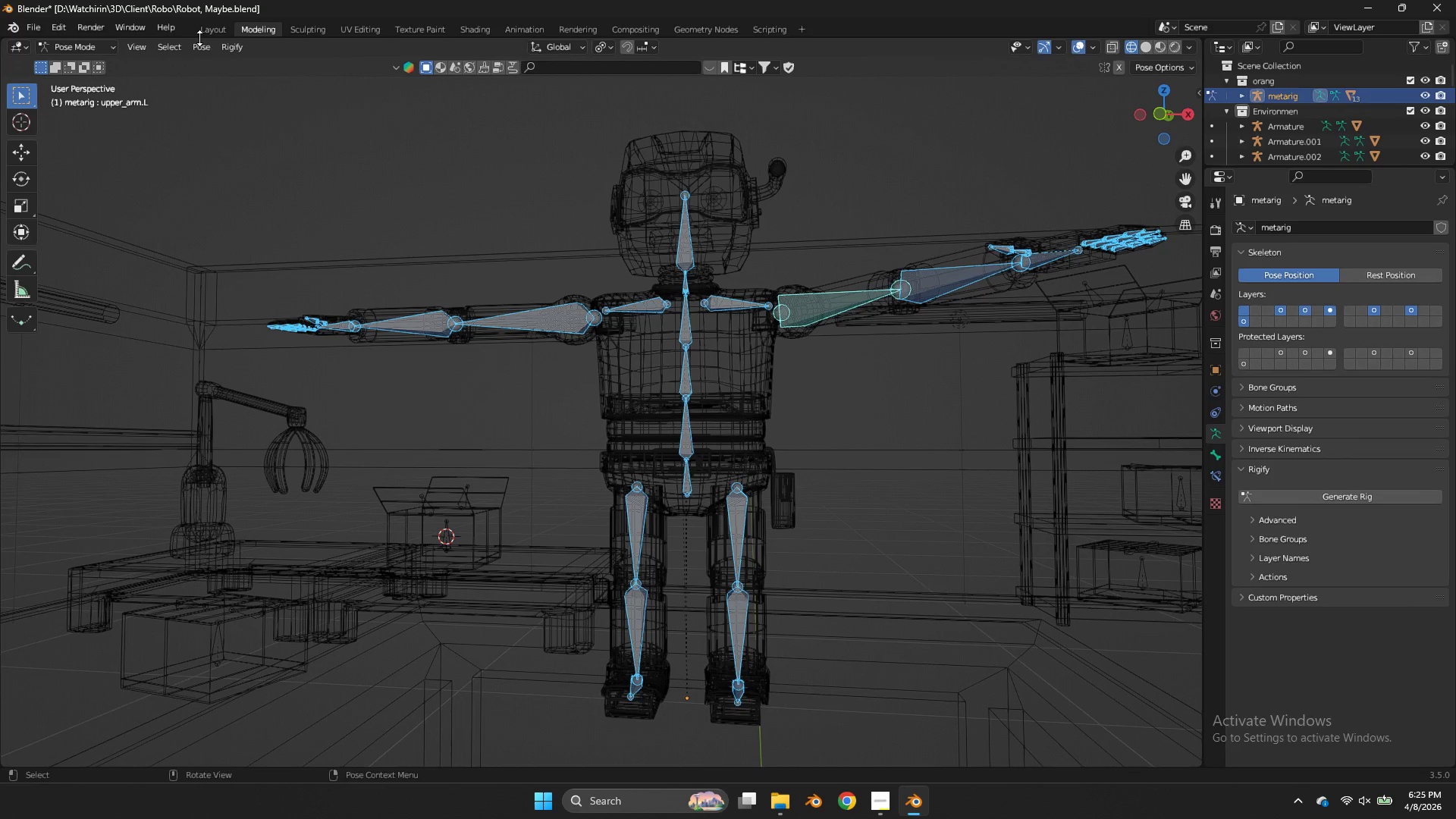 
double_click([197, 41])
 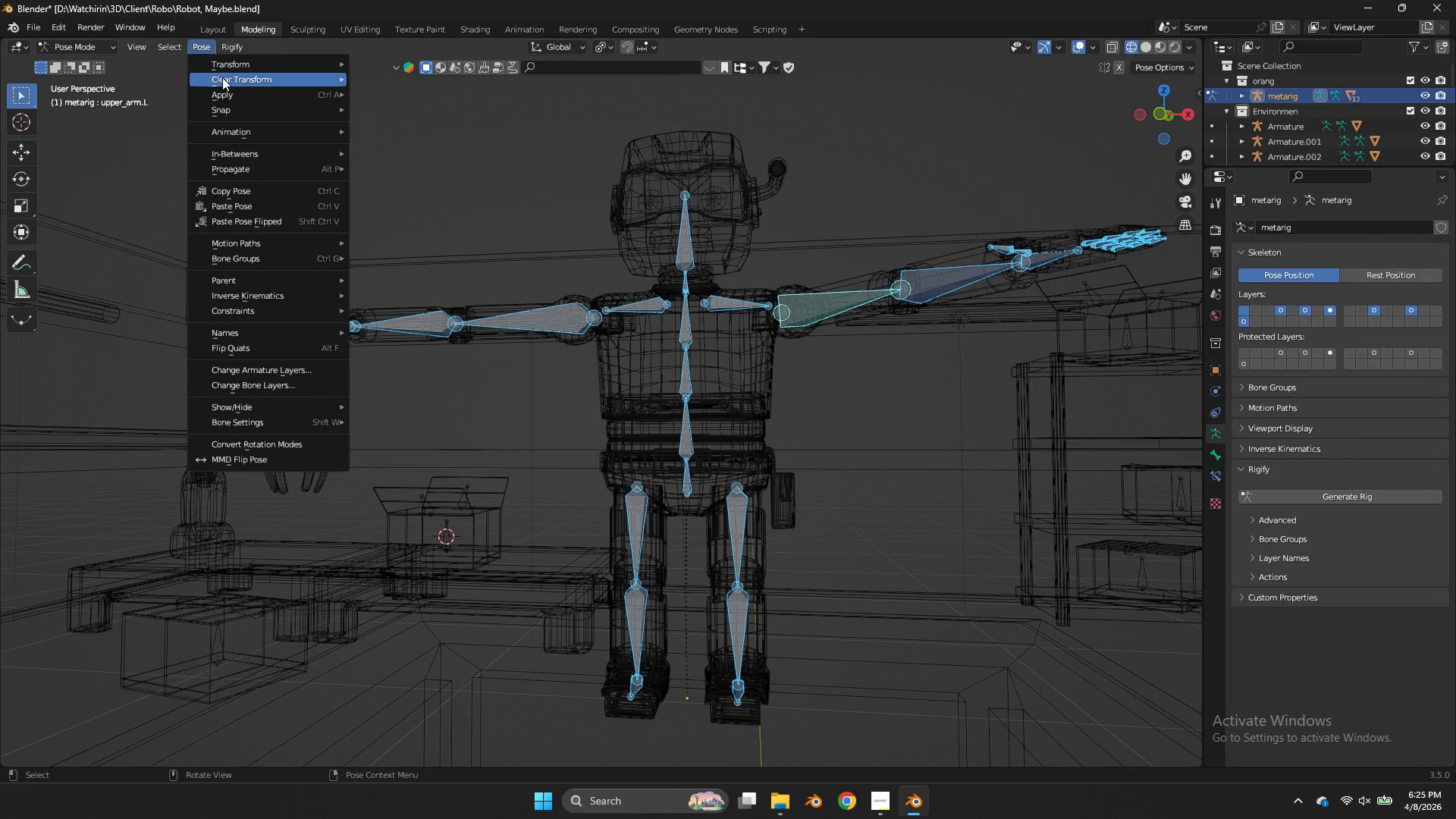 
triple_click([222, 79])
 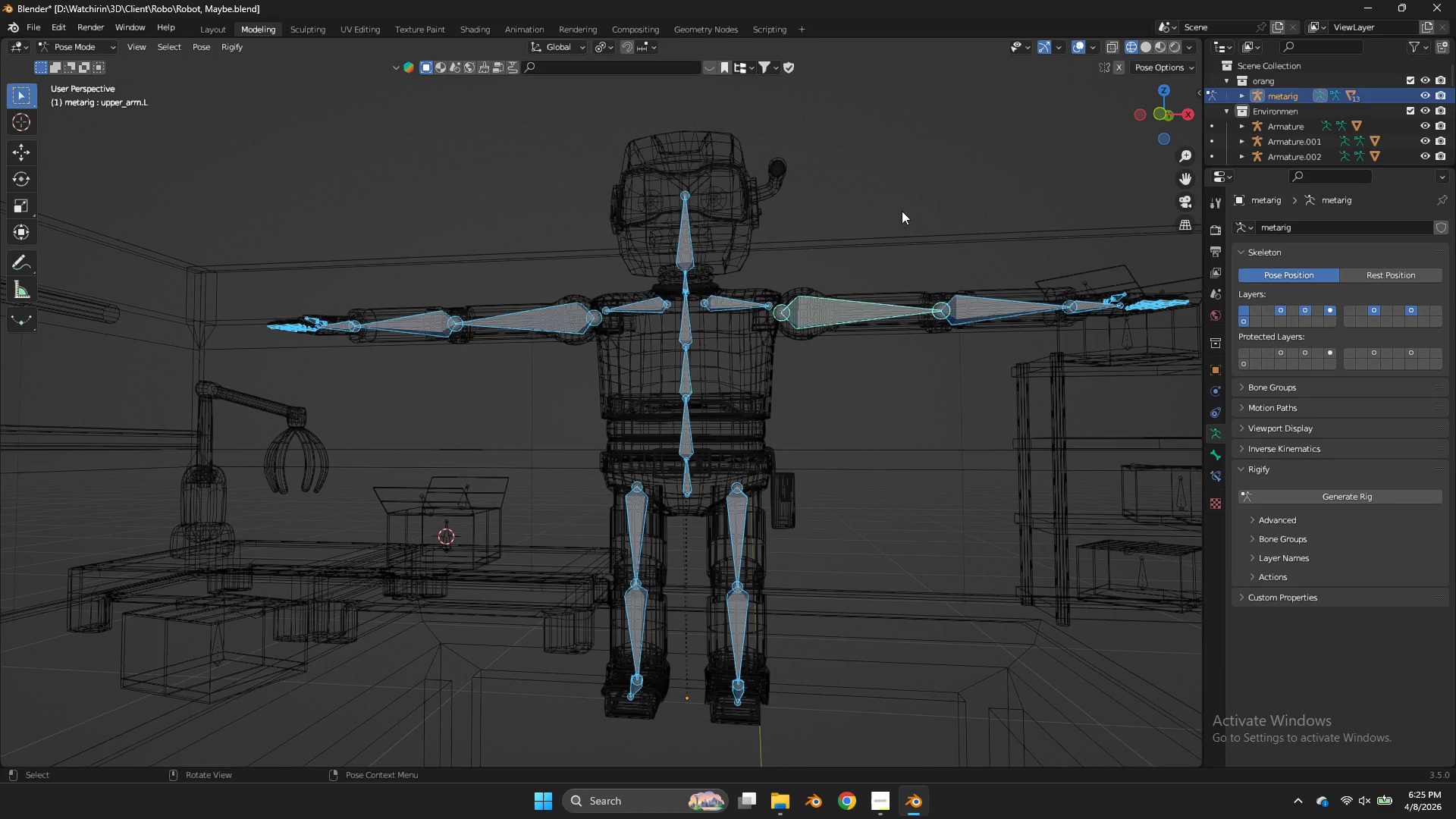 
key(Control+ControlLeft)
 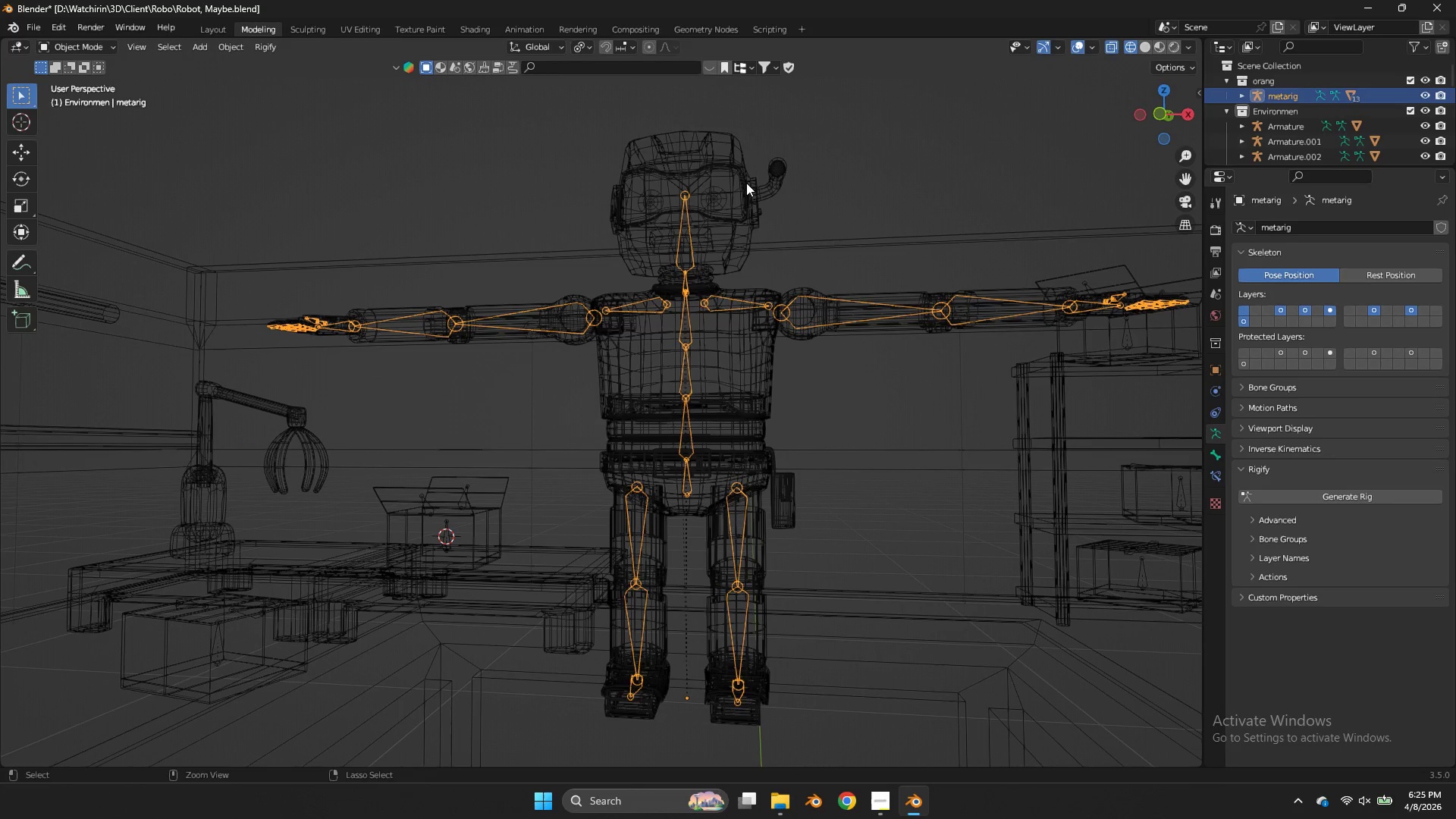 
key(Control+Tab)
 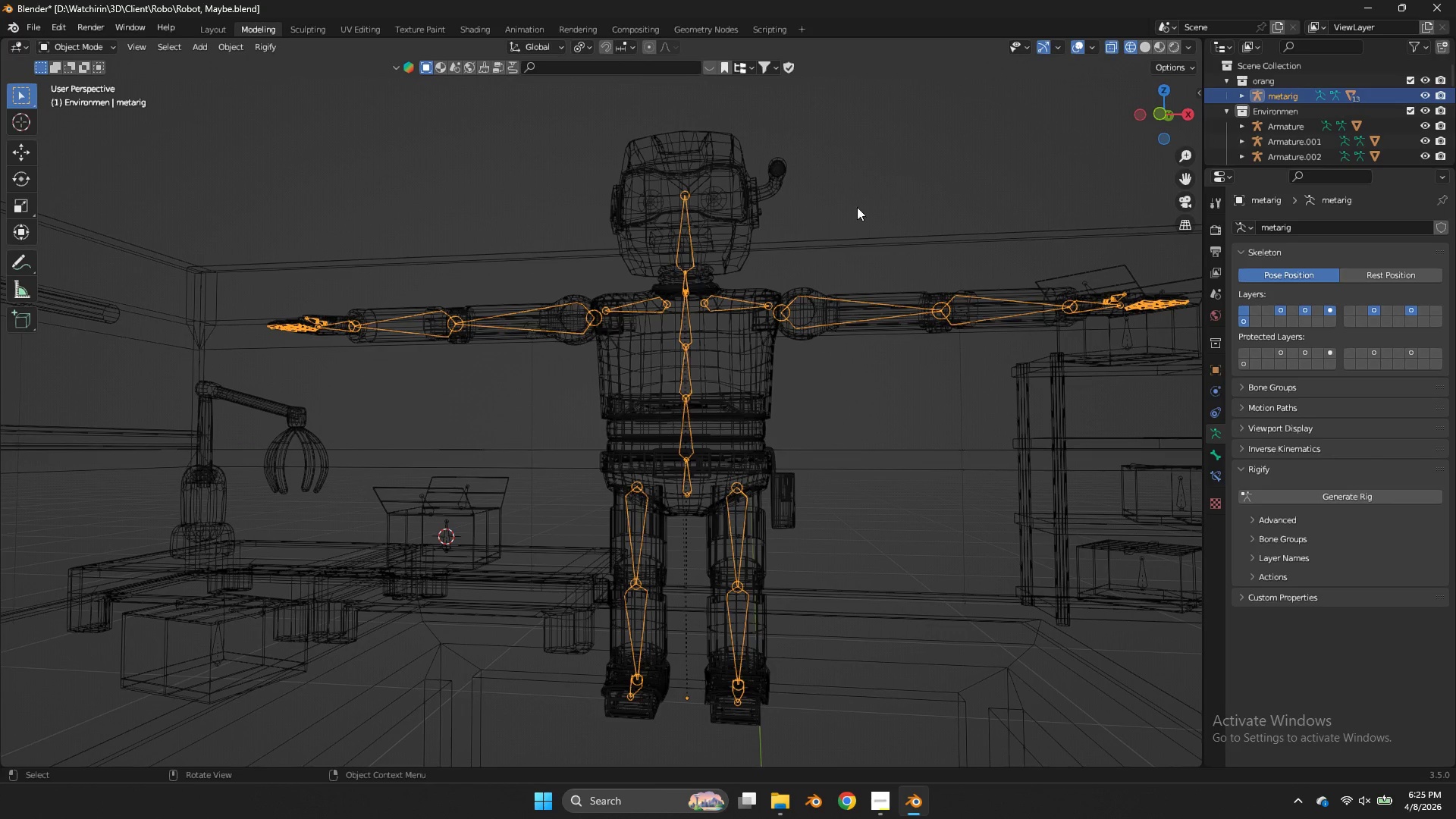 
hold_key(key=ShiftLeft, duration=1.42)
left_click_drag(start_coordinate=[817, 155], to_coordinate=[539, 629])
 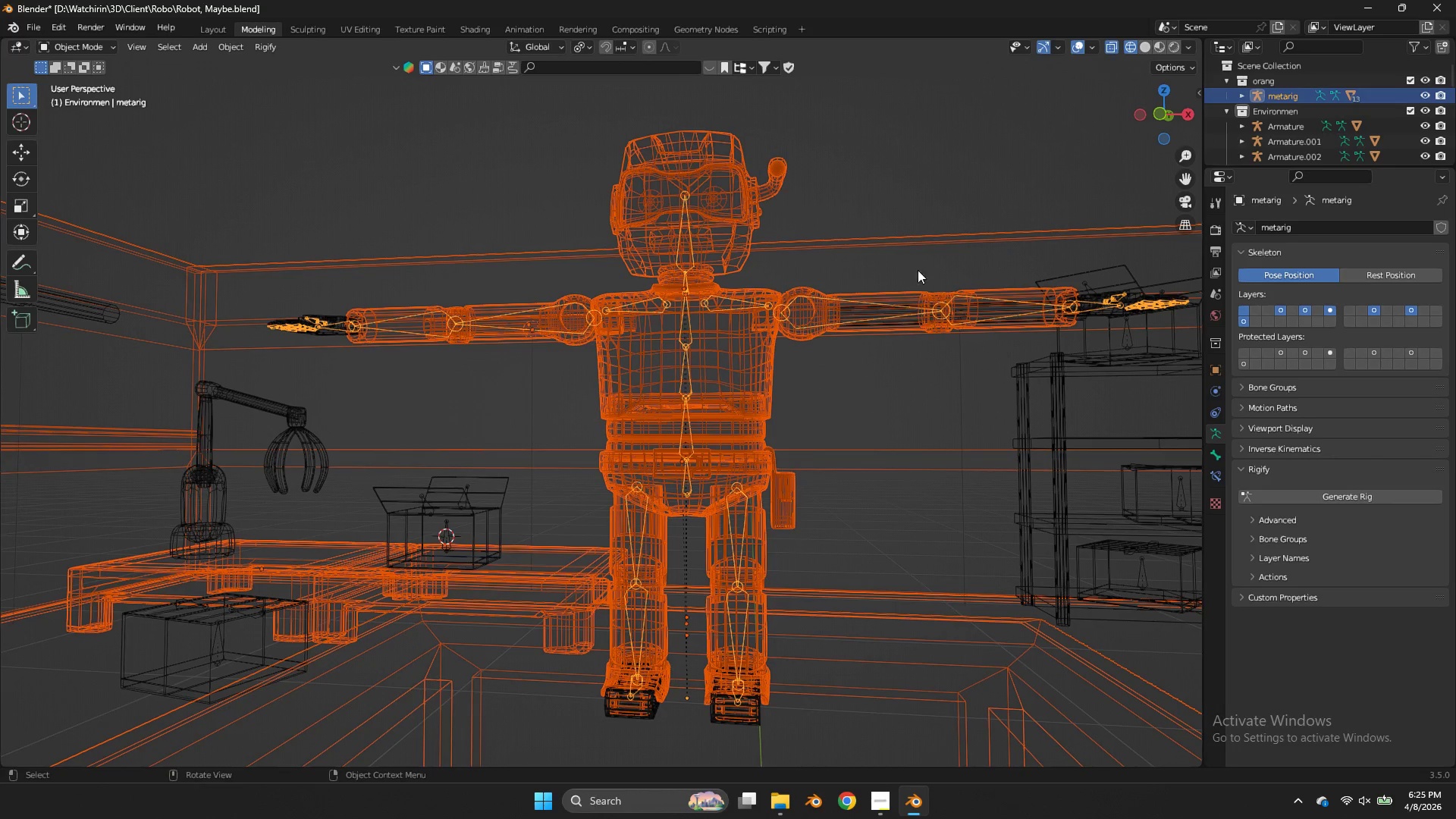 
hold_key(key=ControlLeft, duration=0.61)
left_click_drag(start_coordinate=[904, 226], to_coordinate=[887, 249])
 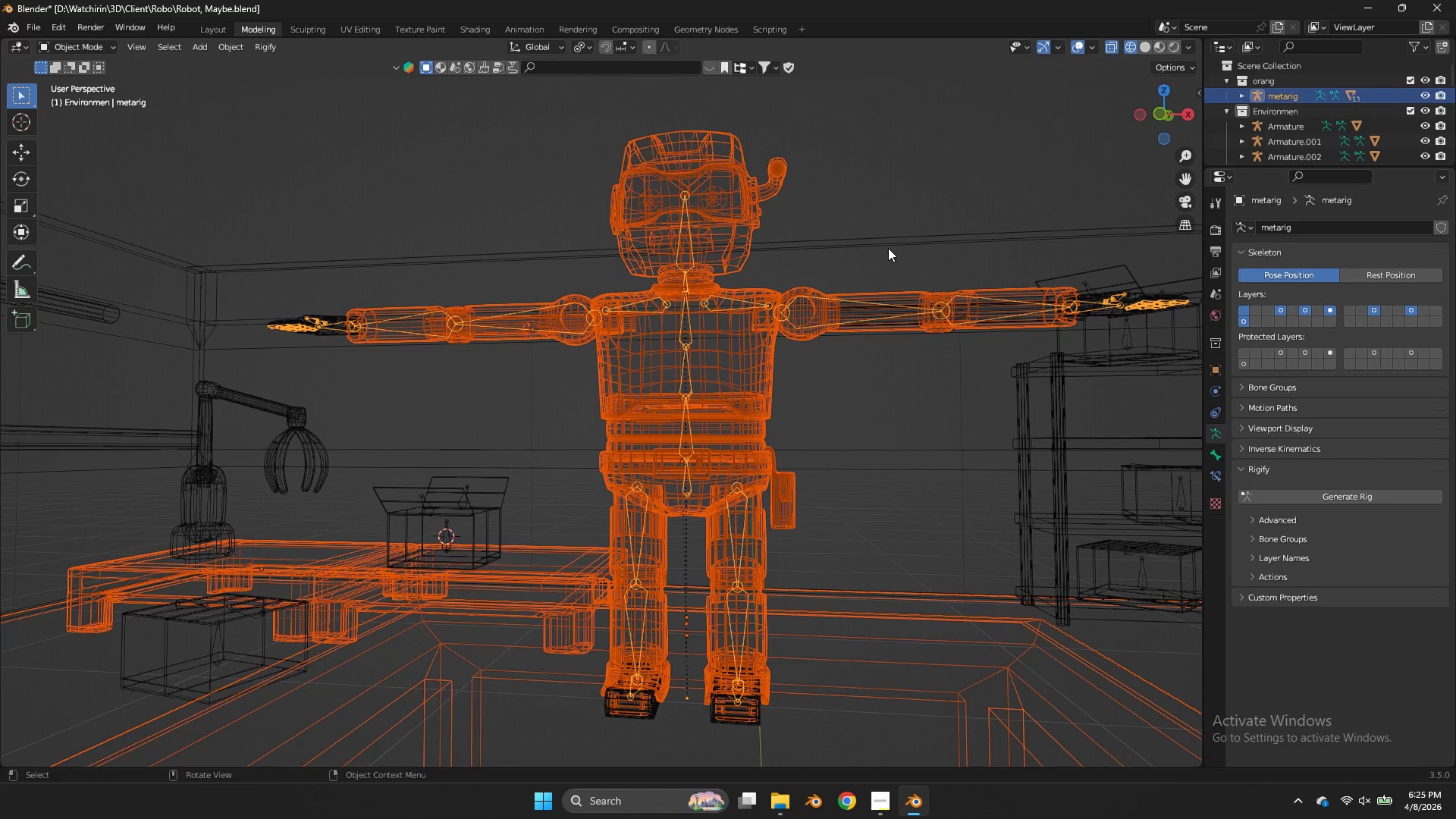 
key(NumpadDivide)
 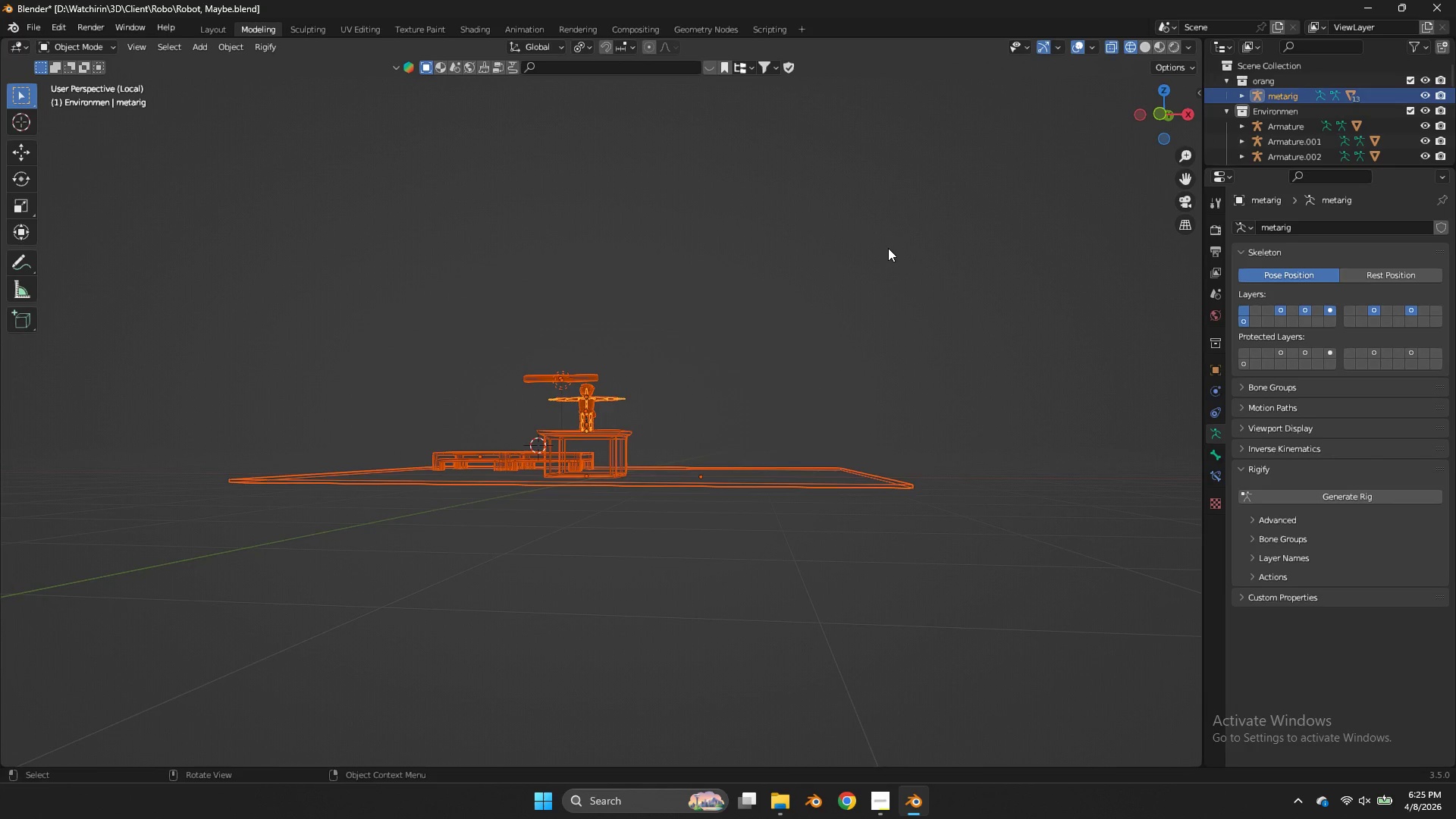 
scroll: coordinate [888, 248], scroll_direction: up, amount: 2.0
 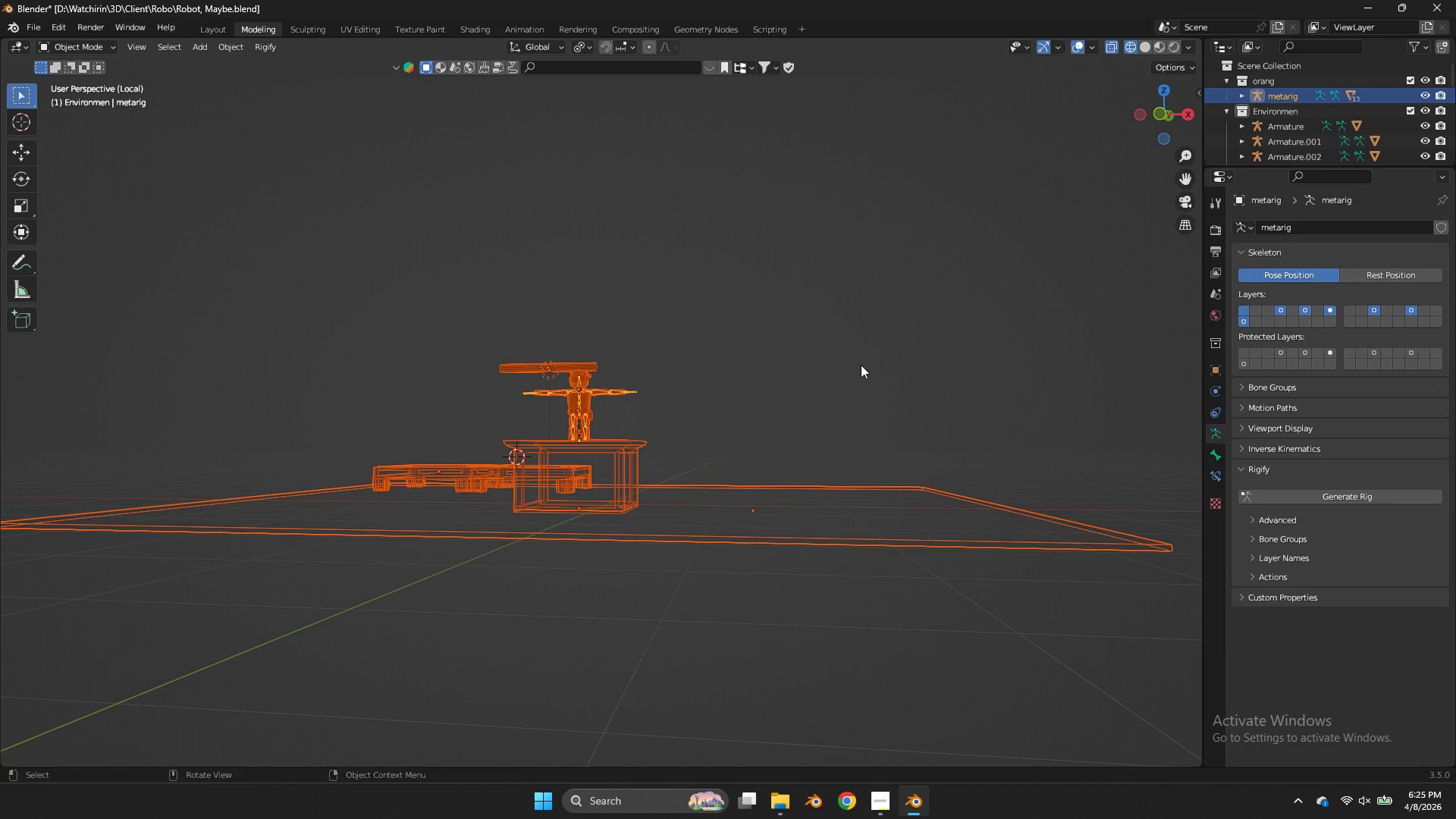 
key(NumpadDivide)
 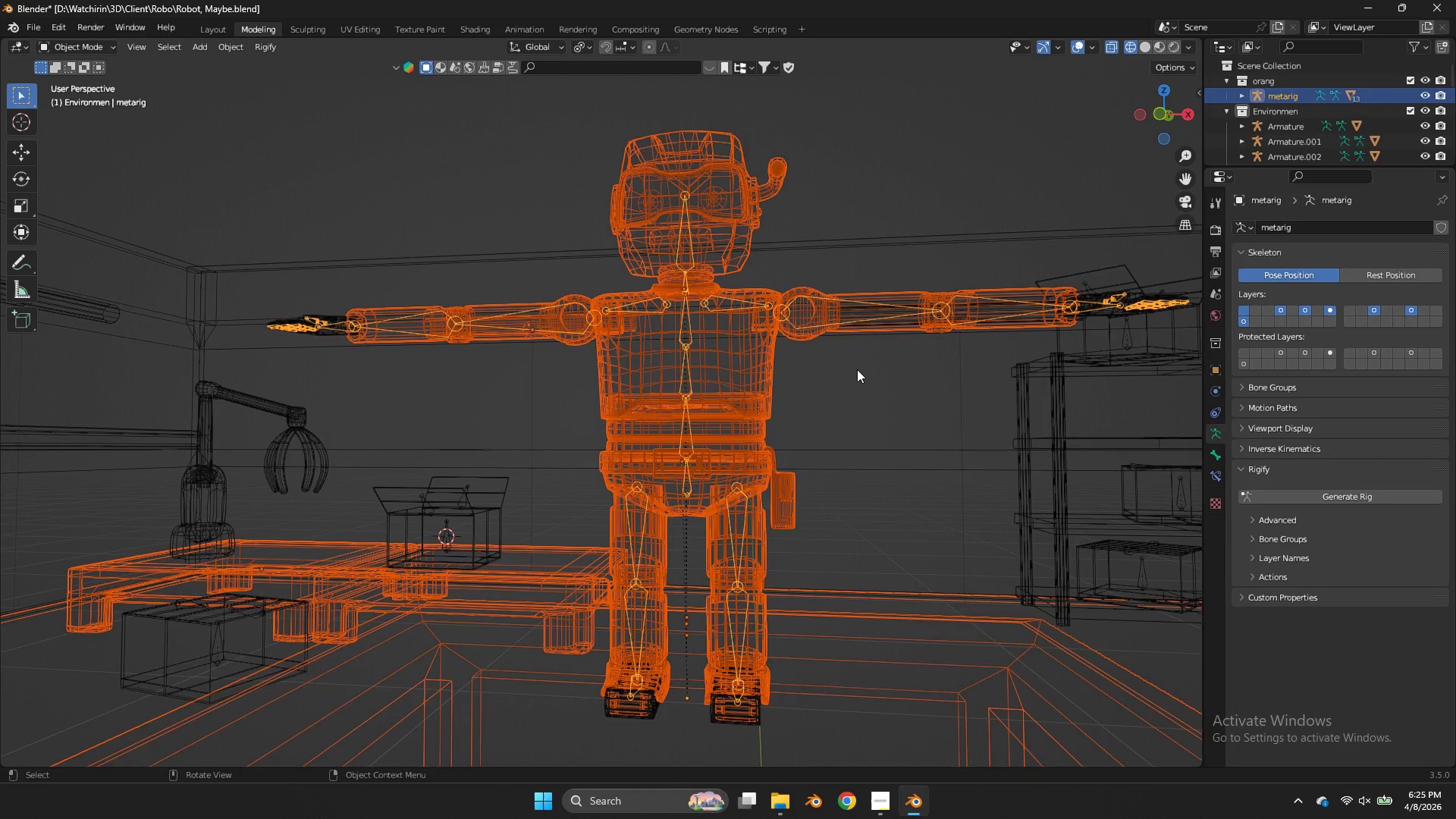 
hold_key(key=ControlLeft, duration=0.7)
left_click_drag(start_coordinate=[526, 482], to_coordinate=[399, 690])
 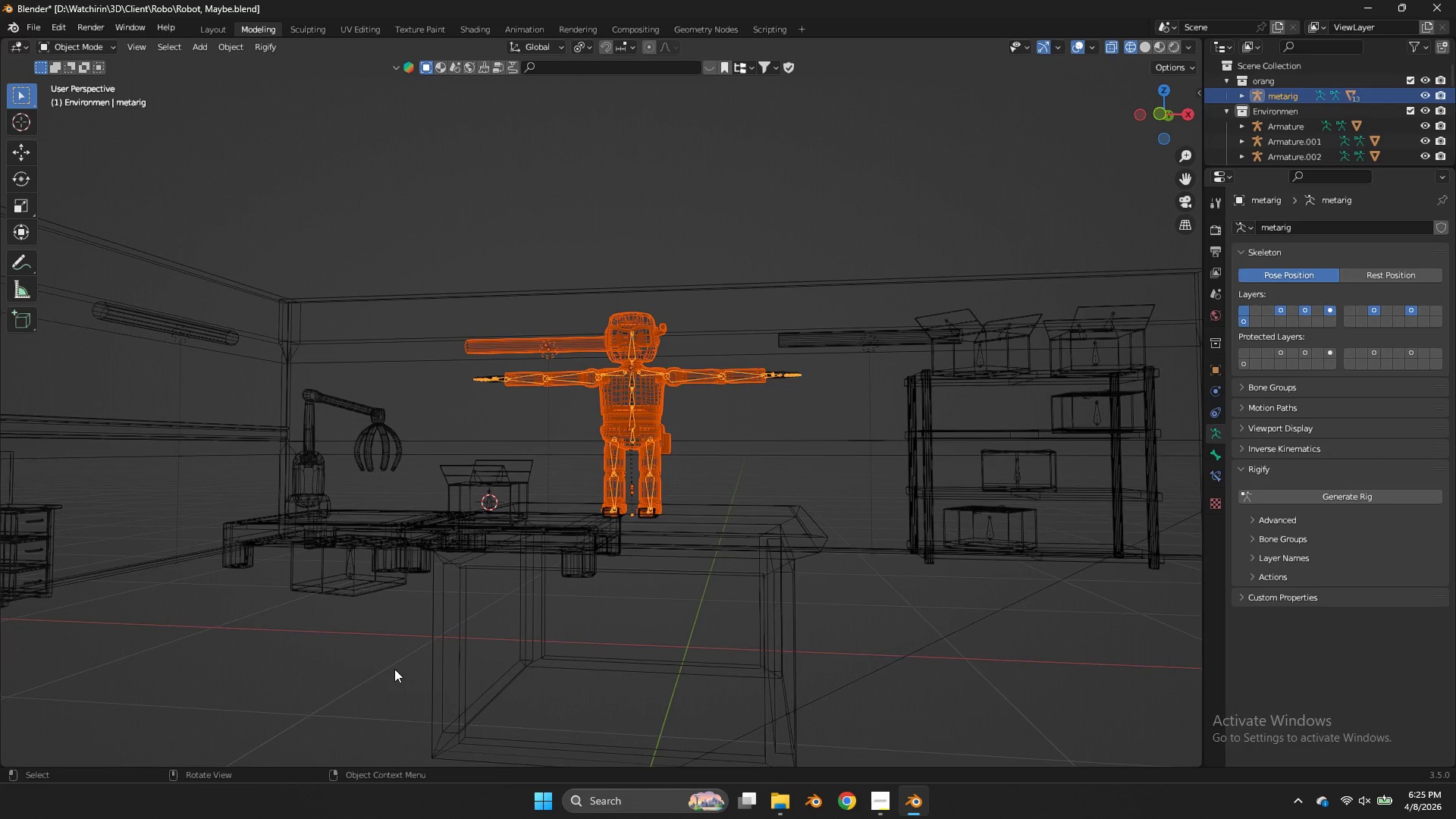 
scroll: coordinate [849, 410], scroll_direction: down, amount: 6.0
 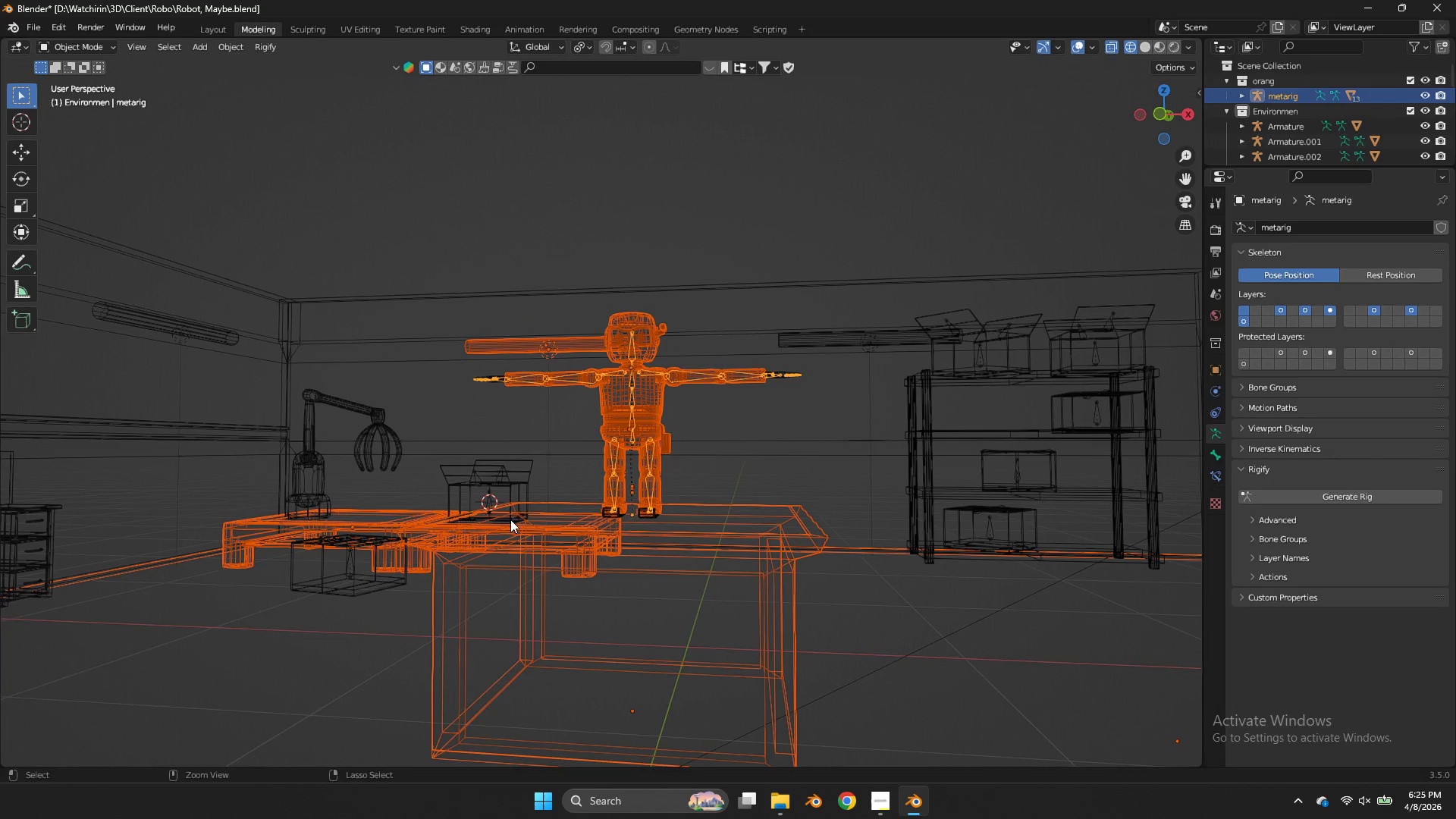 
key(NumpadDivide)
 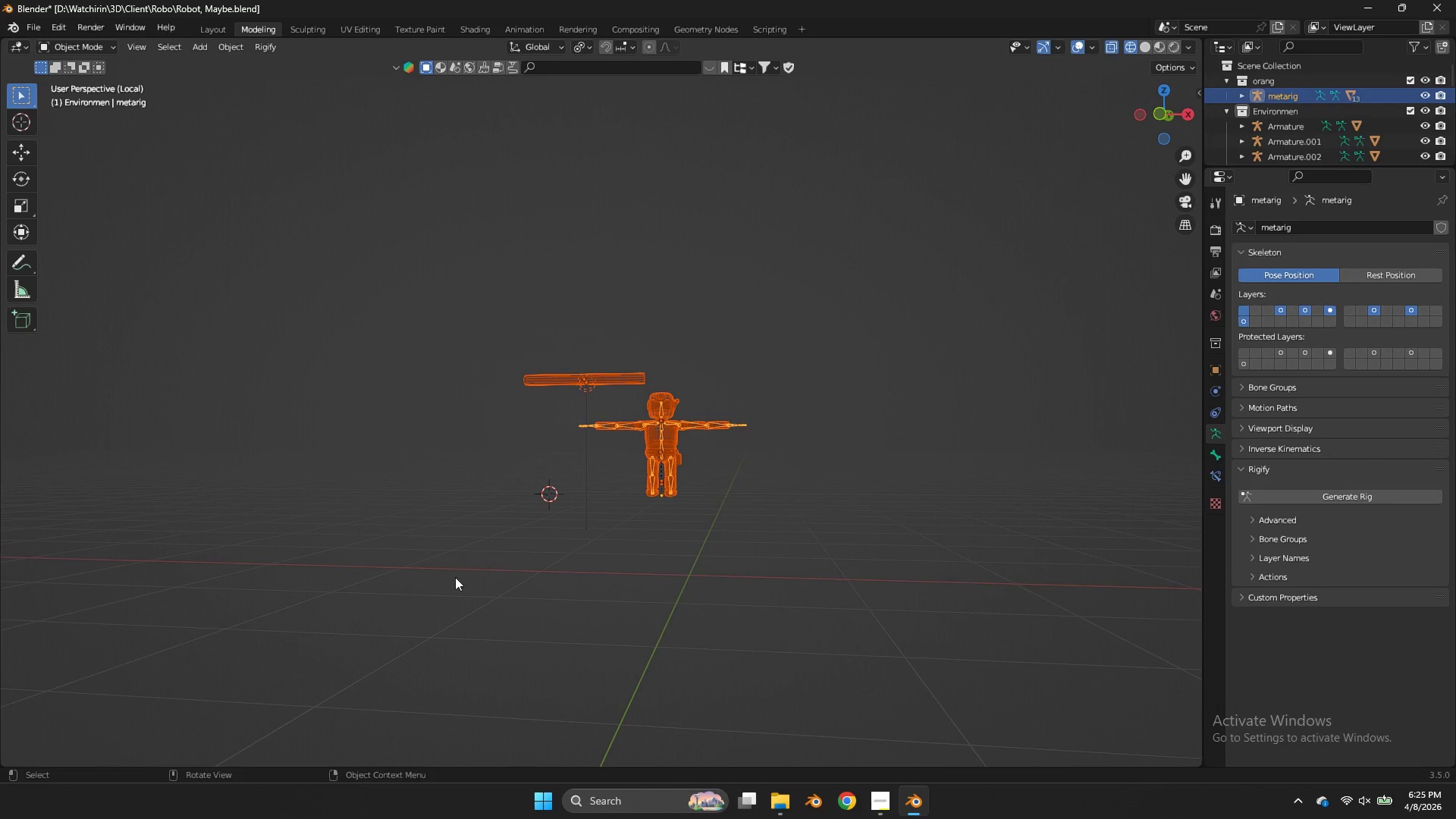 
hold_key(key=ControlLeft, duration=1.24)
left_click_drag(start_coordinate=[575, 353], to_coordinate=[605, 403])
 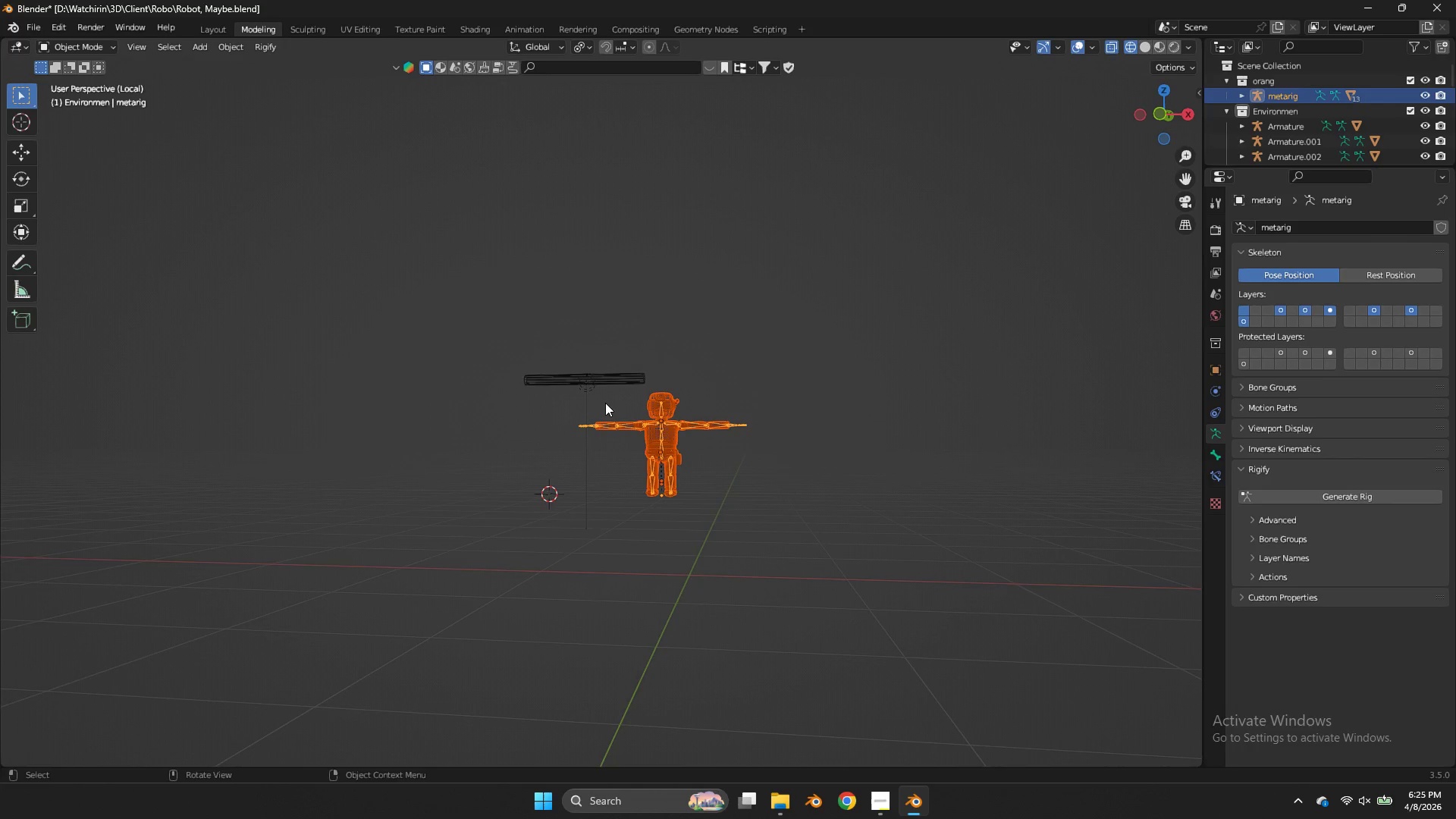 
key(NumpadDivide)
 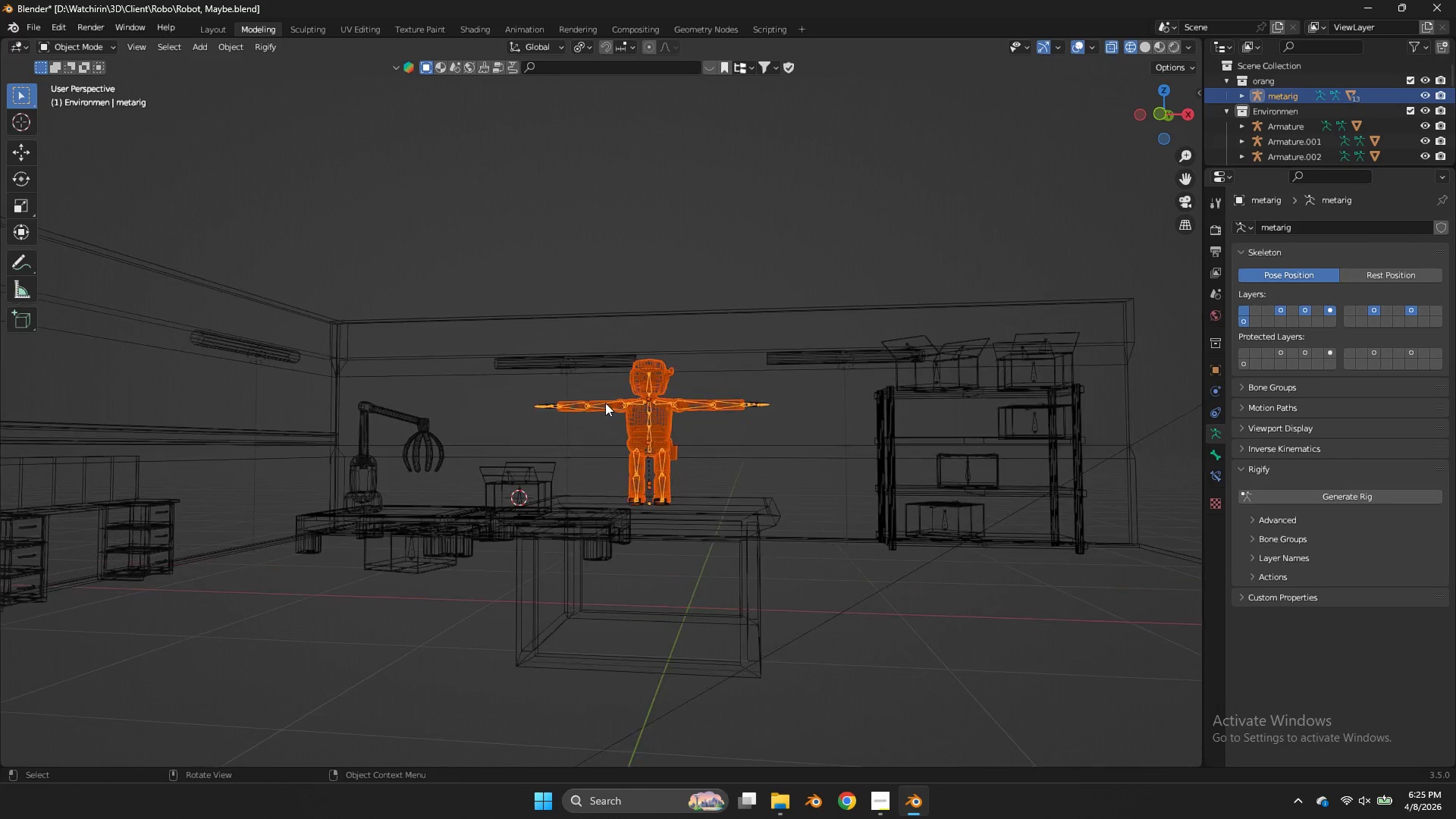 
key(NumpadDivide)
 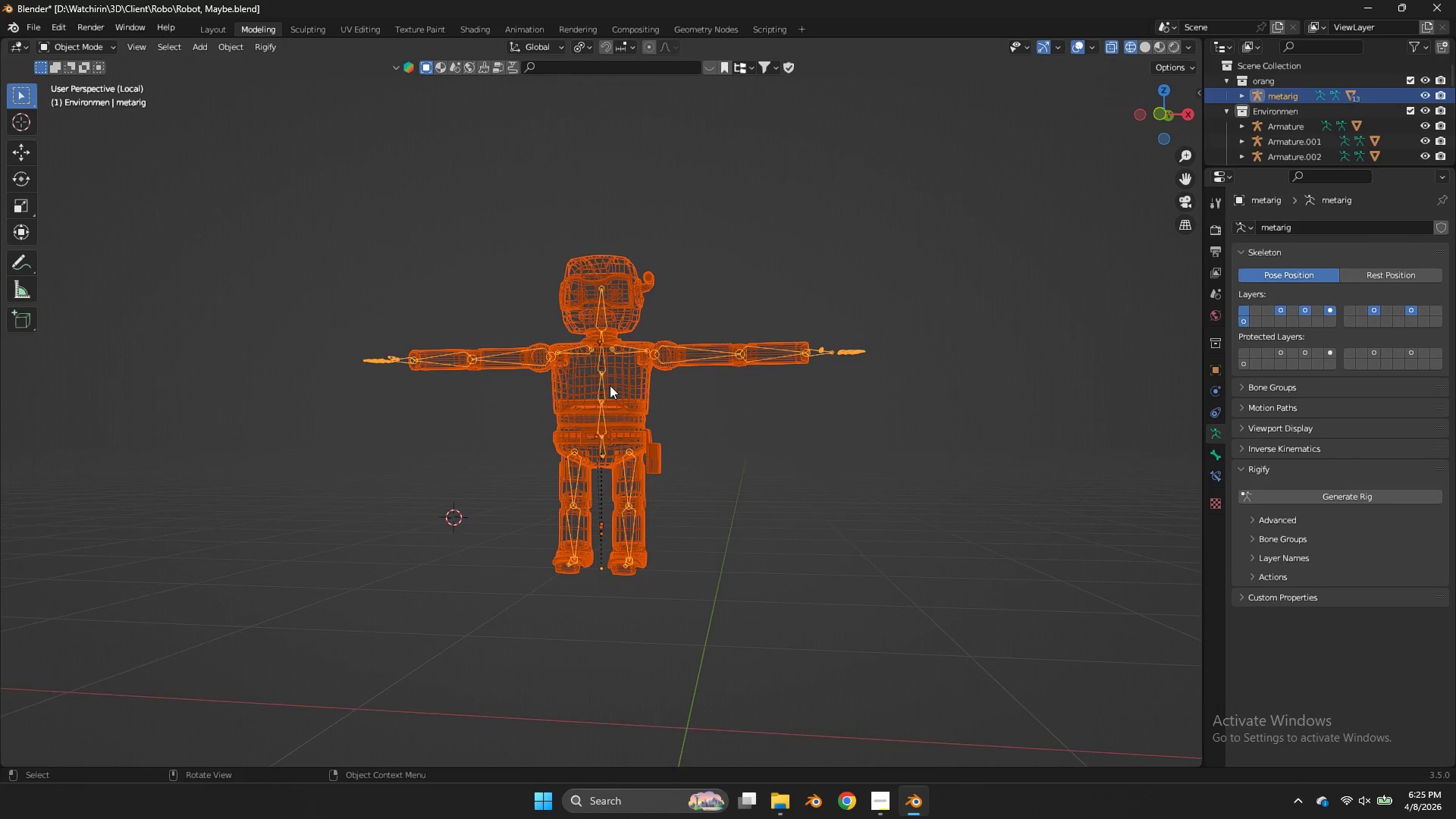 
key(Control+ControlLeft)
 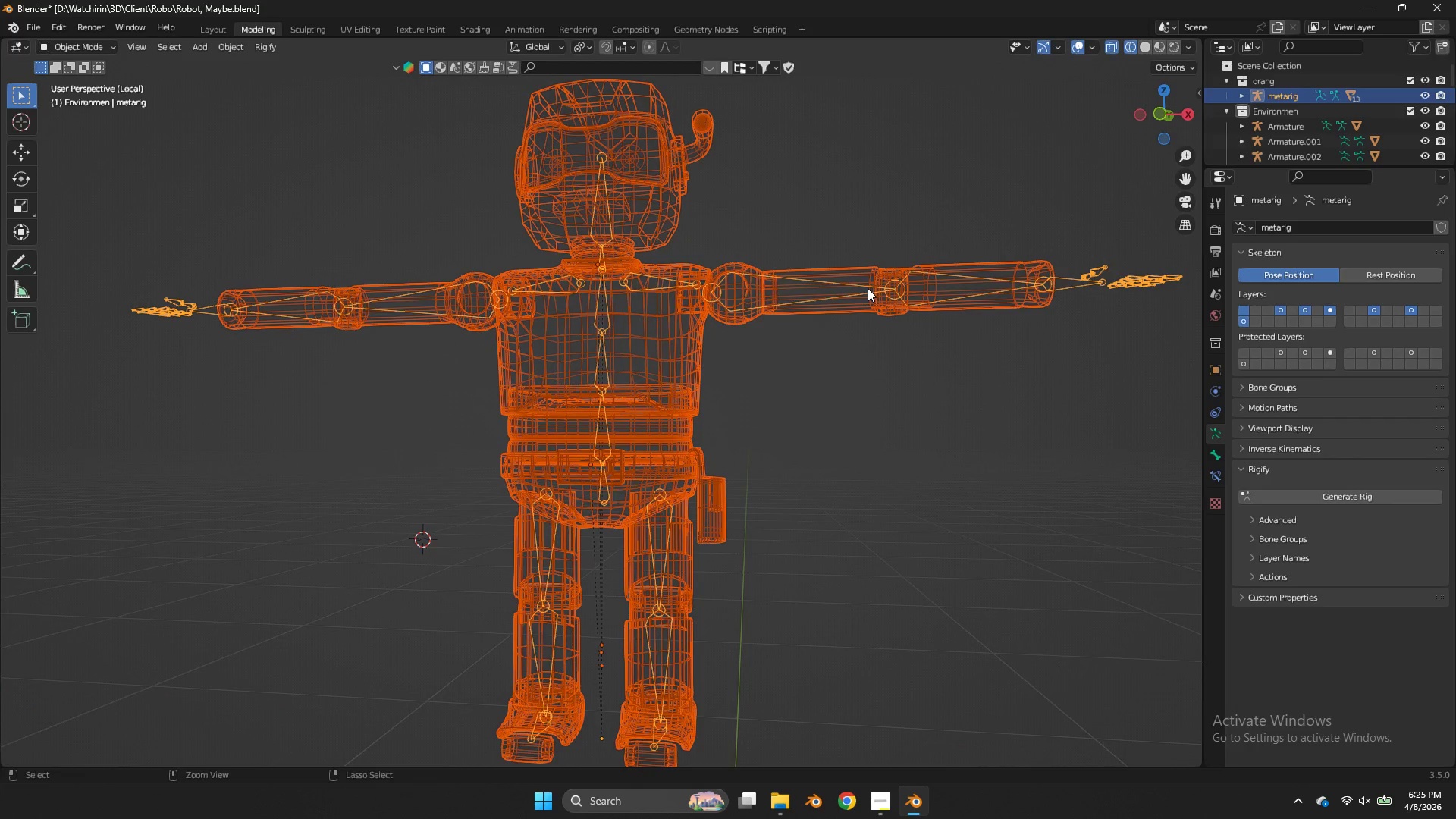 
scroll: coordinate [639, 356], scroll_direction: up, amount: 4.0
 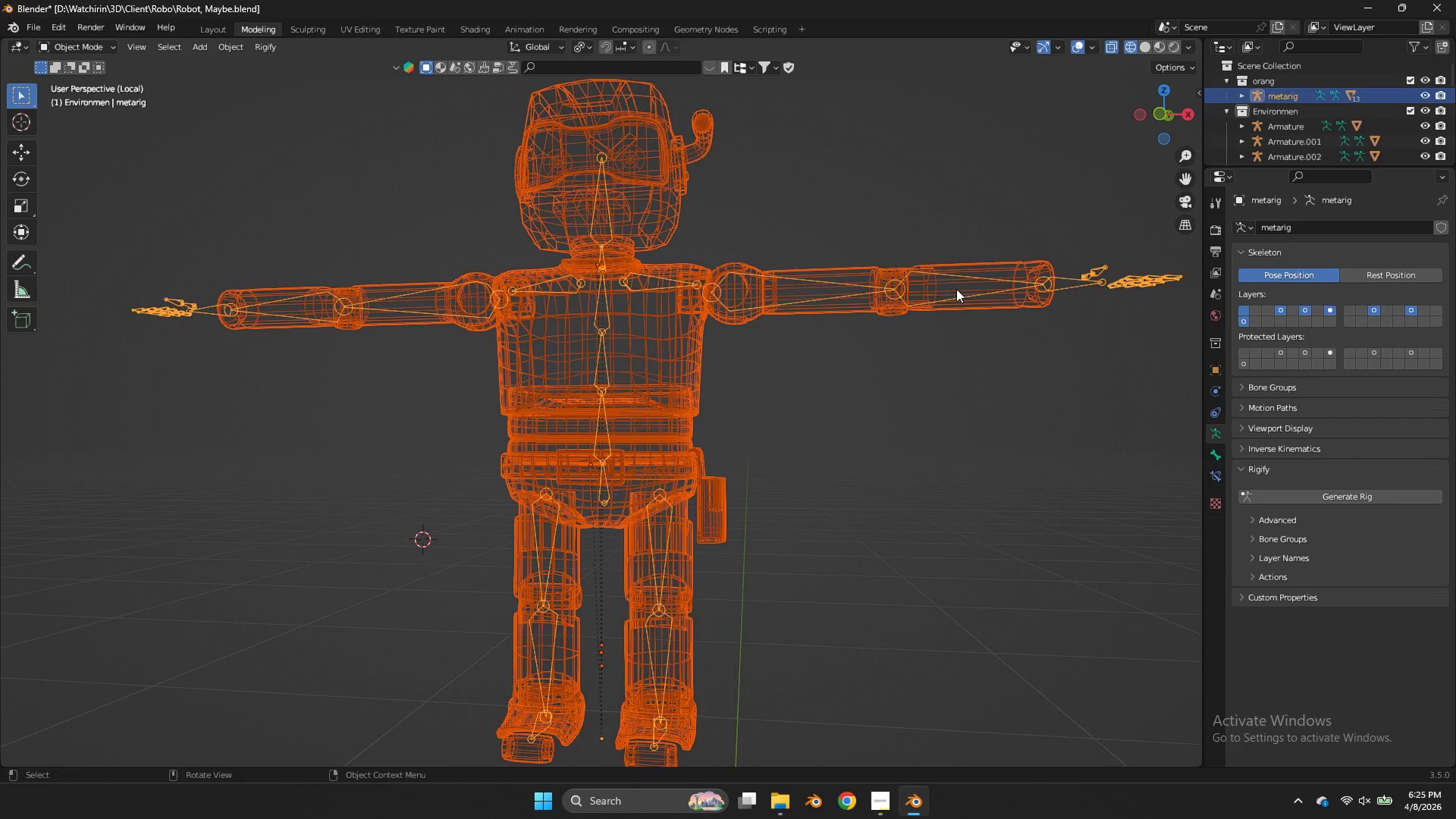 
key(Control+Tab)
 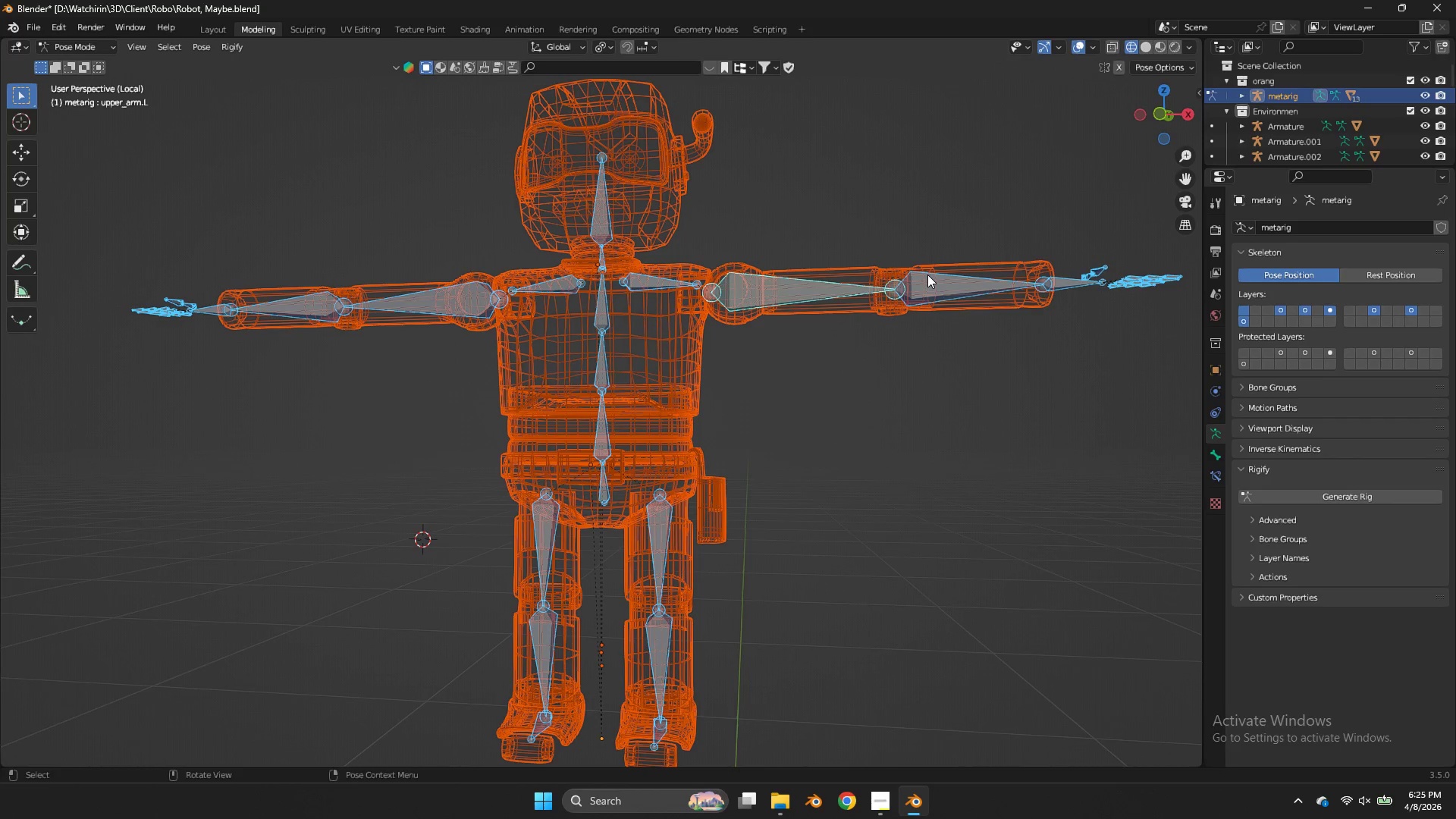 
key(NumpadDivide)
 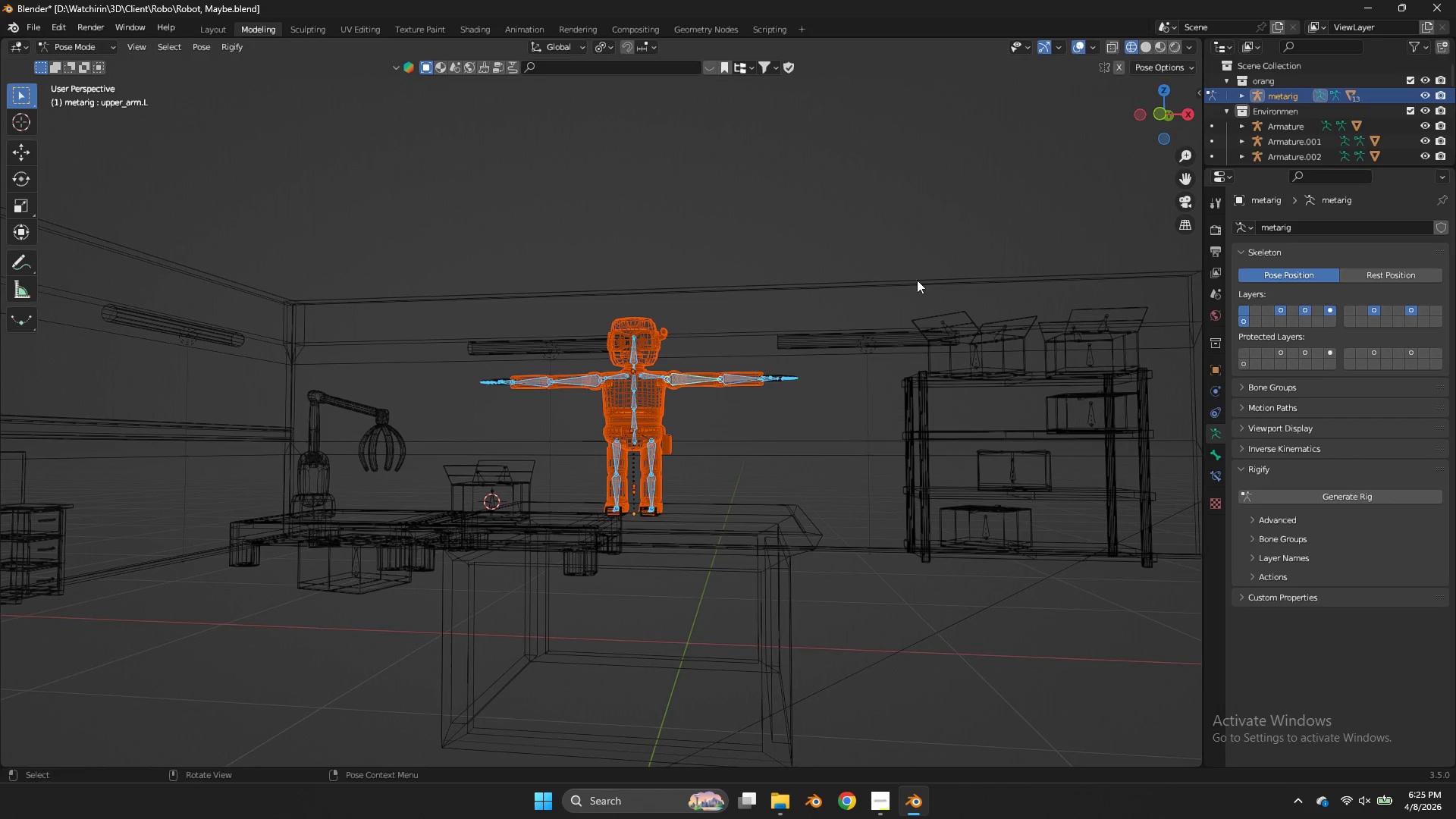 
key(Control+ControlLeft)
 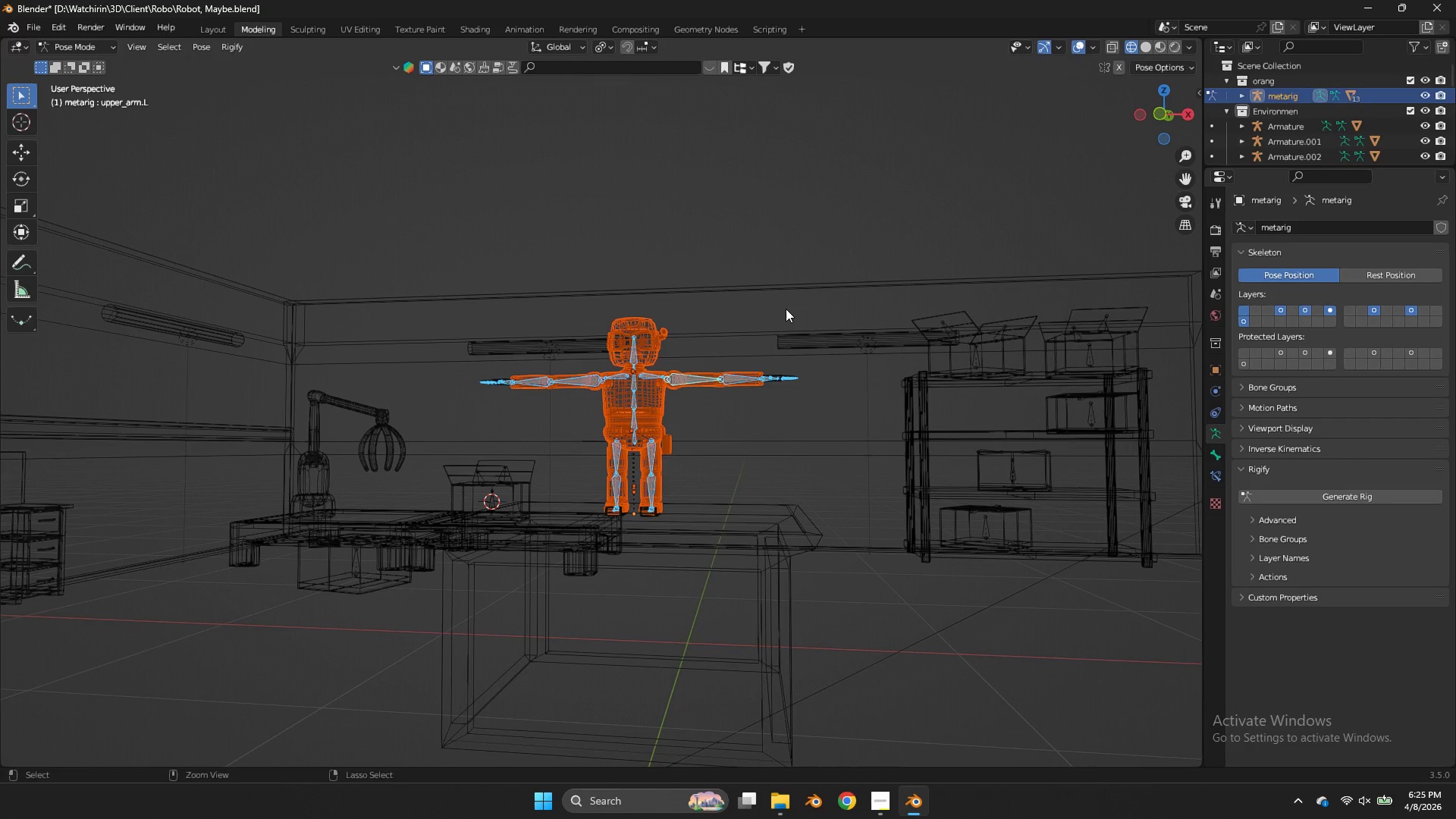 
key(Control+Tab)
 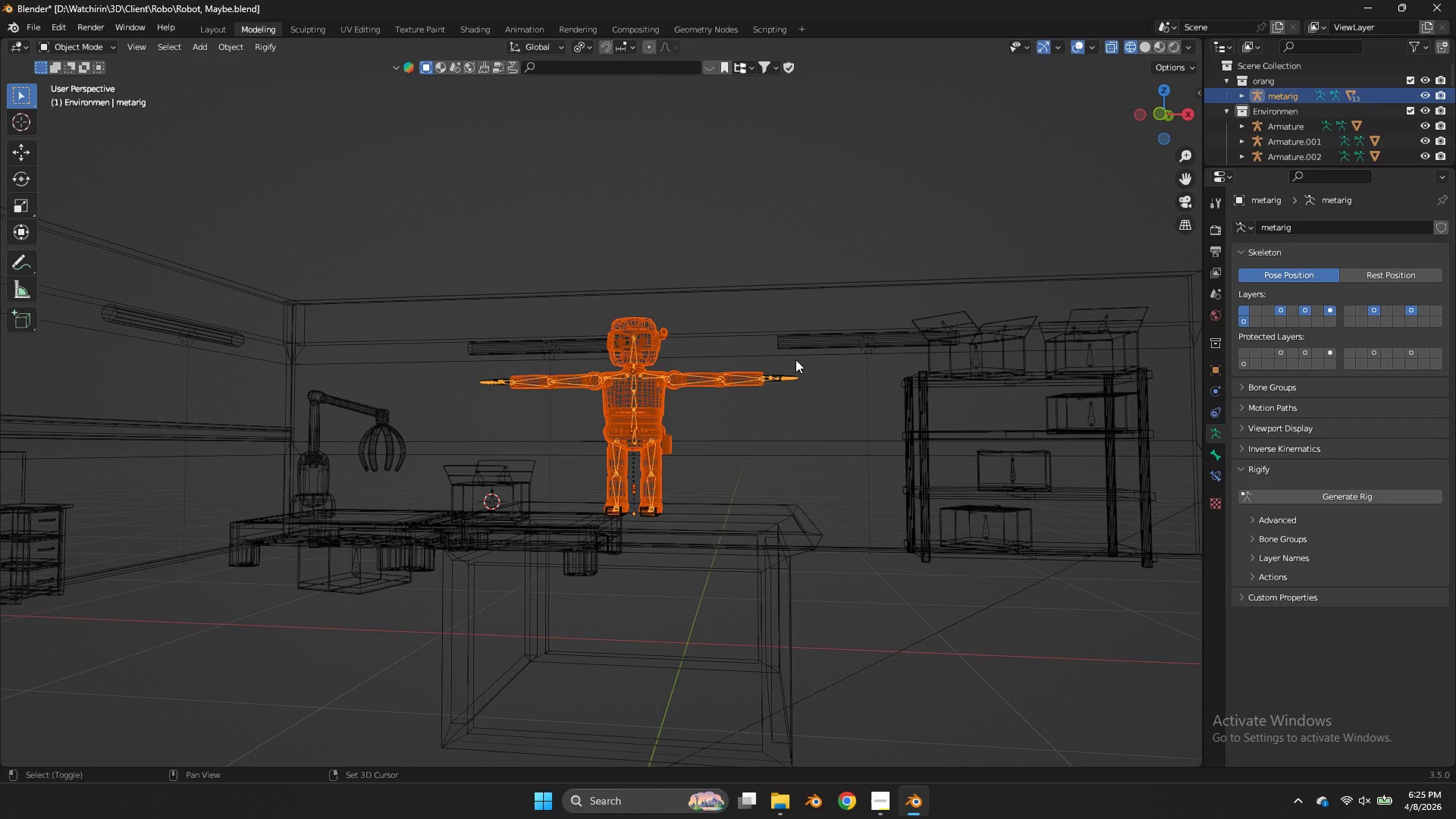 
hold_key(key=ShiftLeft, duration=0.66)
left_click_drag(start_coordinate=[796, 359], to_coordinate=[752, 391])
 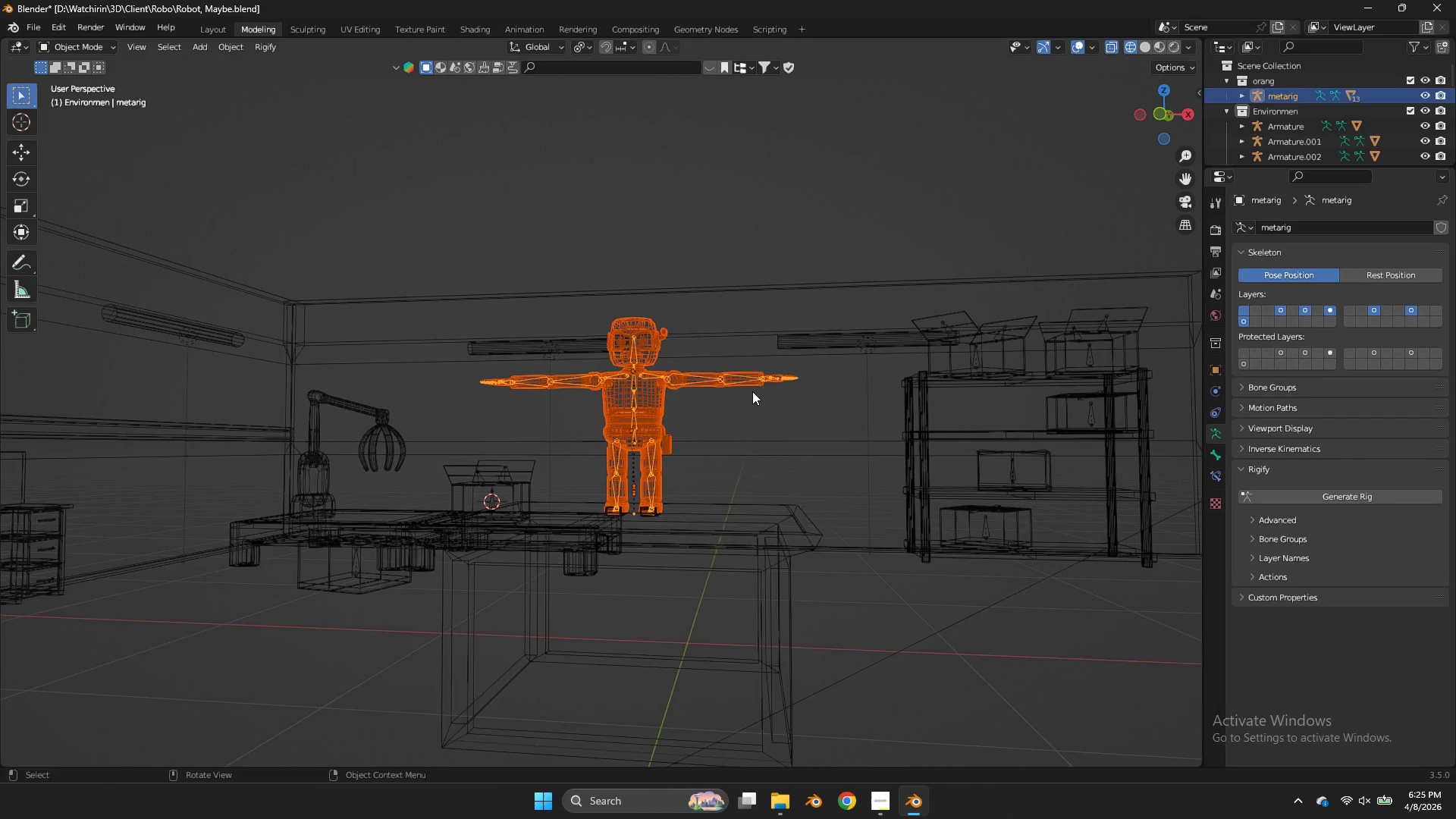 
key(NumpadDivide)
 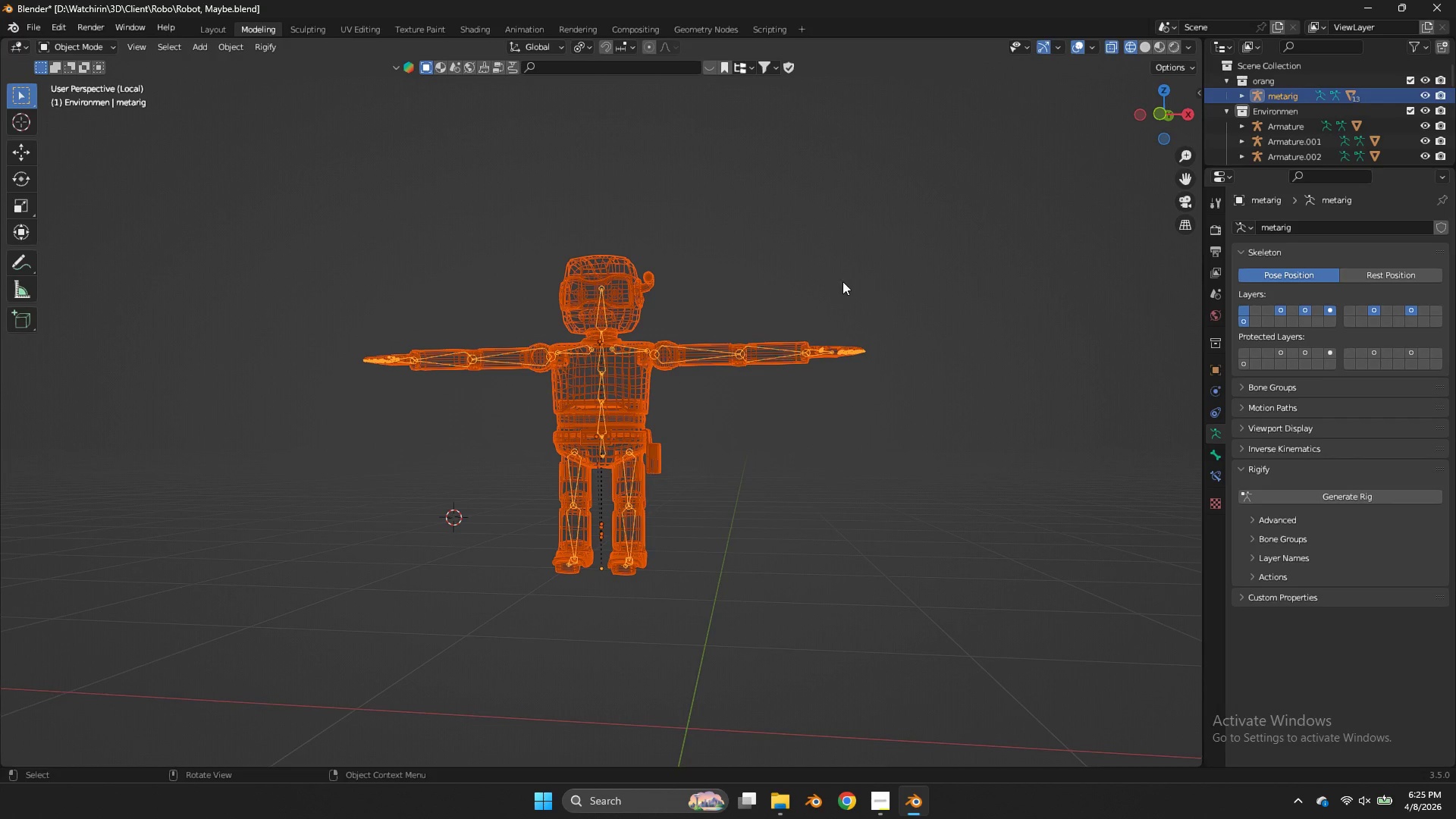 
scroll: coordinate [918, 192], scroll_direction: up, amount: 2.0
 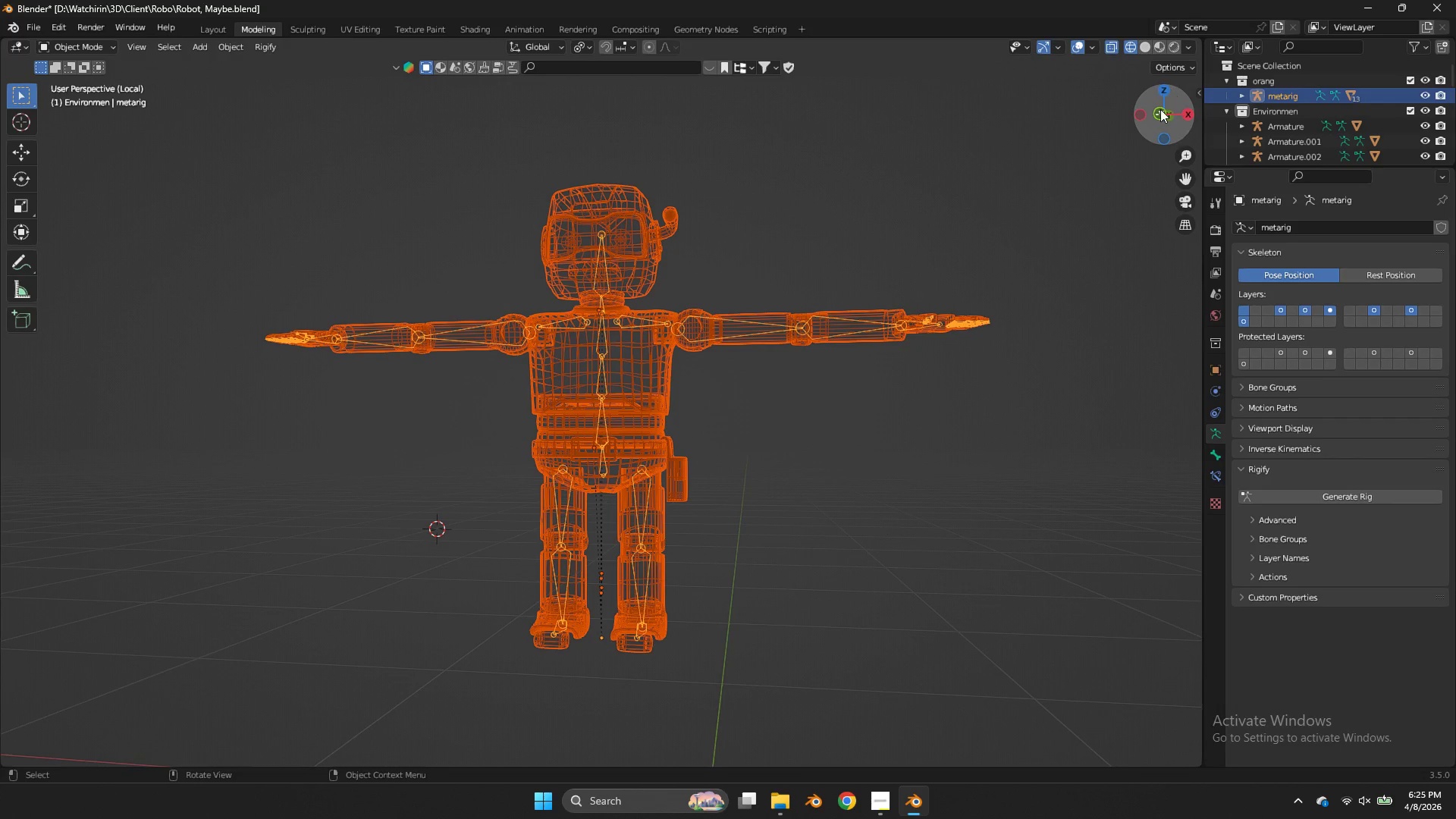 
left_click([1158, 111])
 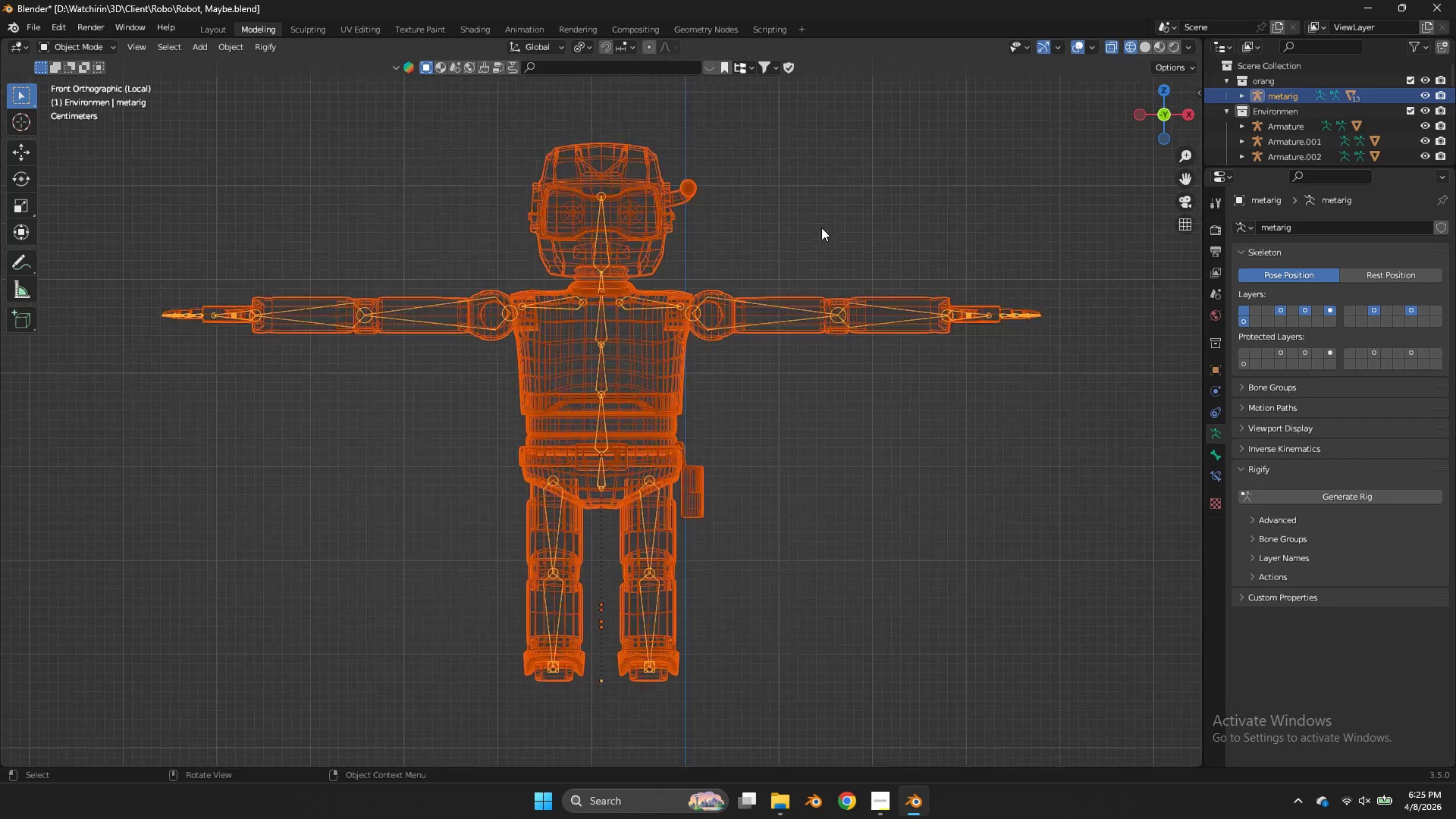 
left_click([770, 282])
 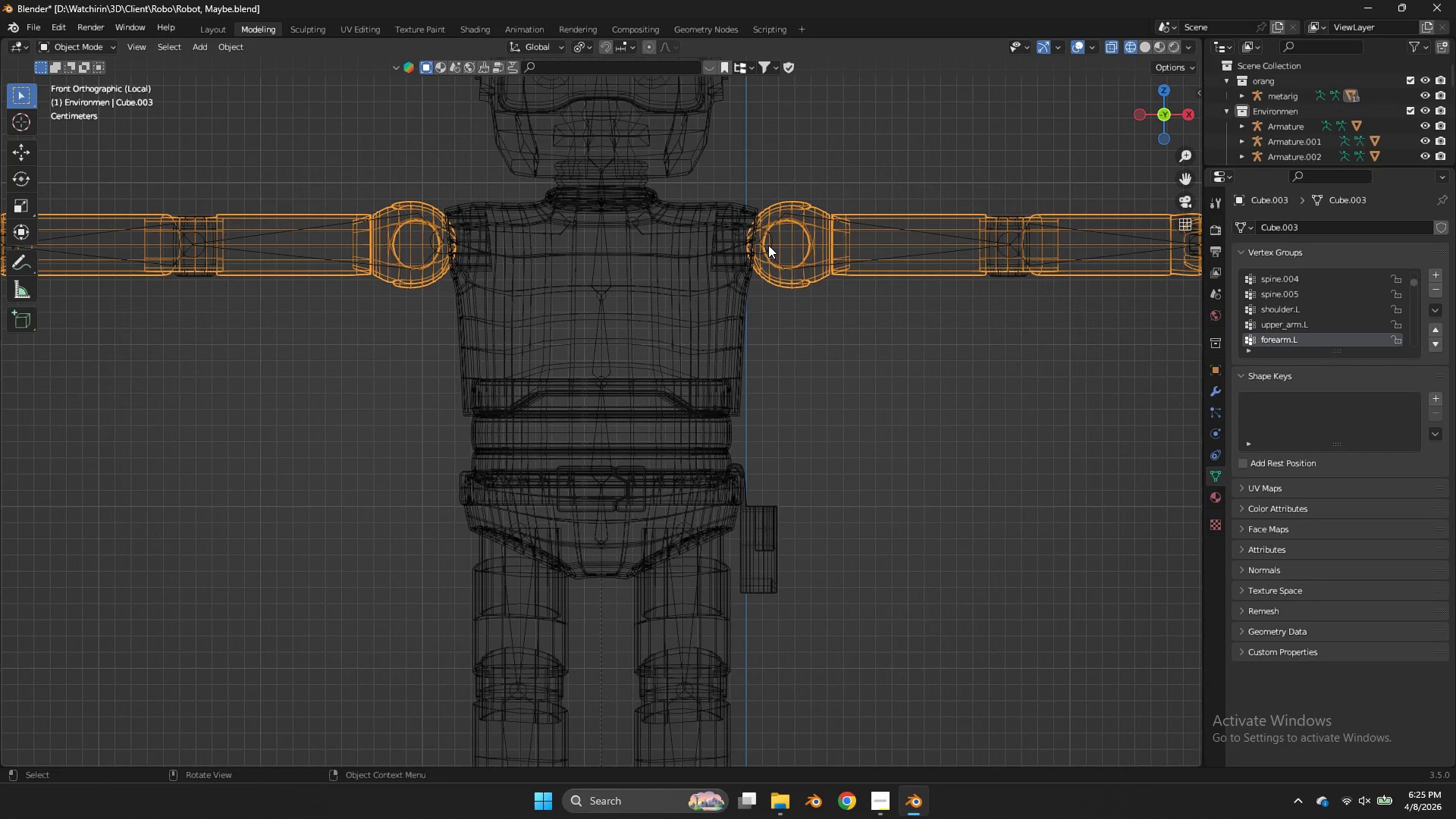 
scroll: coordinate [821, 228], scroll_direction: up, amount: 4.0
 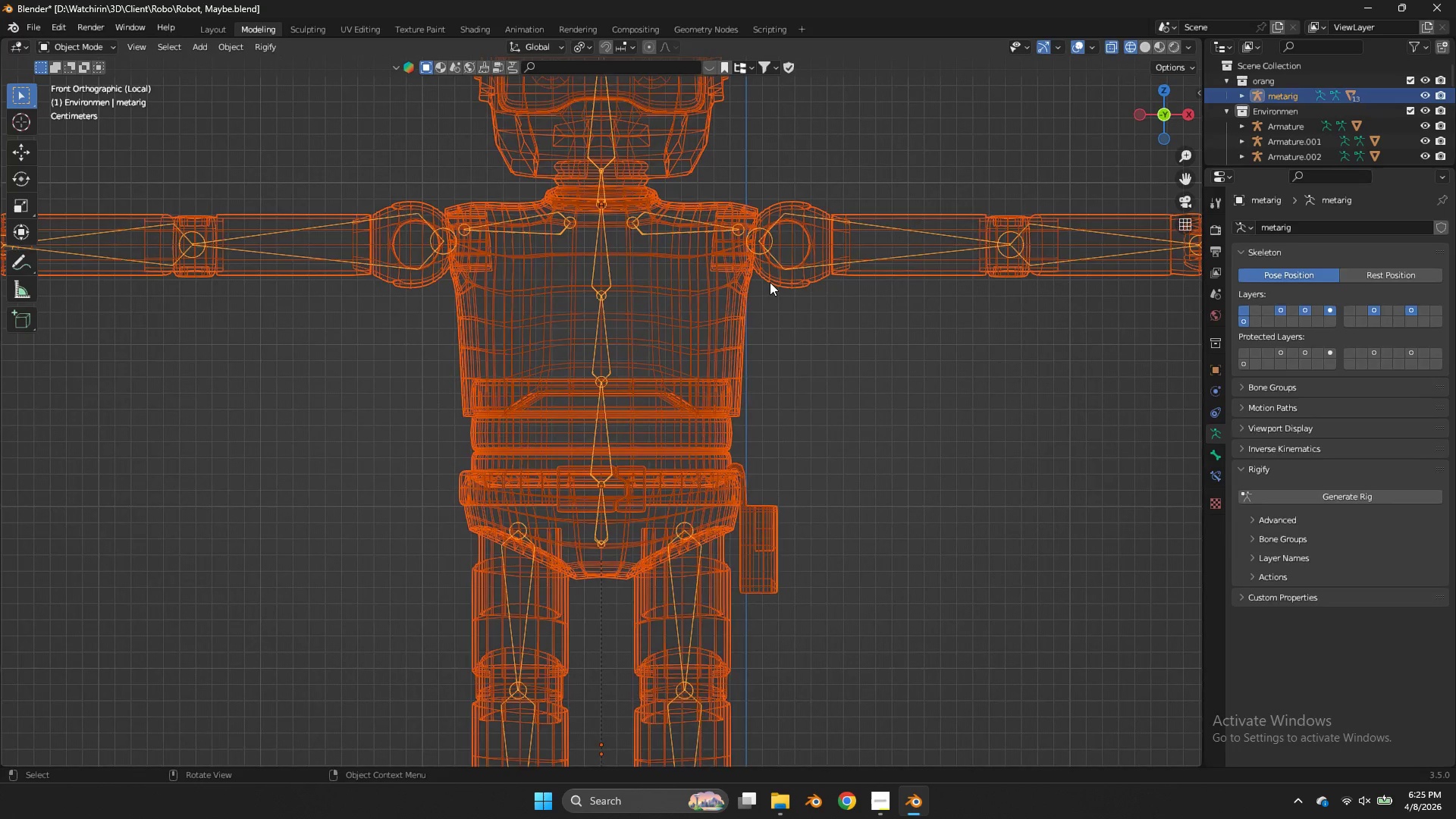 
left_click([768, 243])
 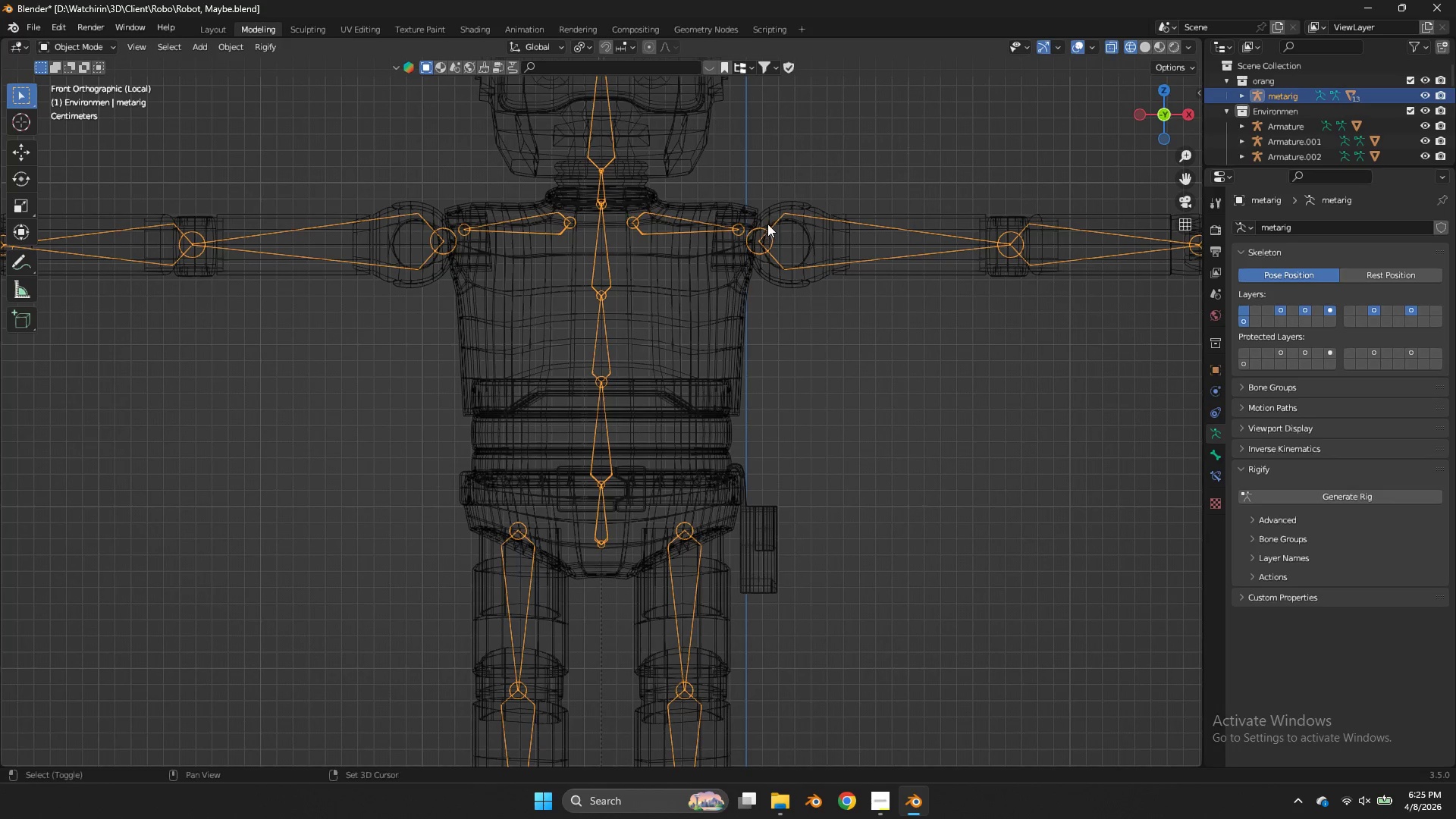 
key(Shift+S)
 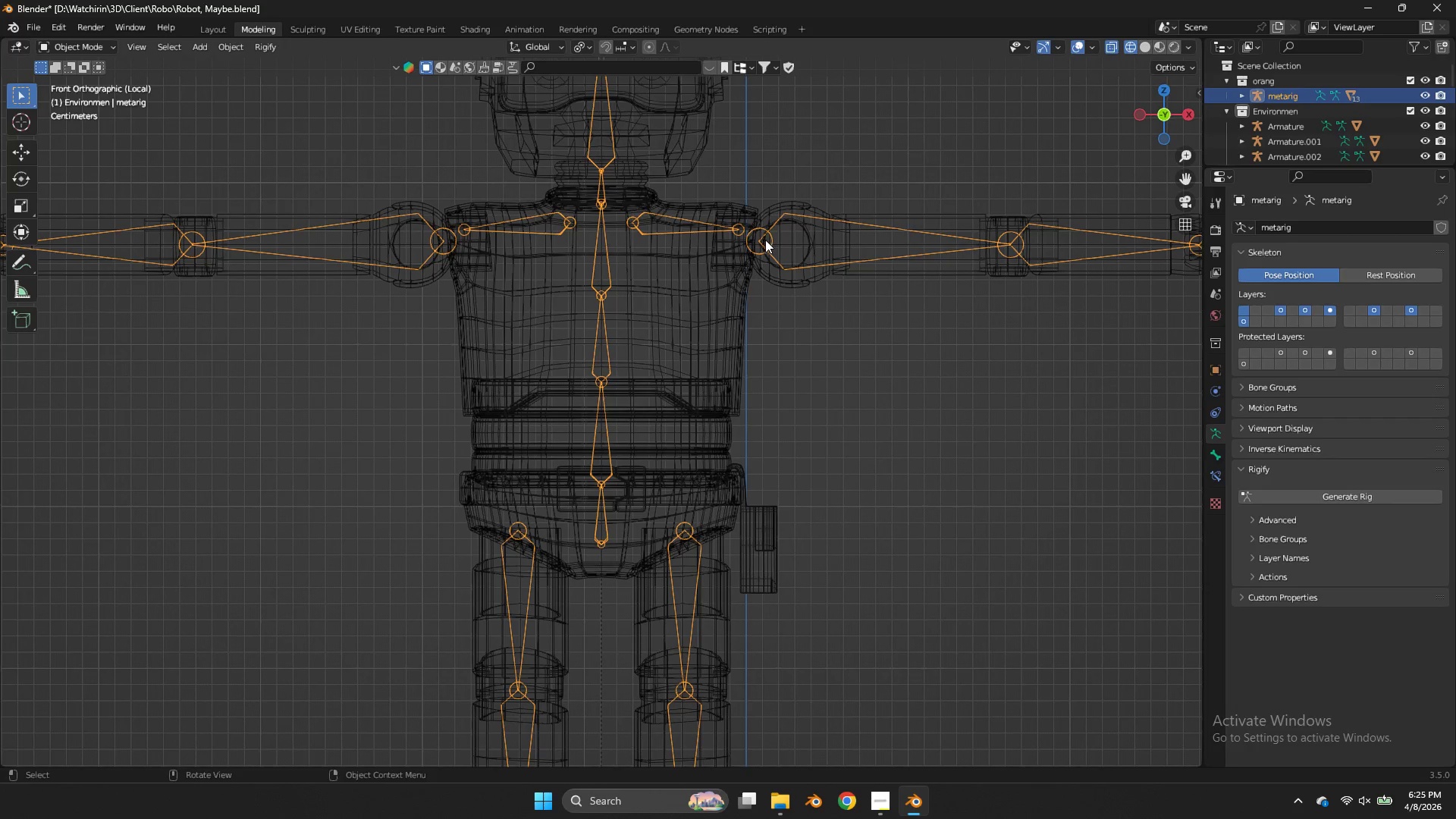 
key(Tab)
 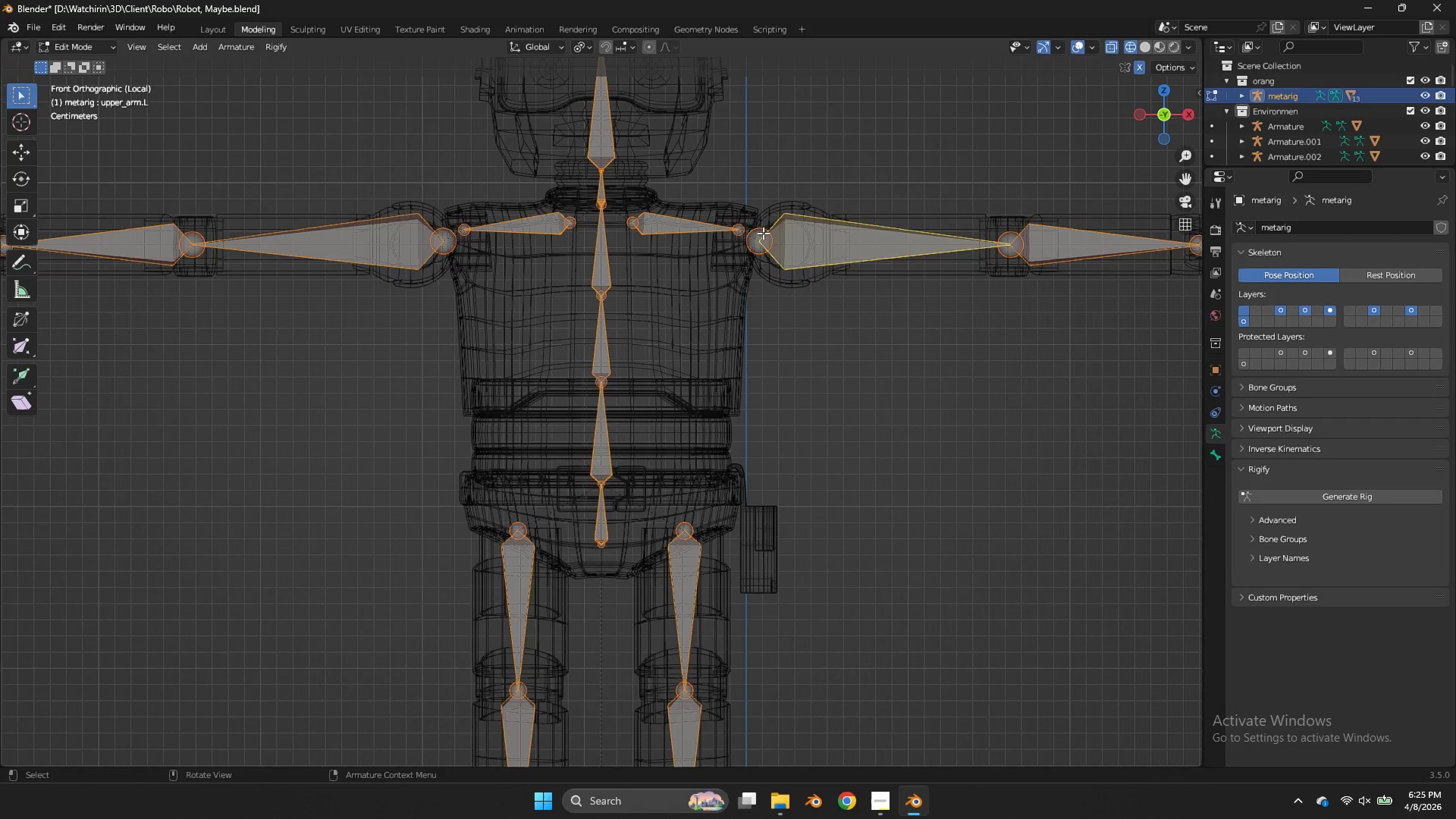 
left_click([763, 233])
 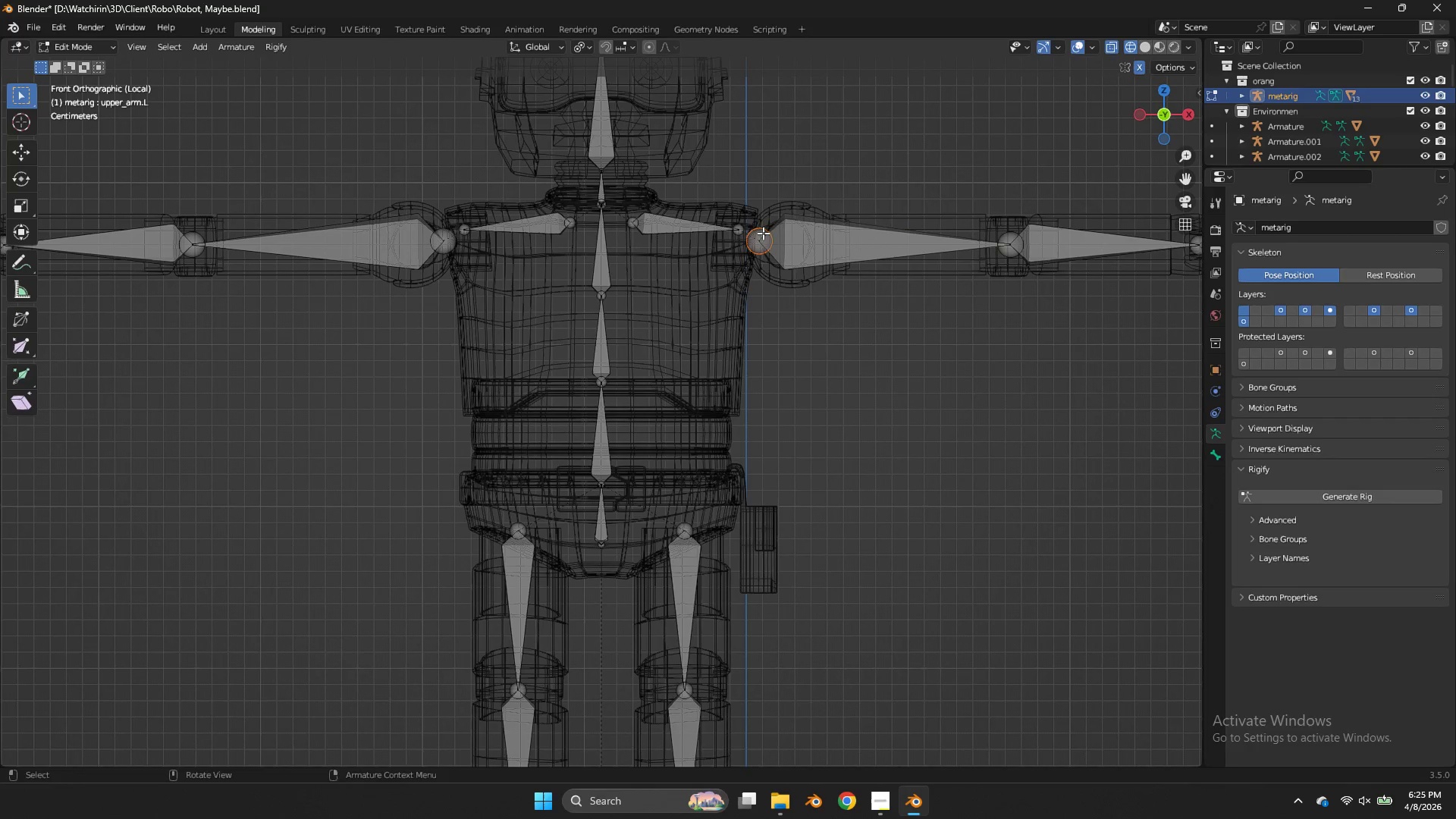 
key(Shift+ShiftLeft)
 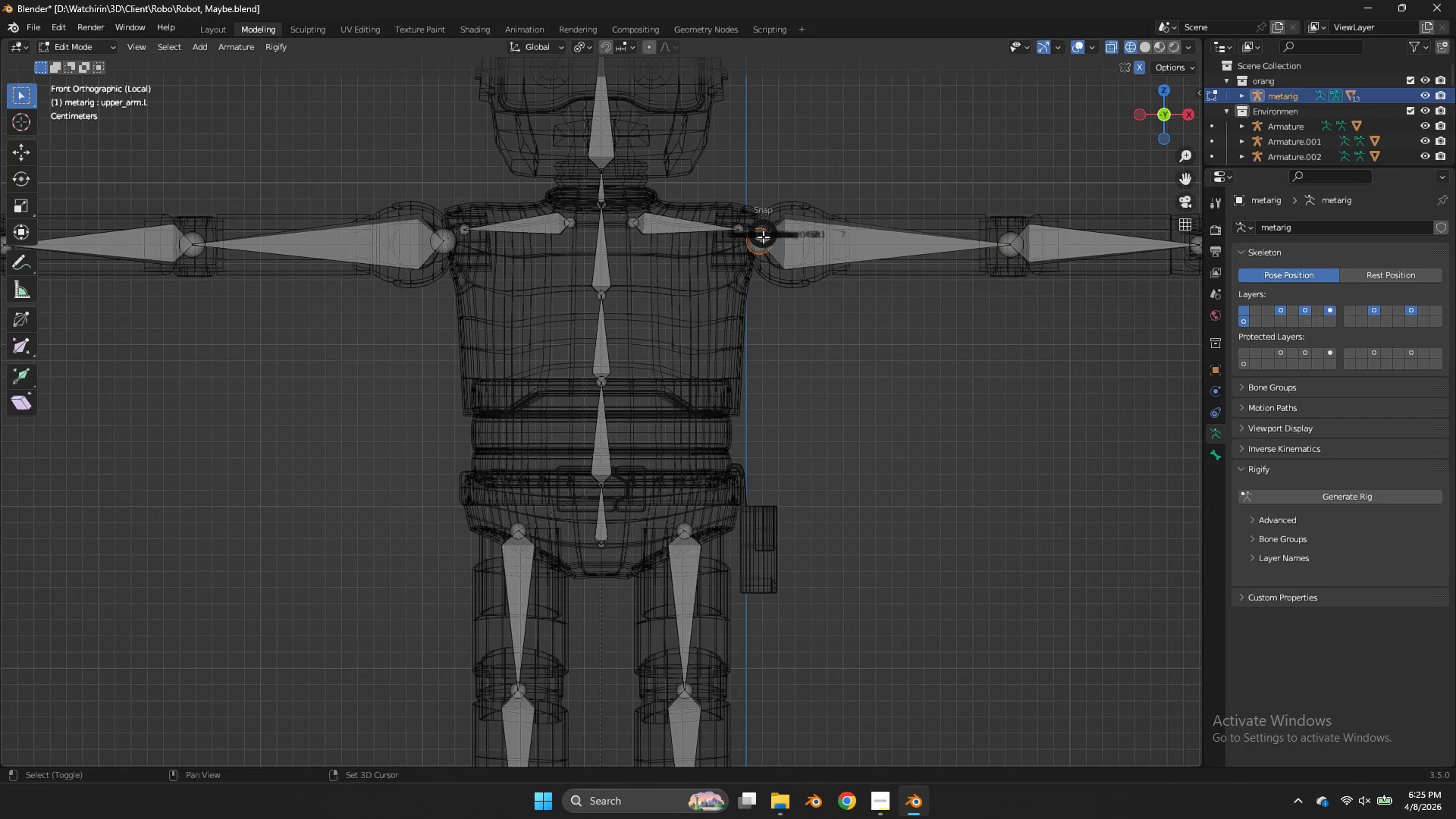 
key(Shift+S)
 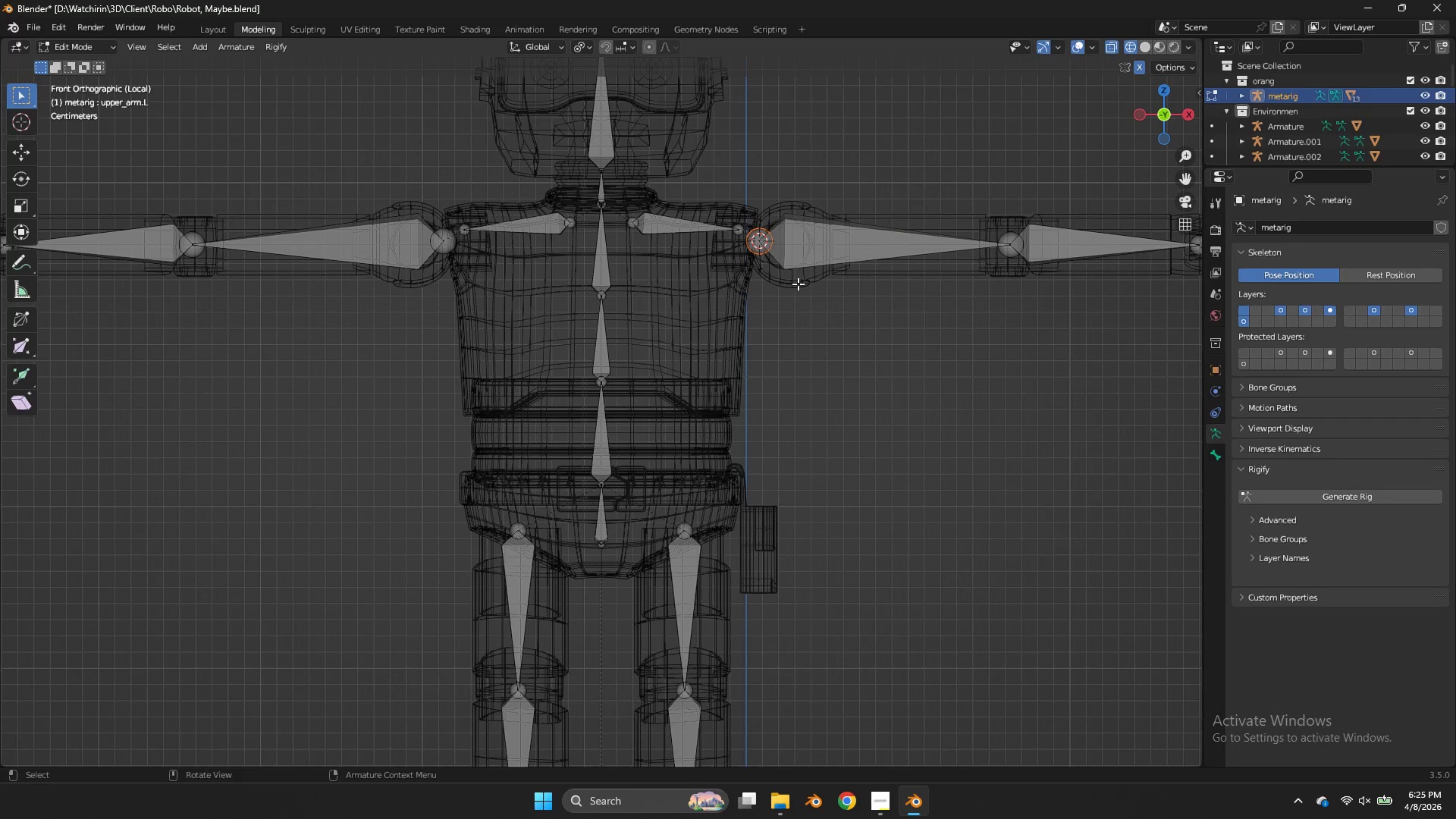 
key(Tab)
 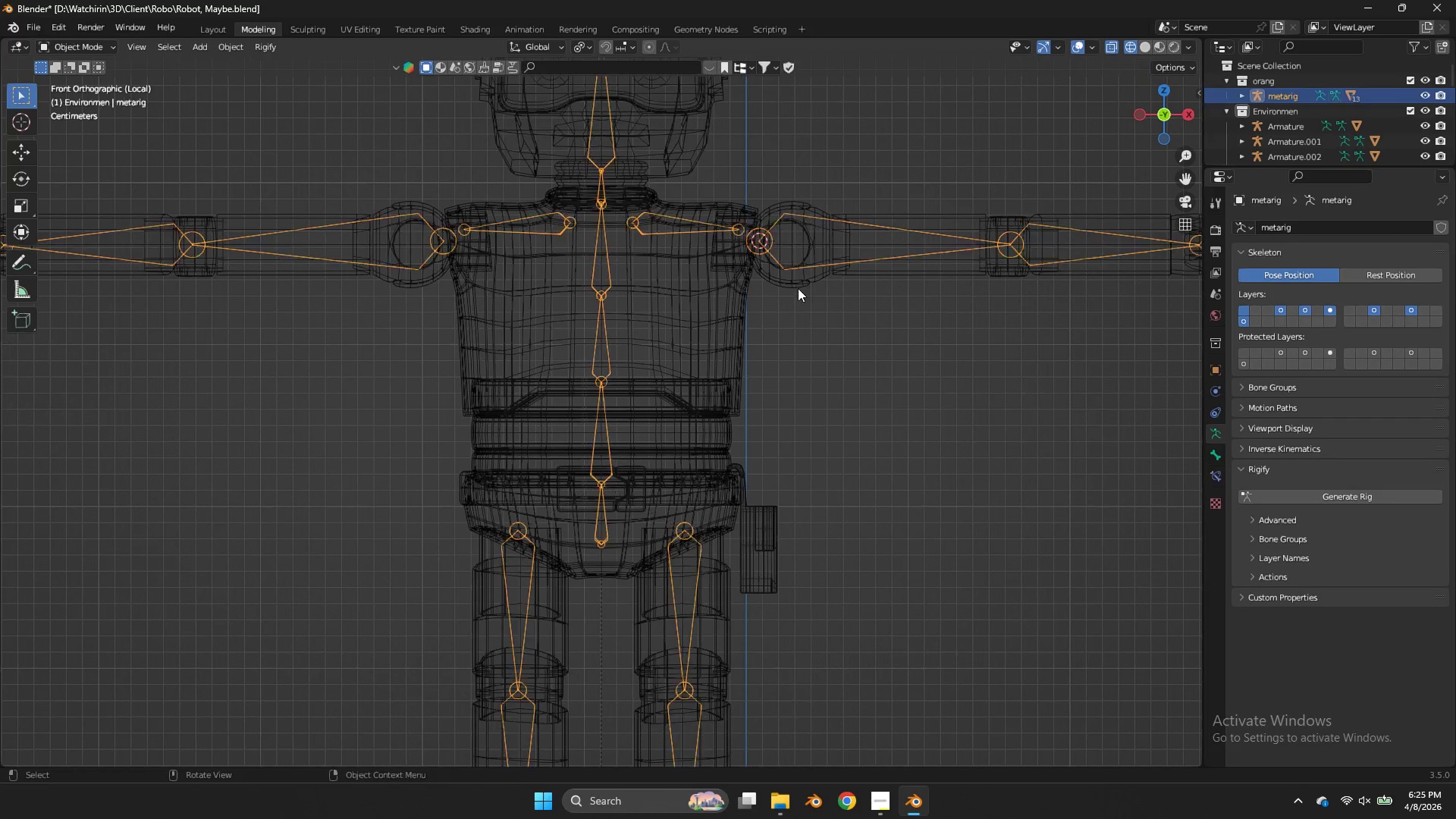 
left_click([798, 288])
 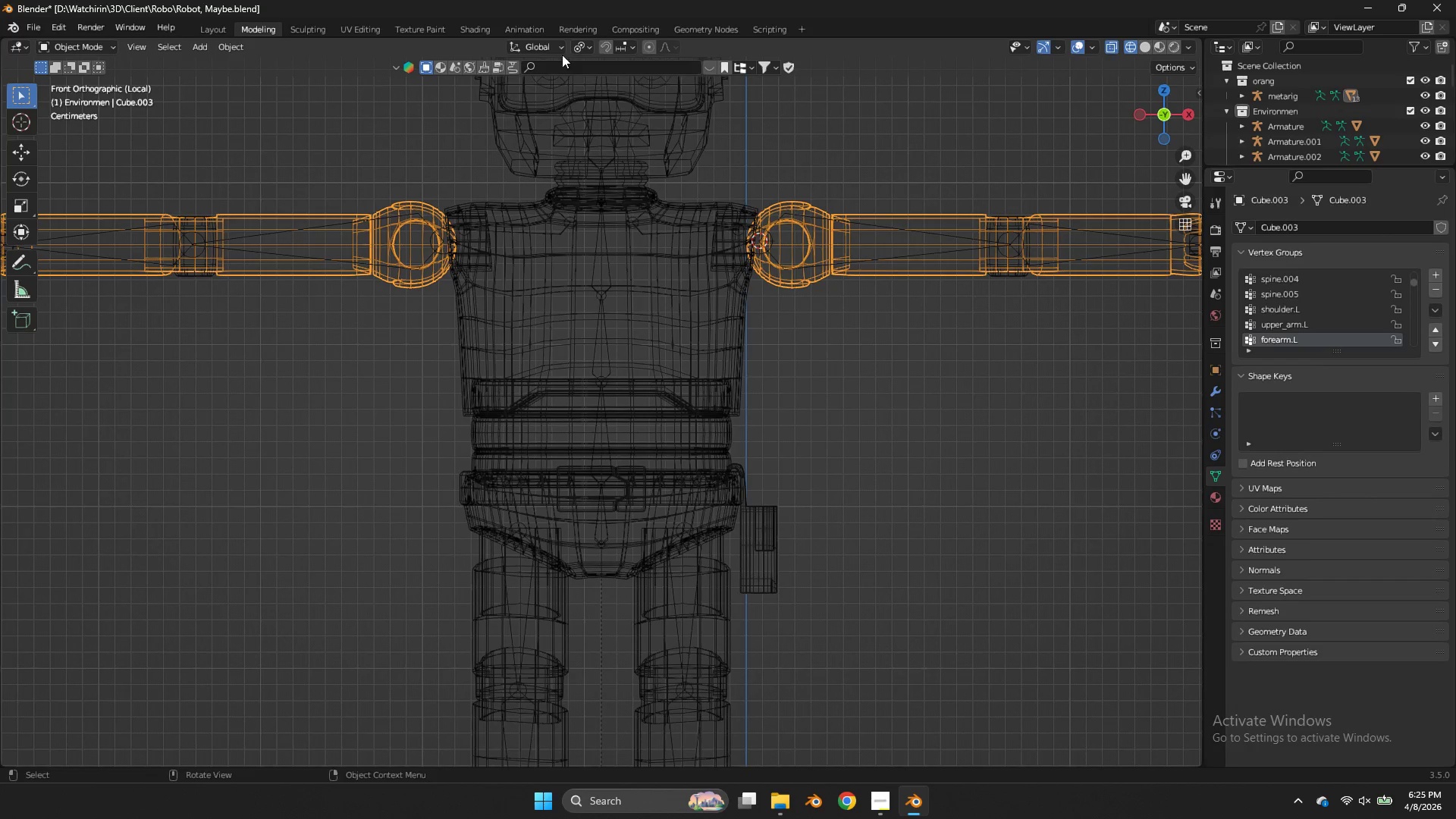 
left_click([576, 44])
 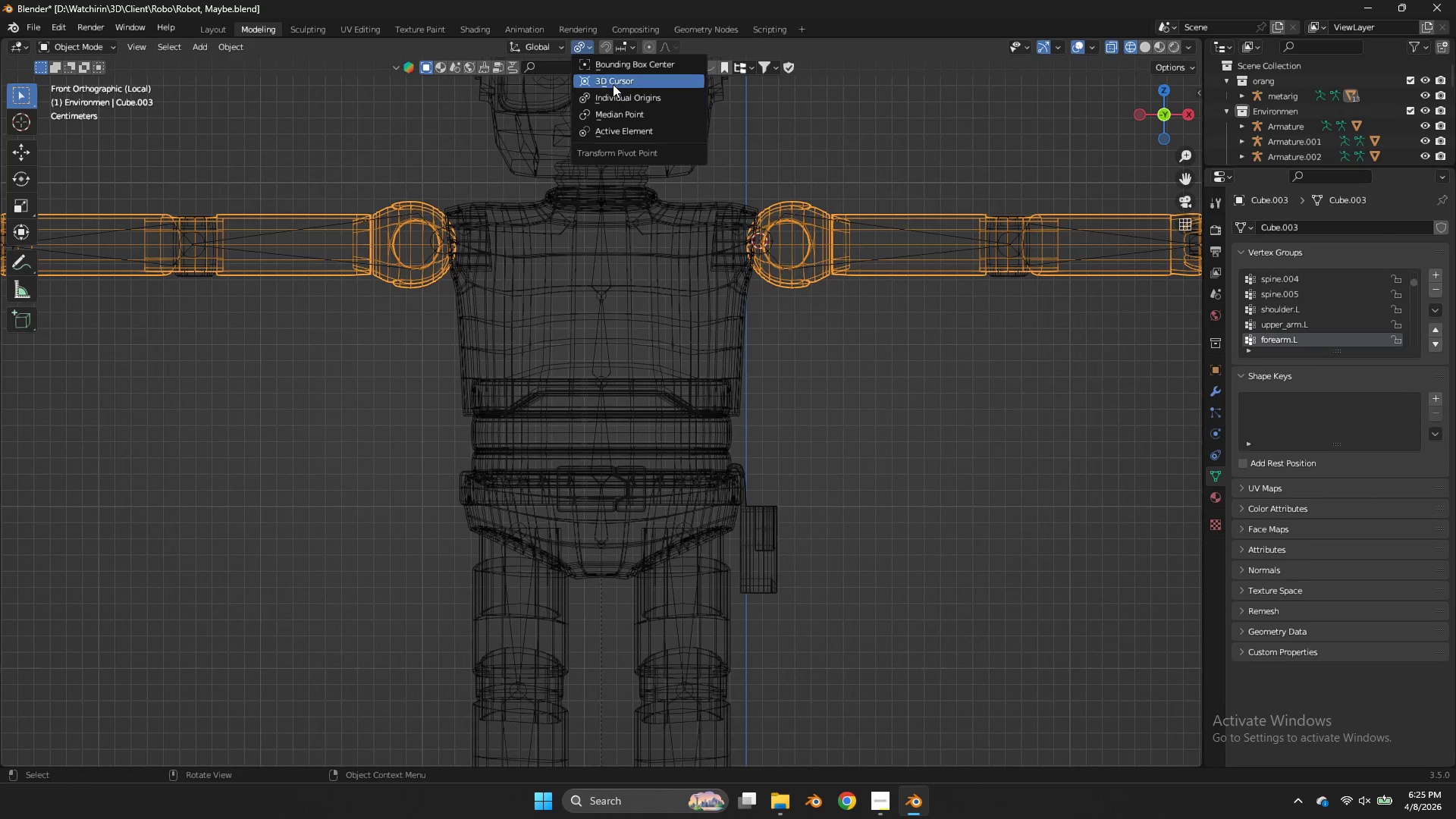 
left_click([613, 84])
 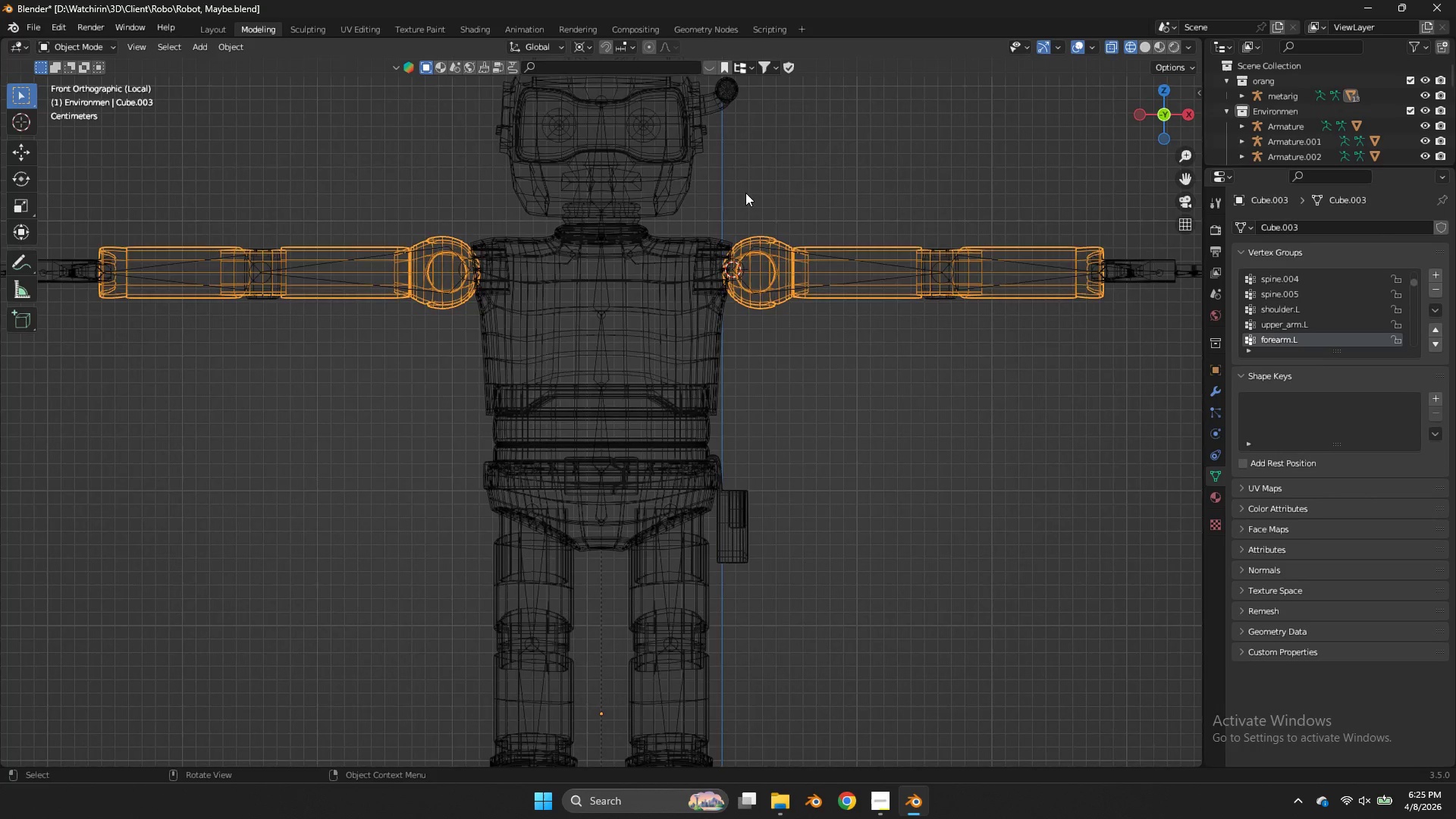 
scroll: coordinate [758, 208], scroll_direction: down, amount: 3.0
 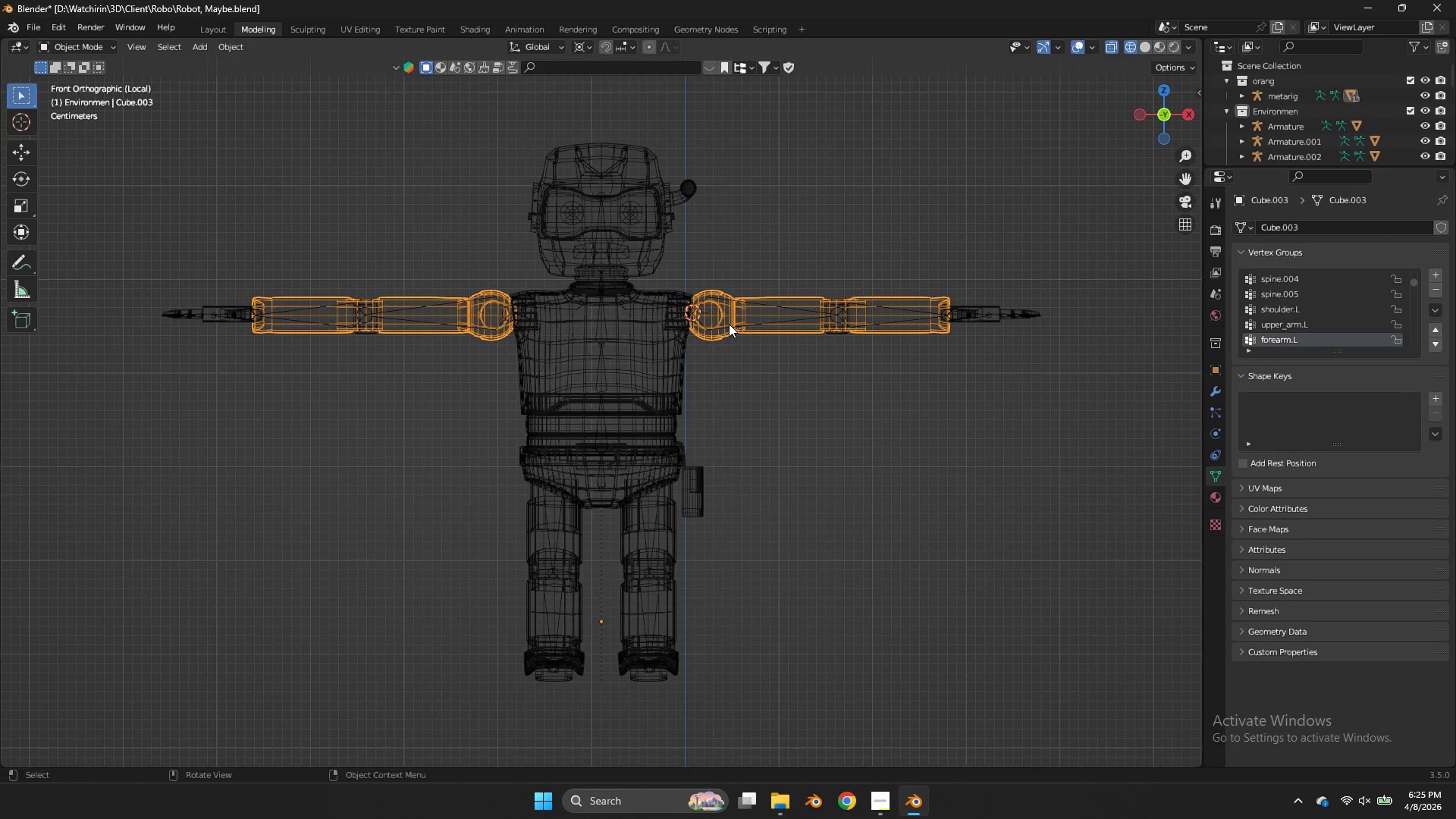 
left_click([729, 324])
 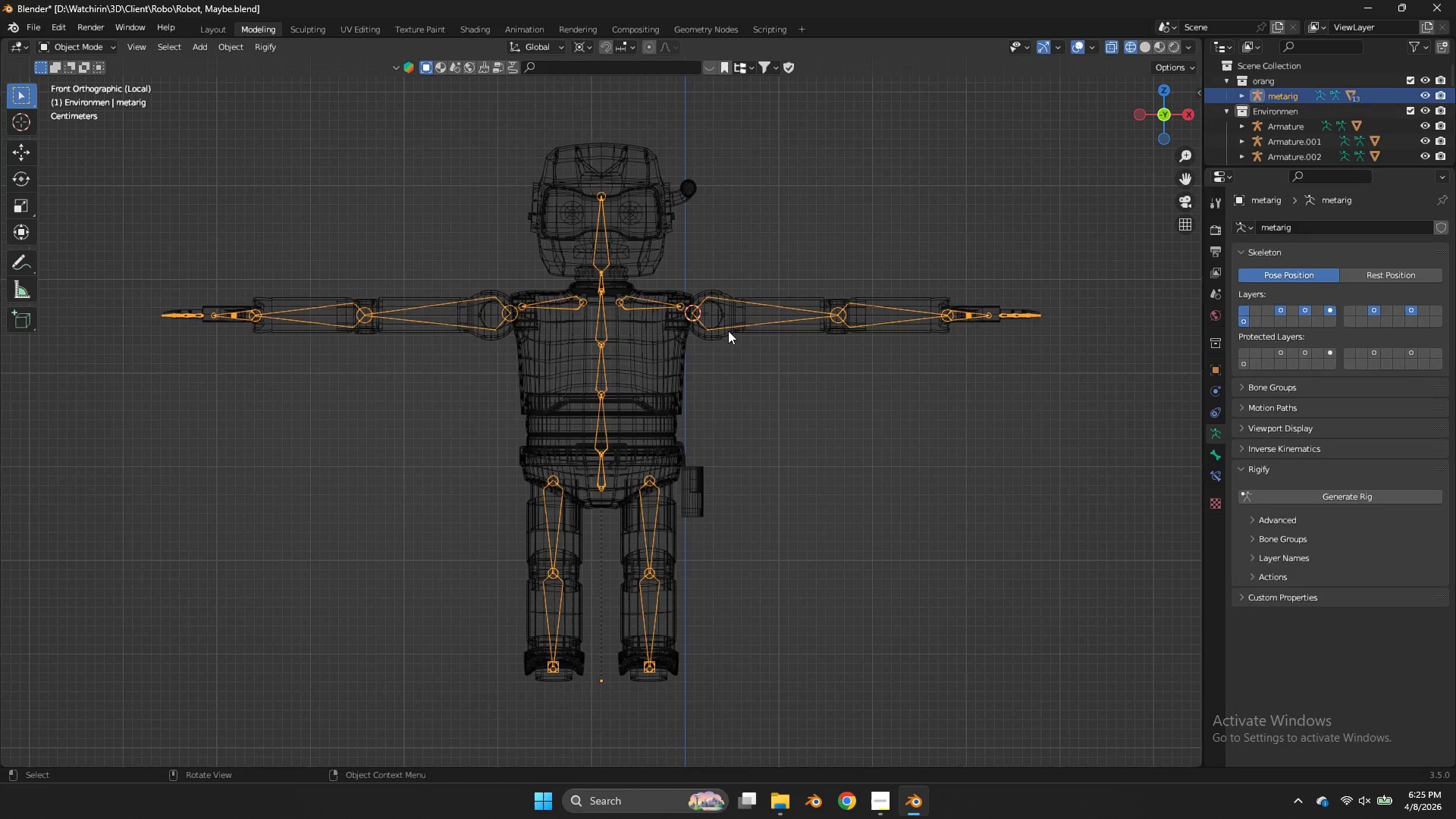 
left_click([728, 331])
 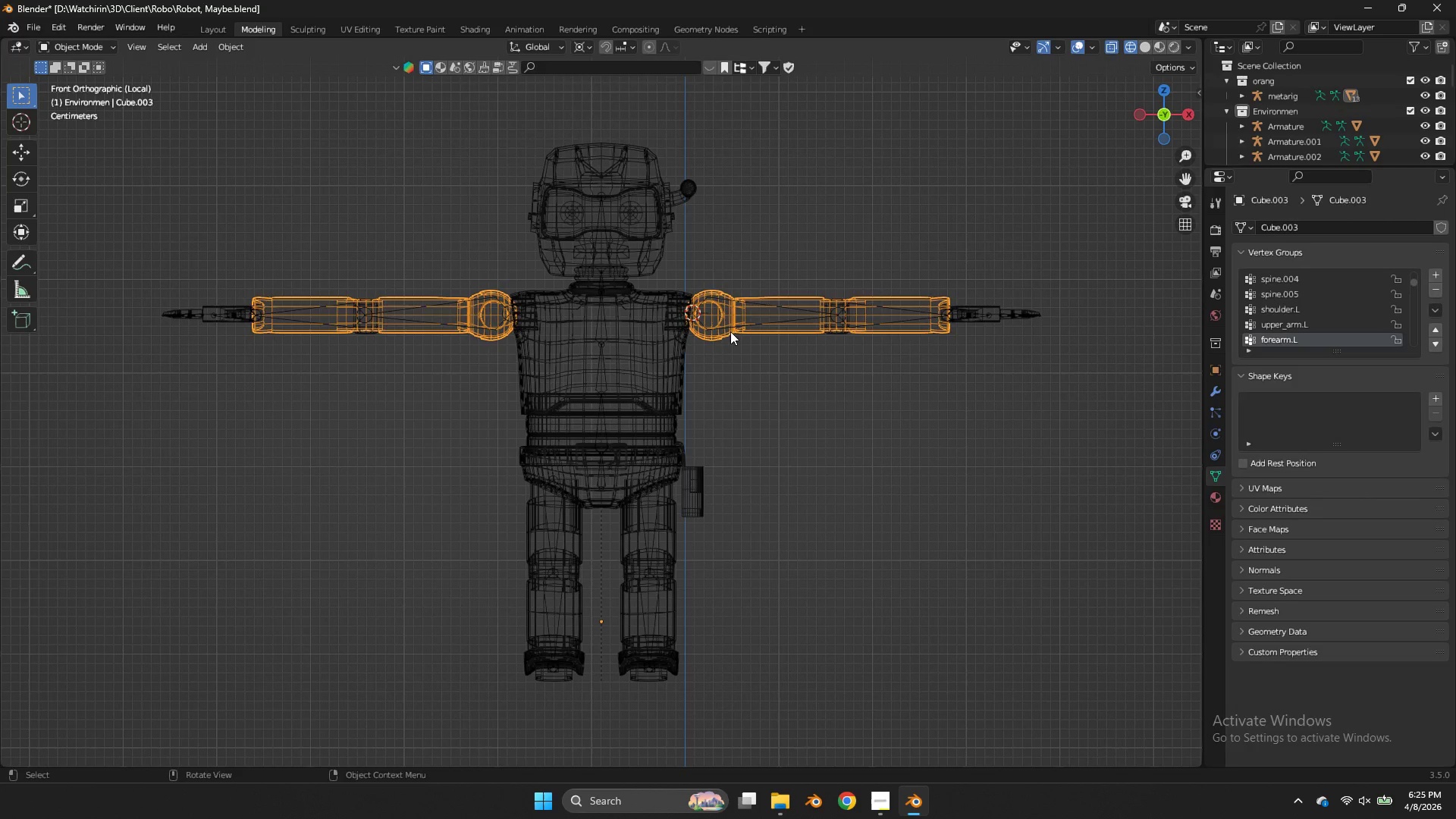 
key(Tab)
 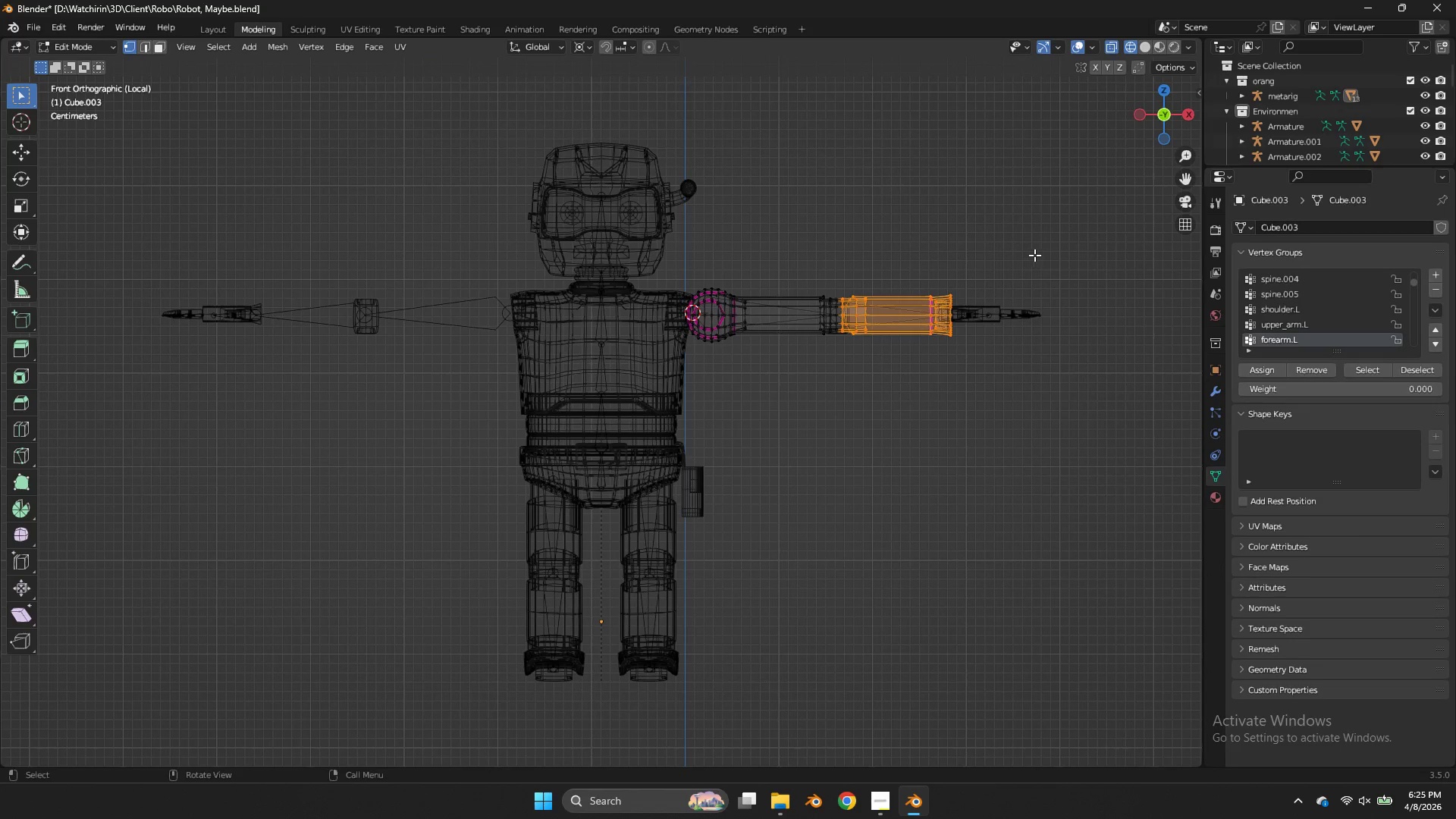 
key(Tab)
 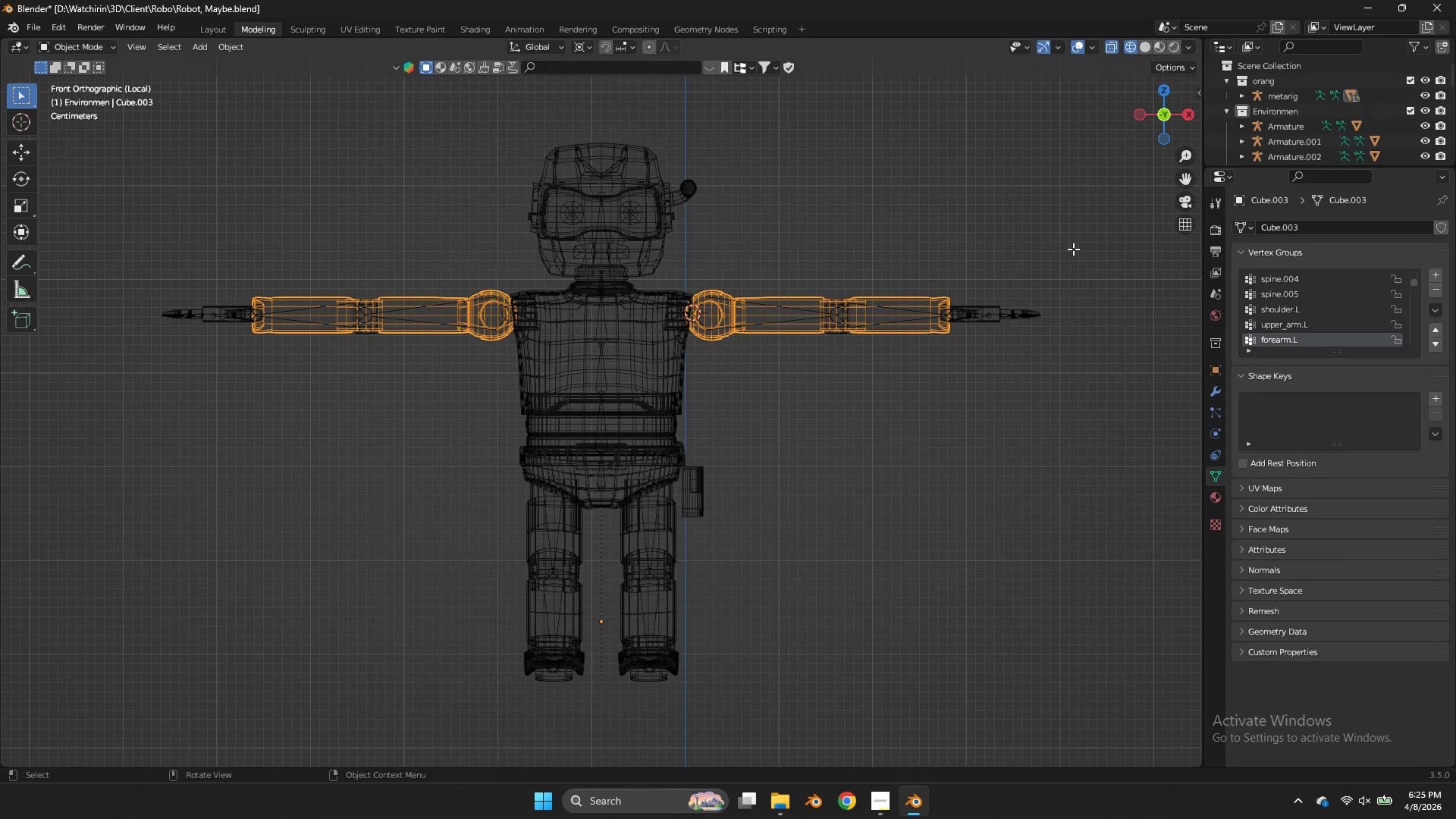 
key(Tab)
 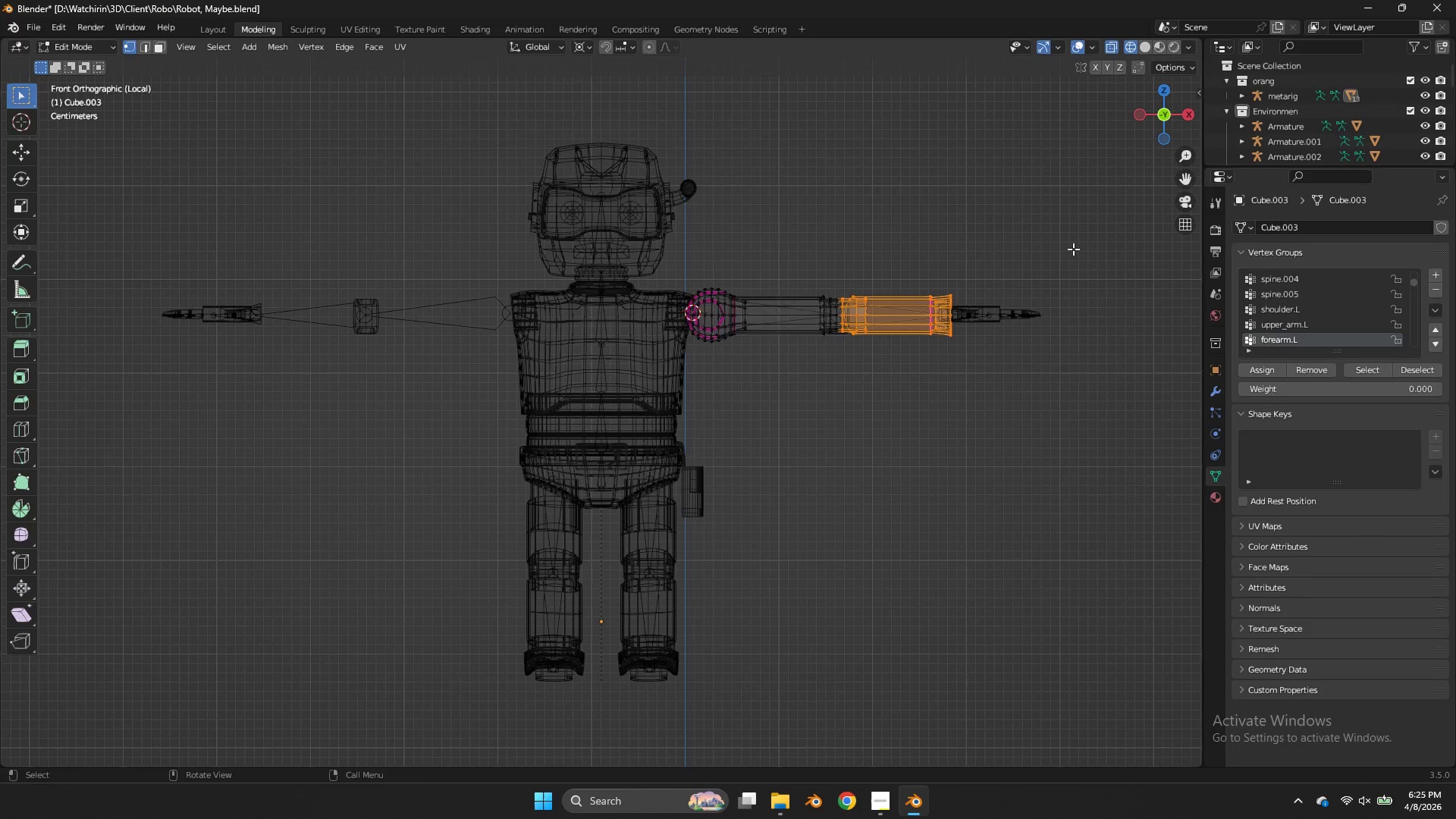 
key(A)
 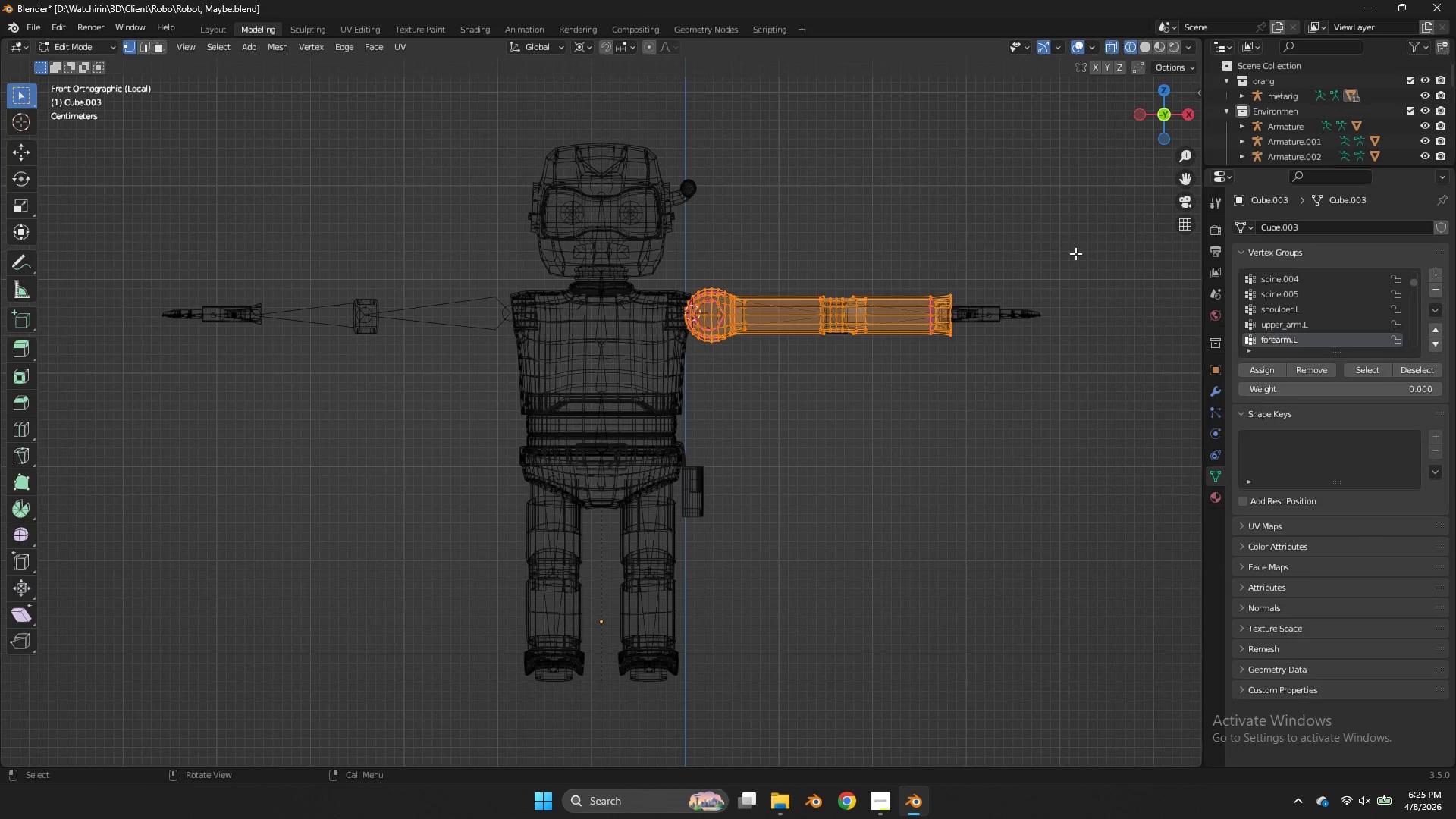 
key(Tab)
 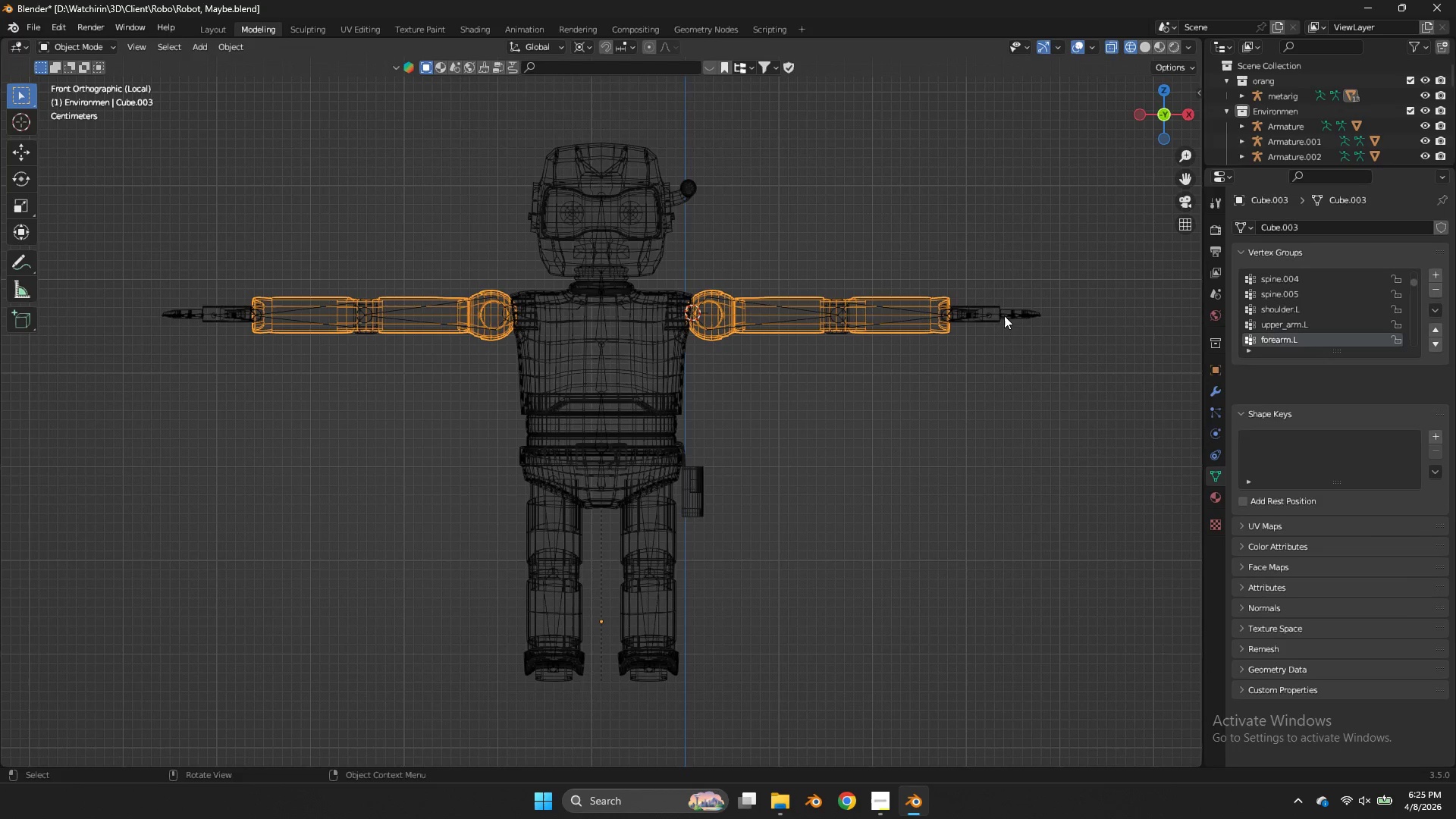 
hold_key(key=ShiftLeft, duration=1.05)
double_click([996, 304])
 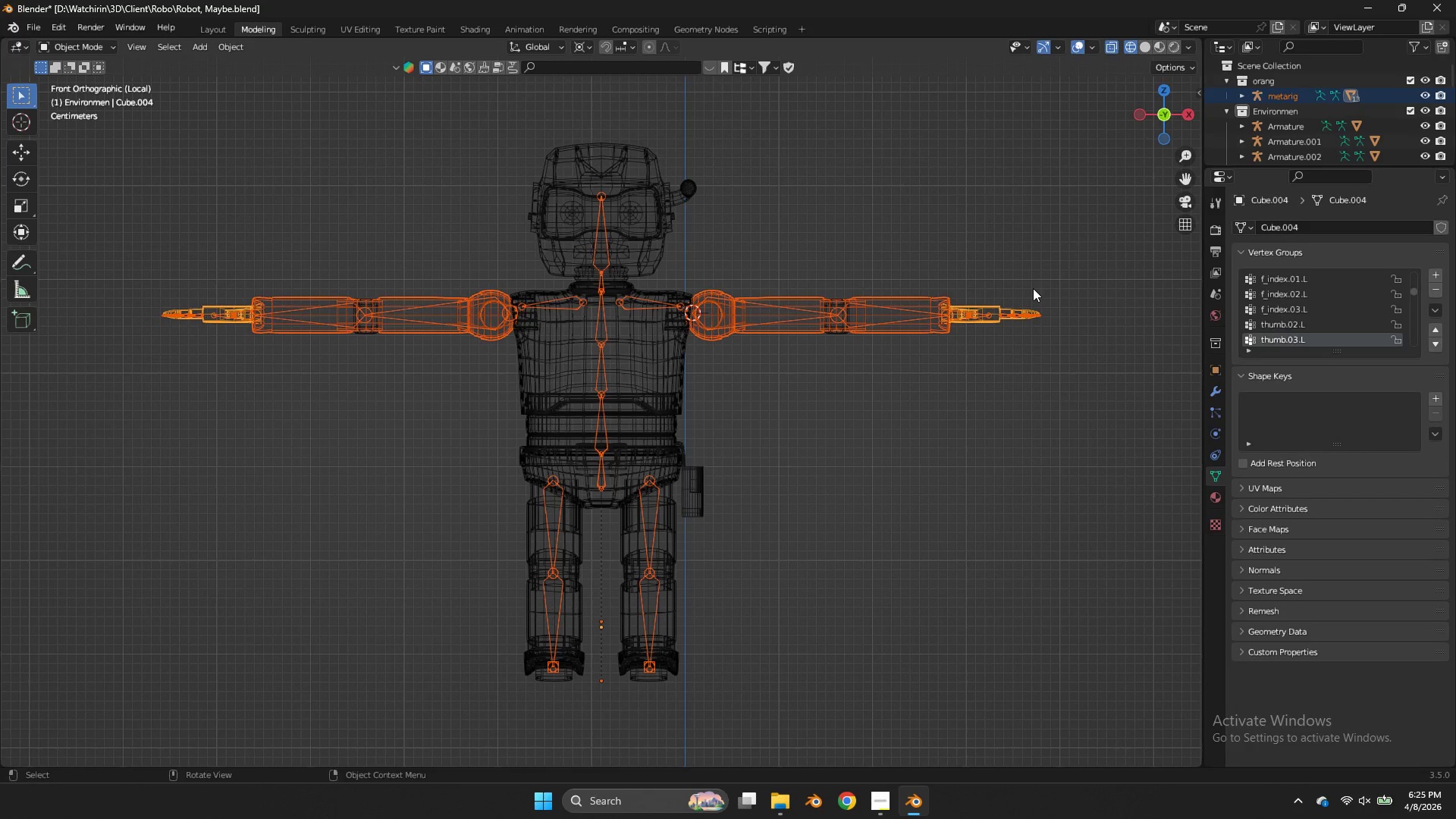 
key(Tab)
 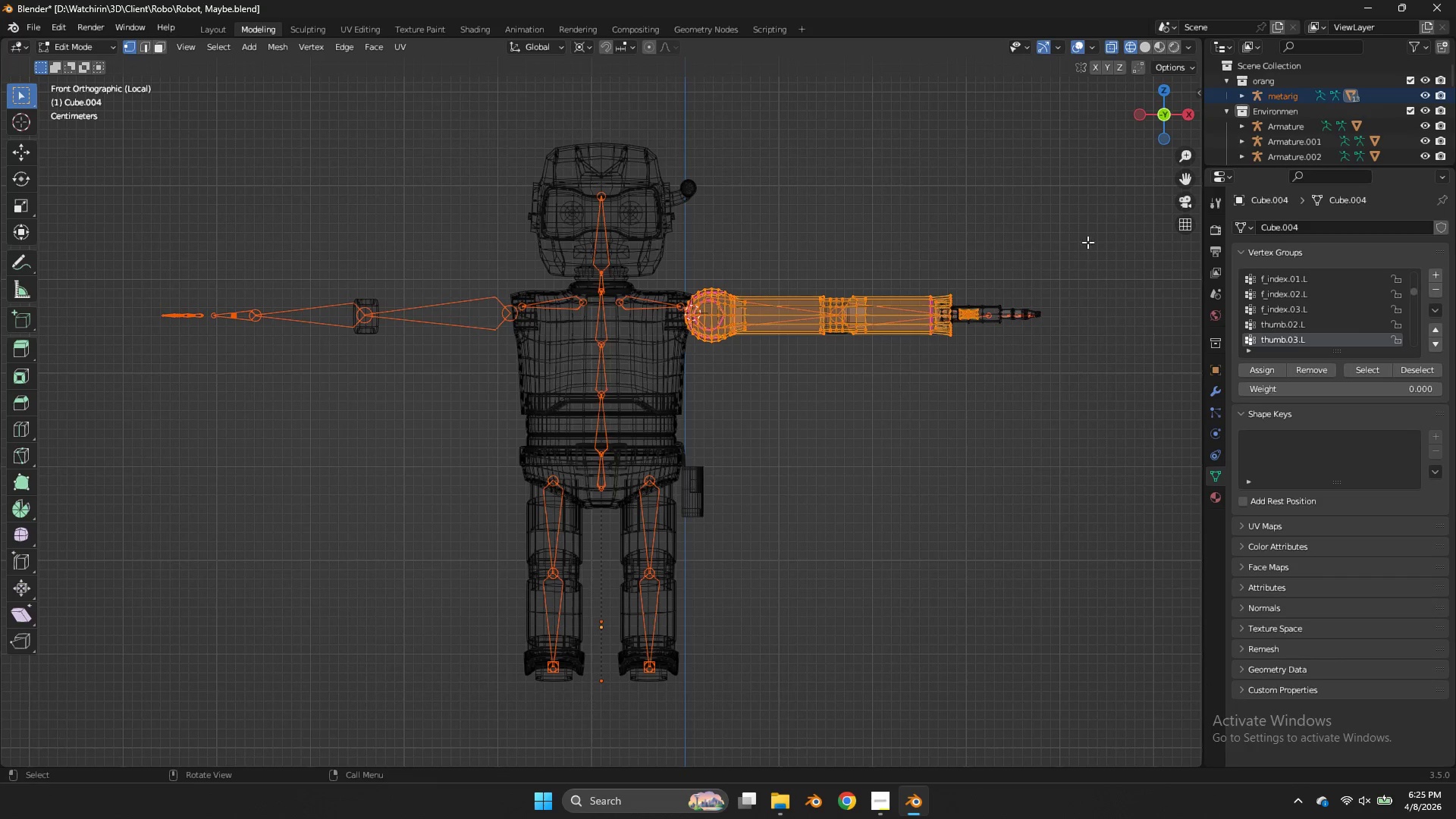 
key(Tab)
 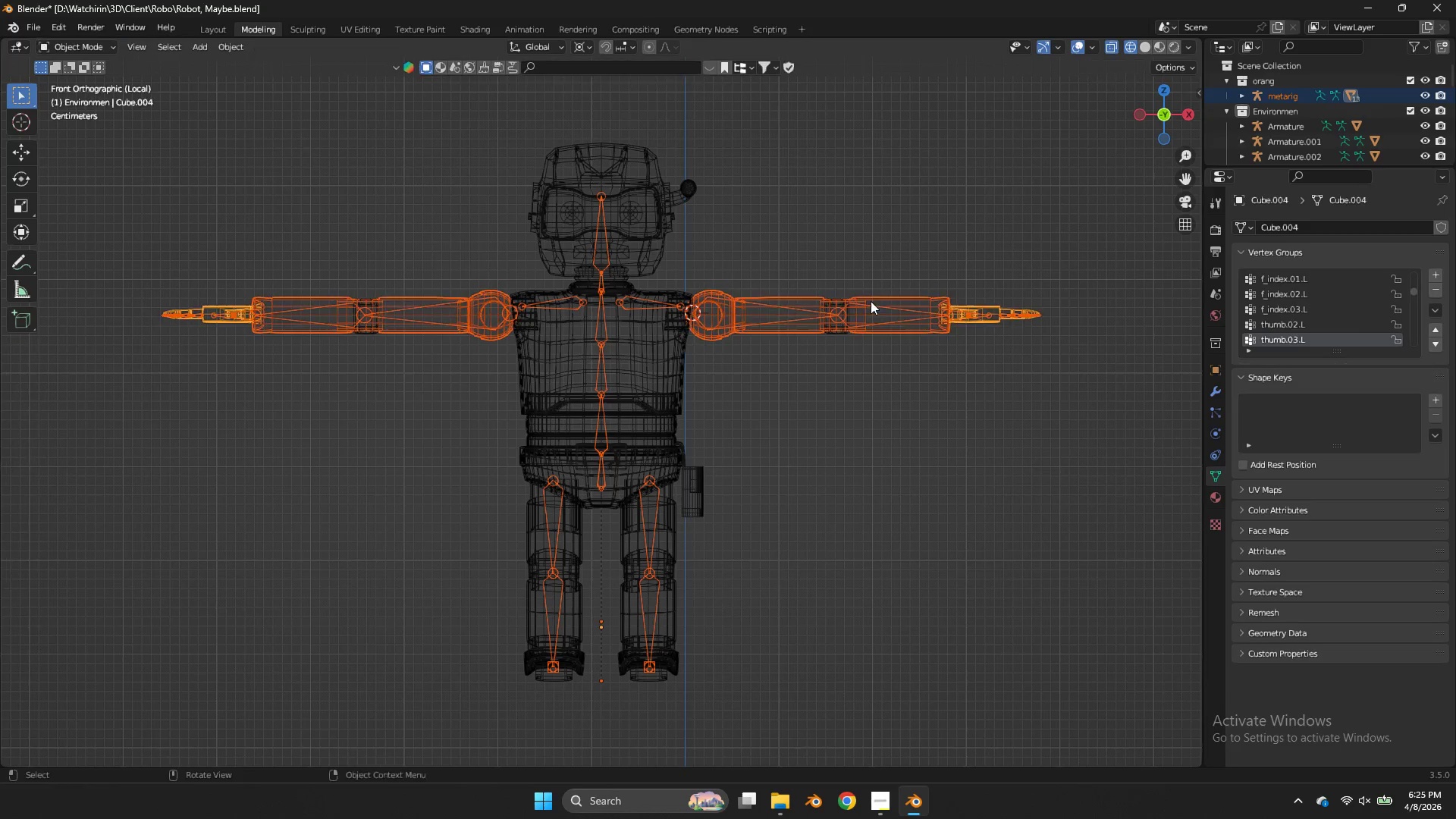 
hold_key(key=ShiftLeft, duration=2.06)
left_click([845, 302])
 